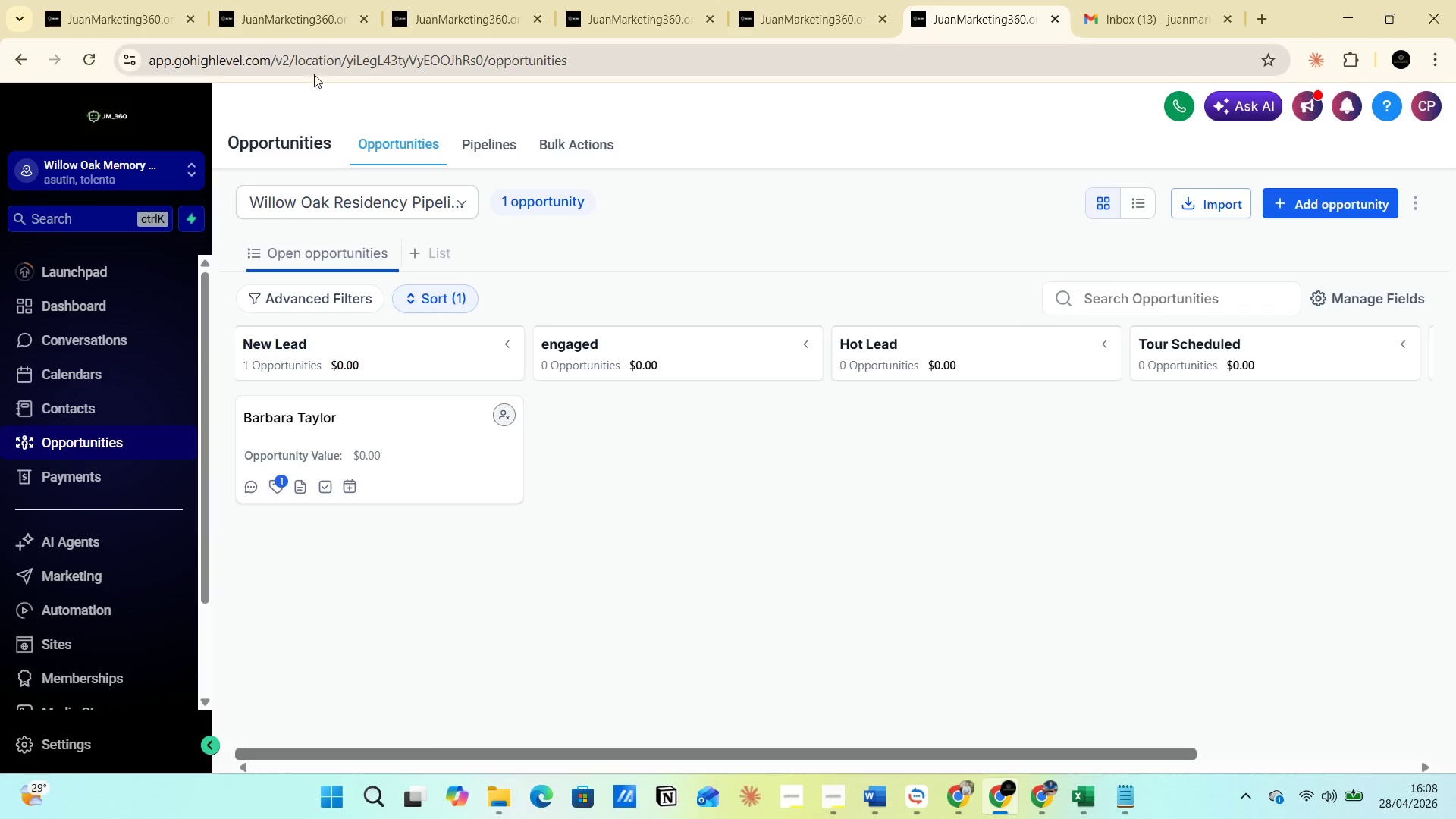 
wait(13.72)
 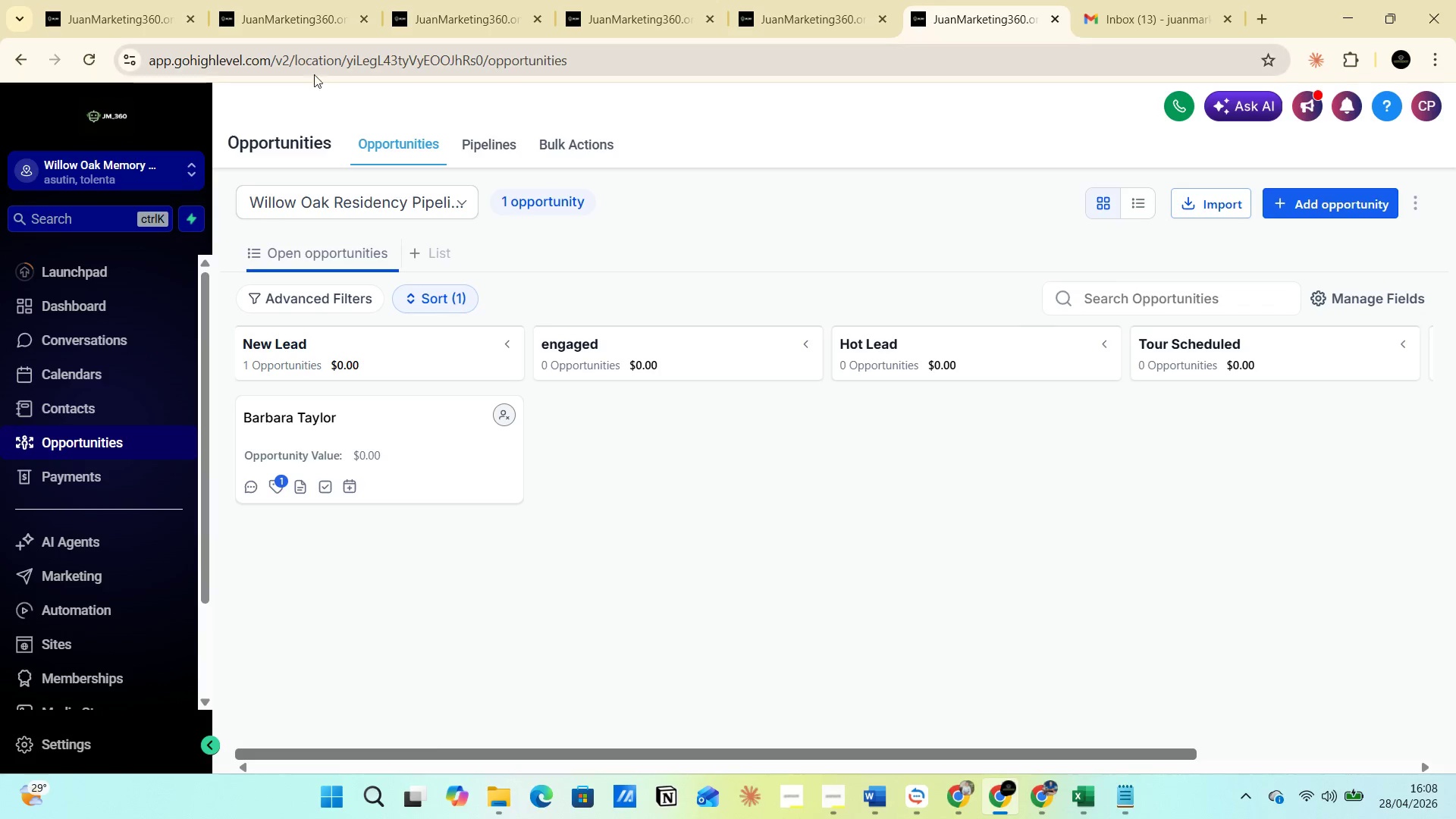 
left_click([1455, 795])
 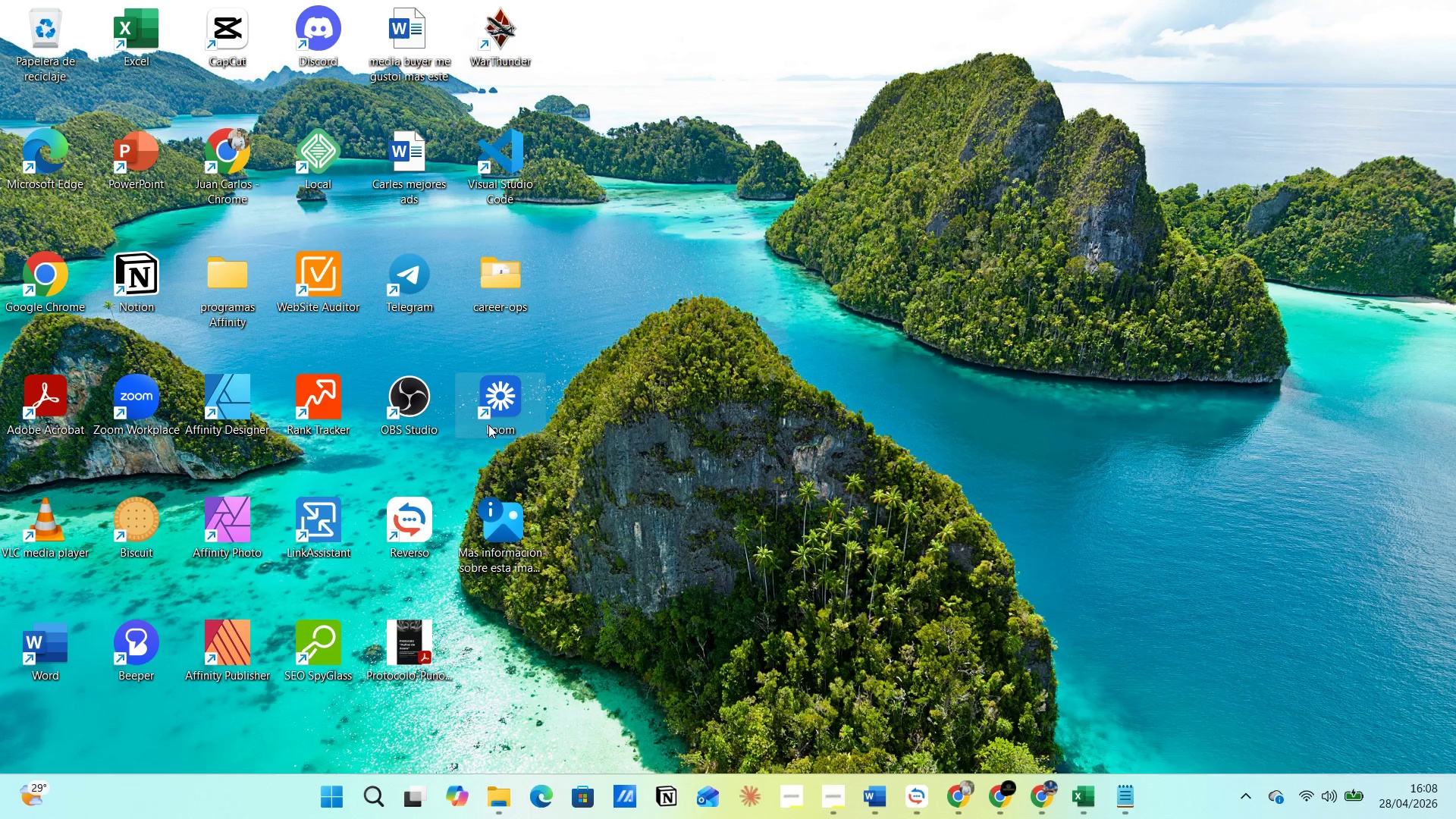 
double_click([498, 400])
 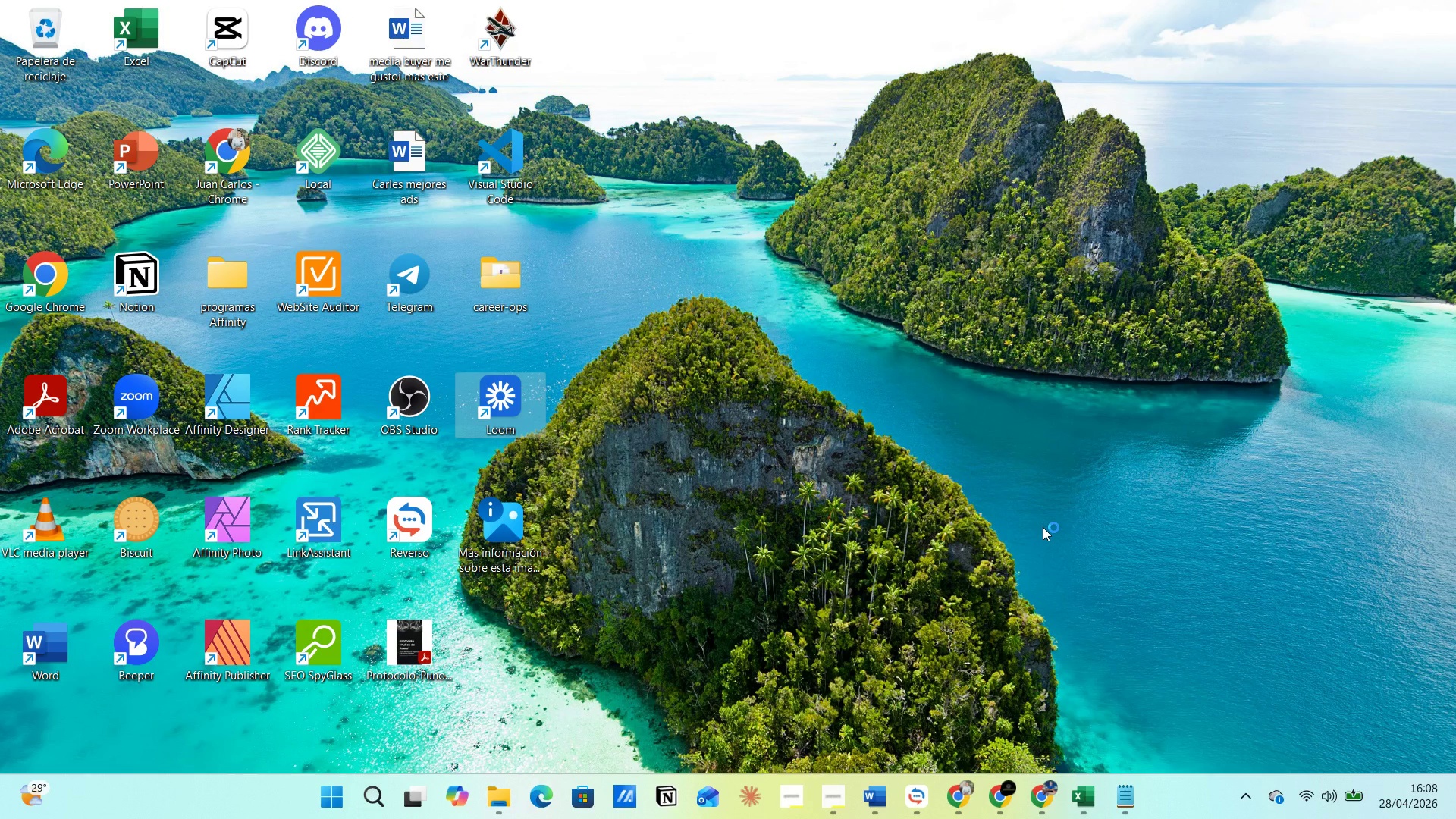 
mouse_move([1046, 529])
 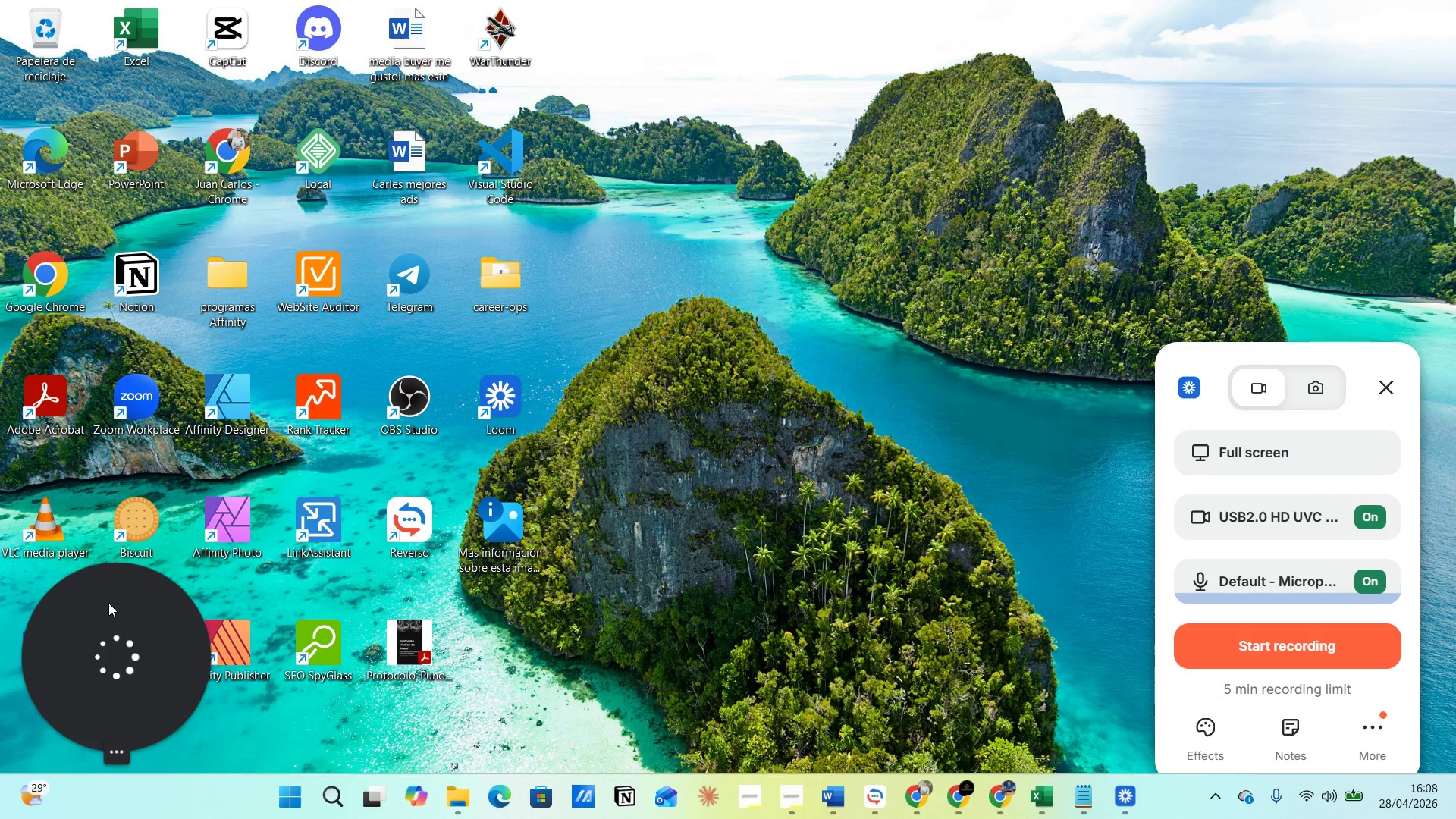 
left_click_drag(start_coordinate=[108, 601], to_coordinate=[1455, 26])
 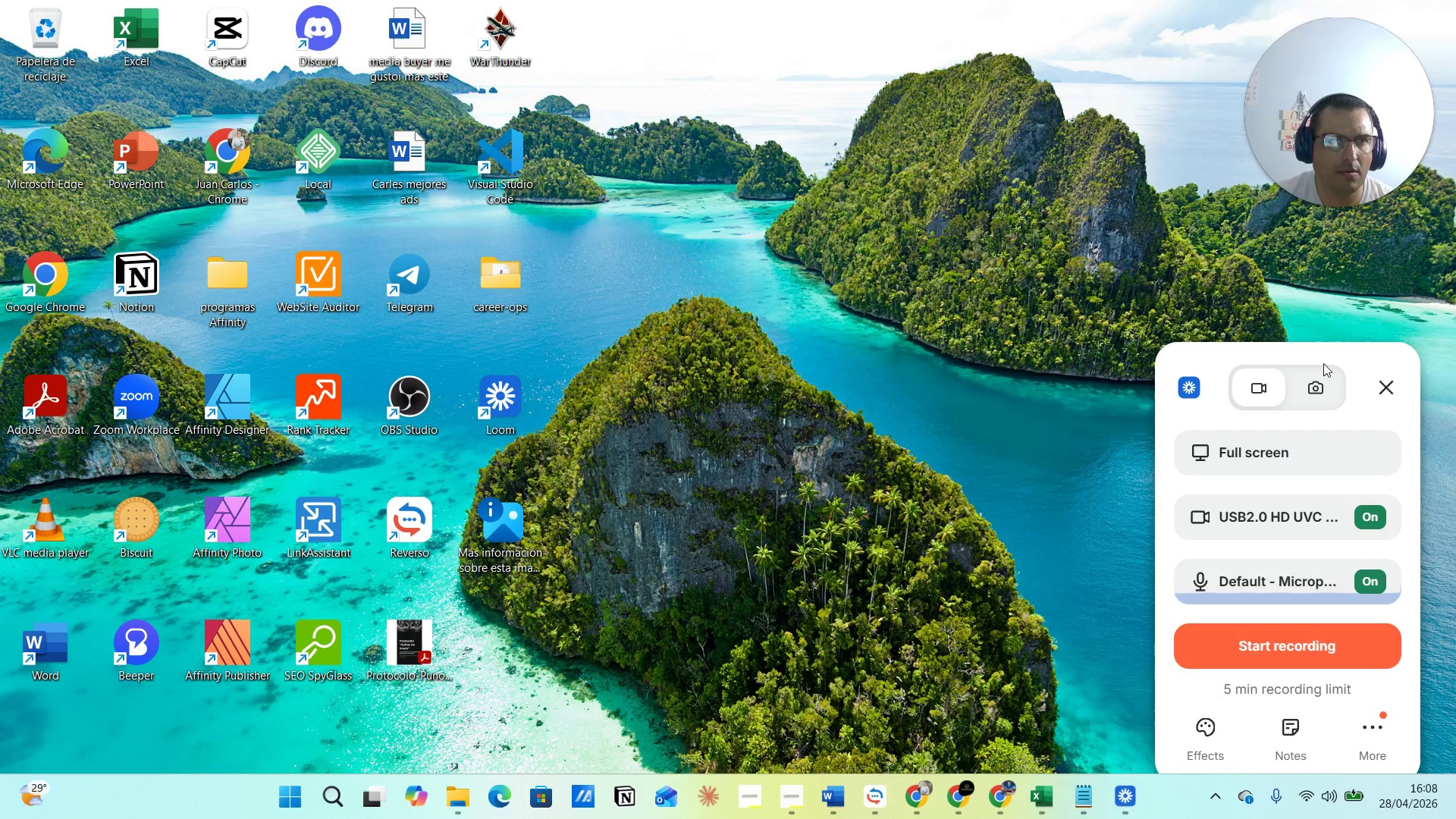 
left_click_drag(start_coordinate=[1332, 354], to_coordinate=[1155, 388])
 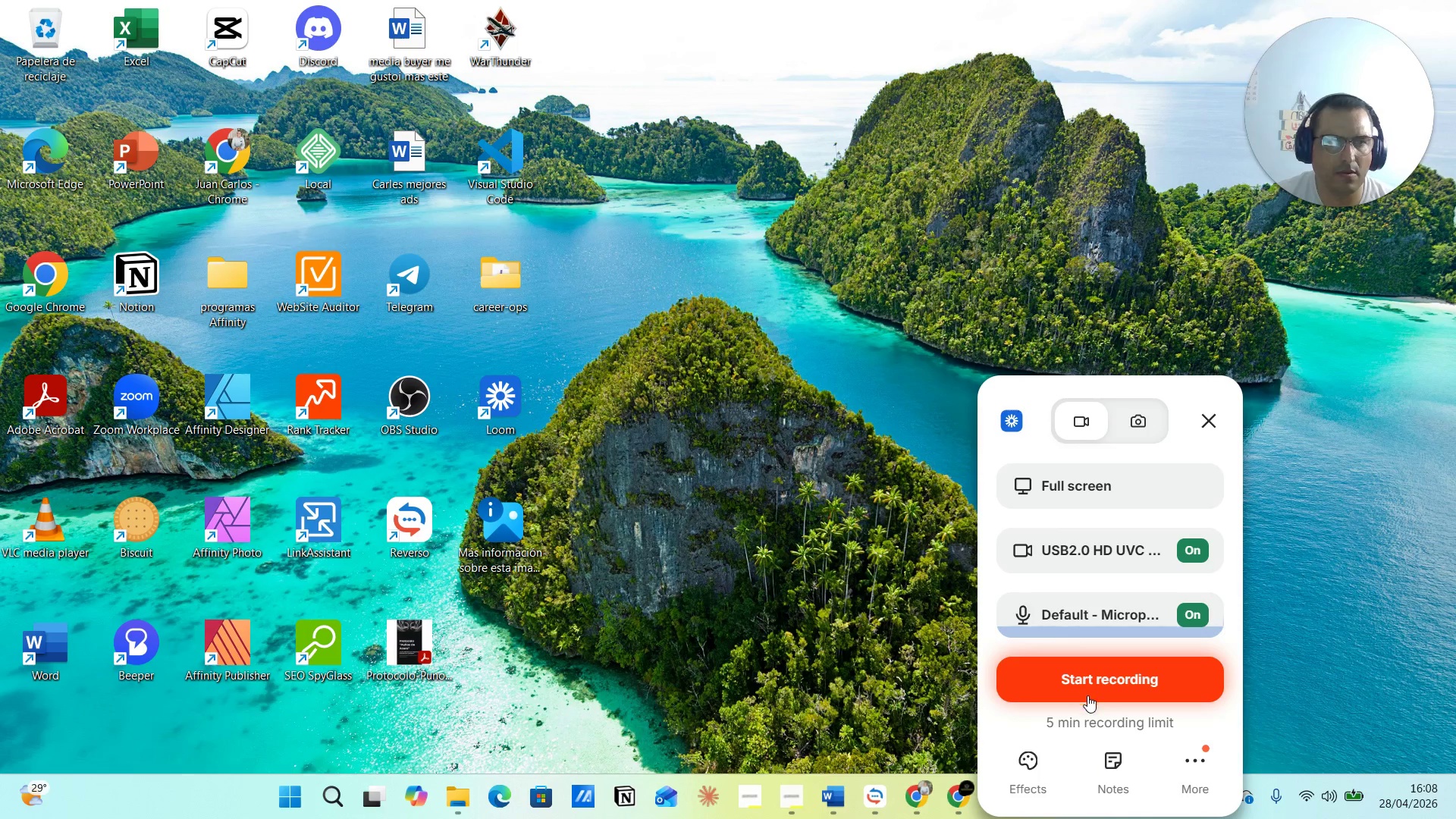 
left_click([1101, 680])
 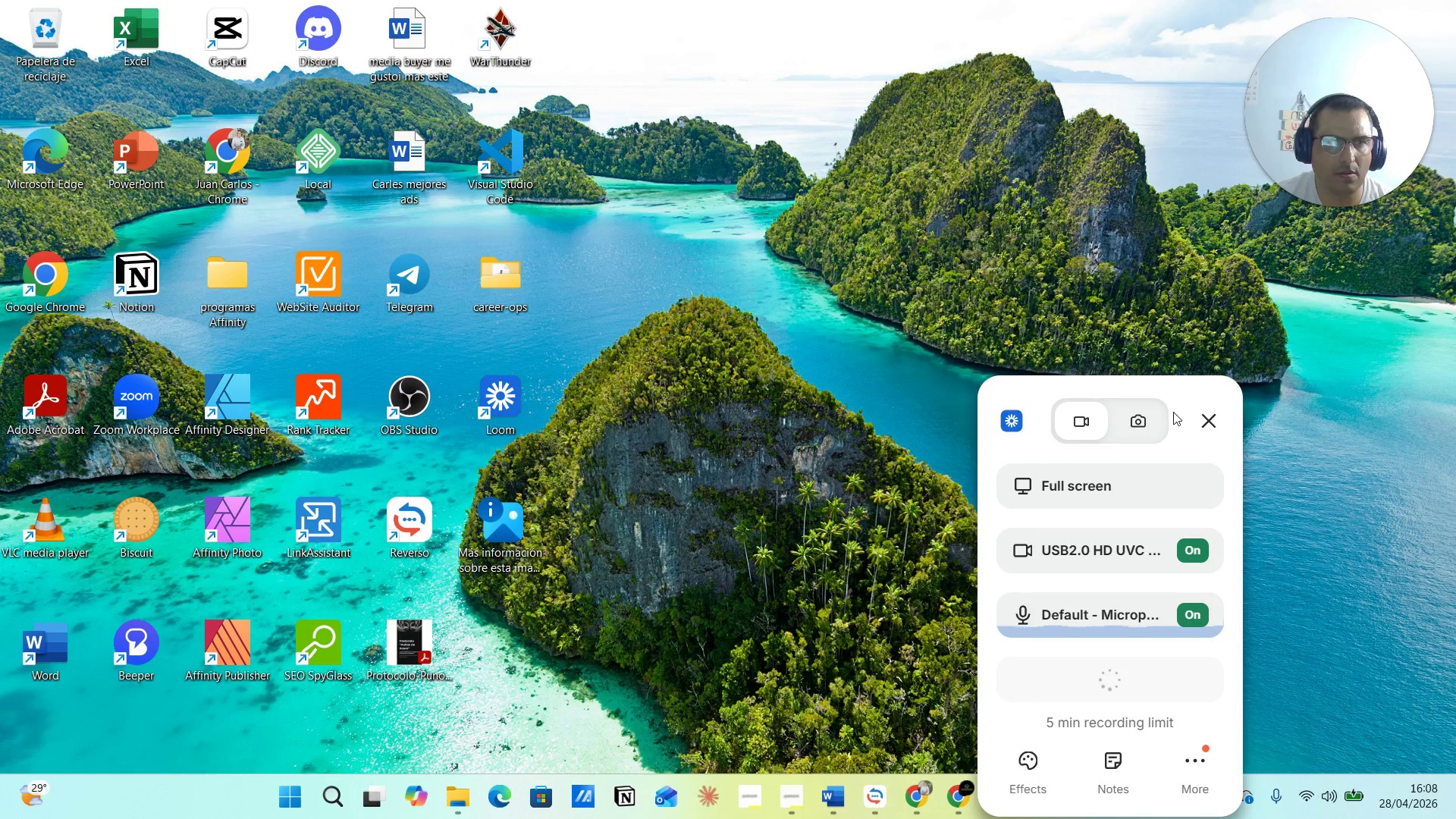 
left_click_drag(start_coordinate=[1185, 394], to_coordinate=[1154, 610])
 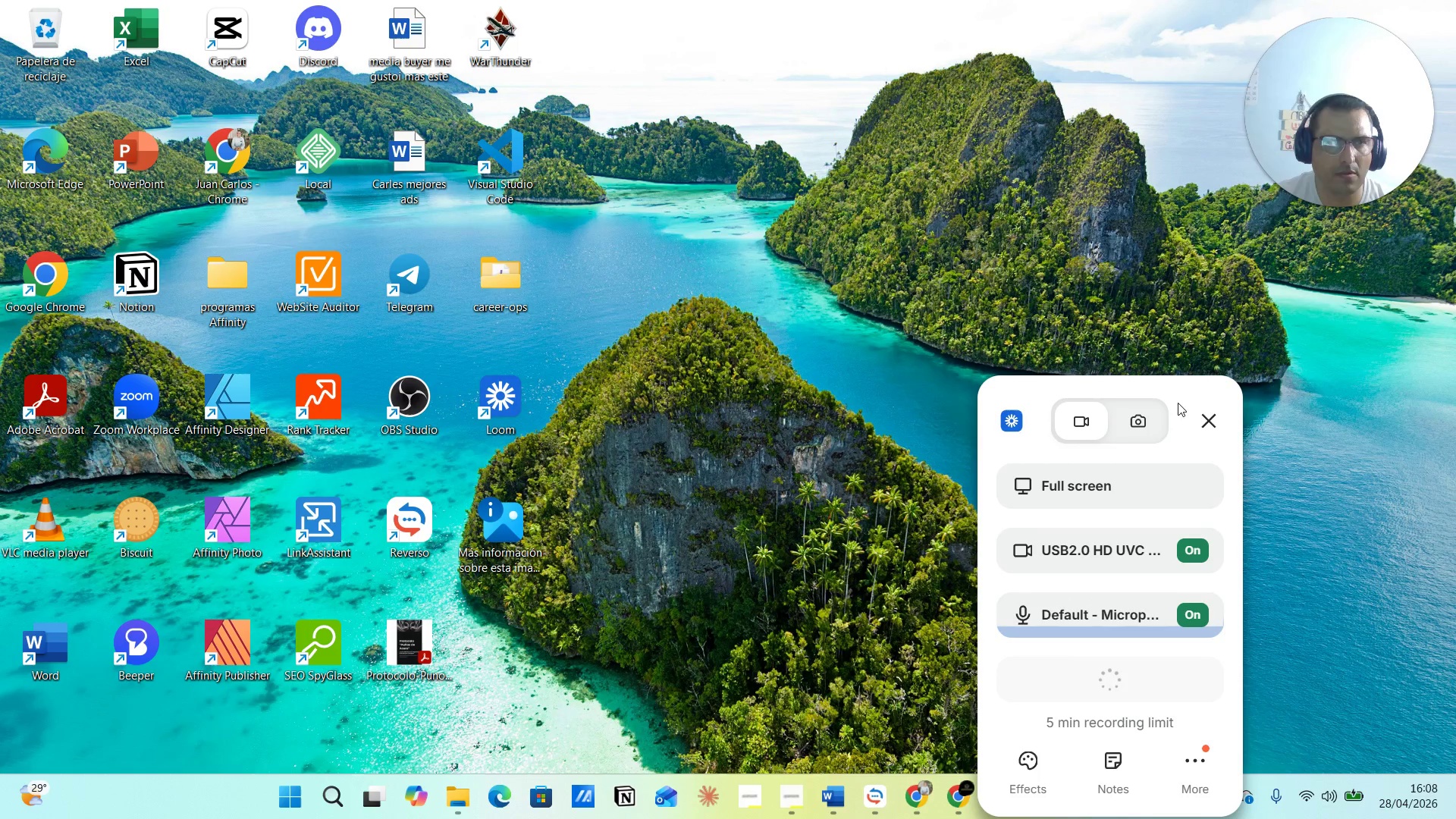 
left_click_drag(start_coordinate=[1180, 396], to_coordinate=[1355, 802])
 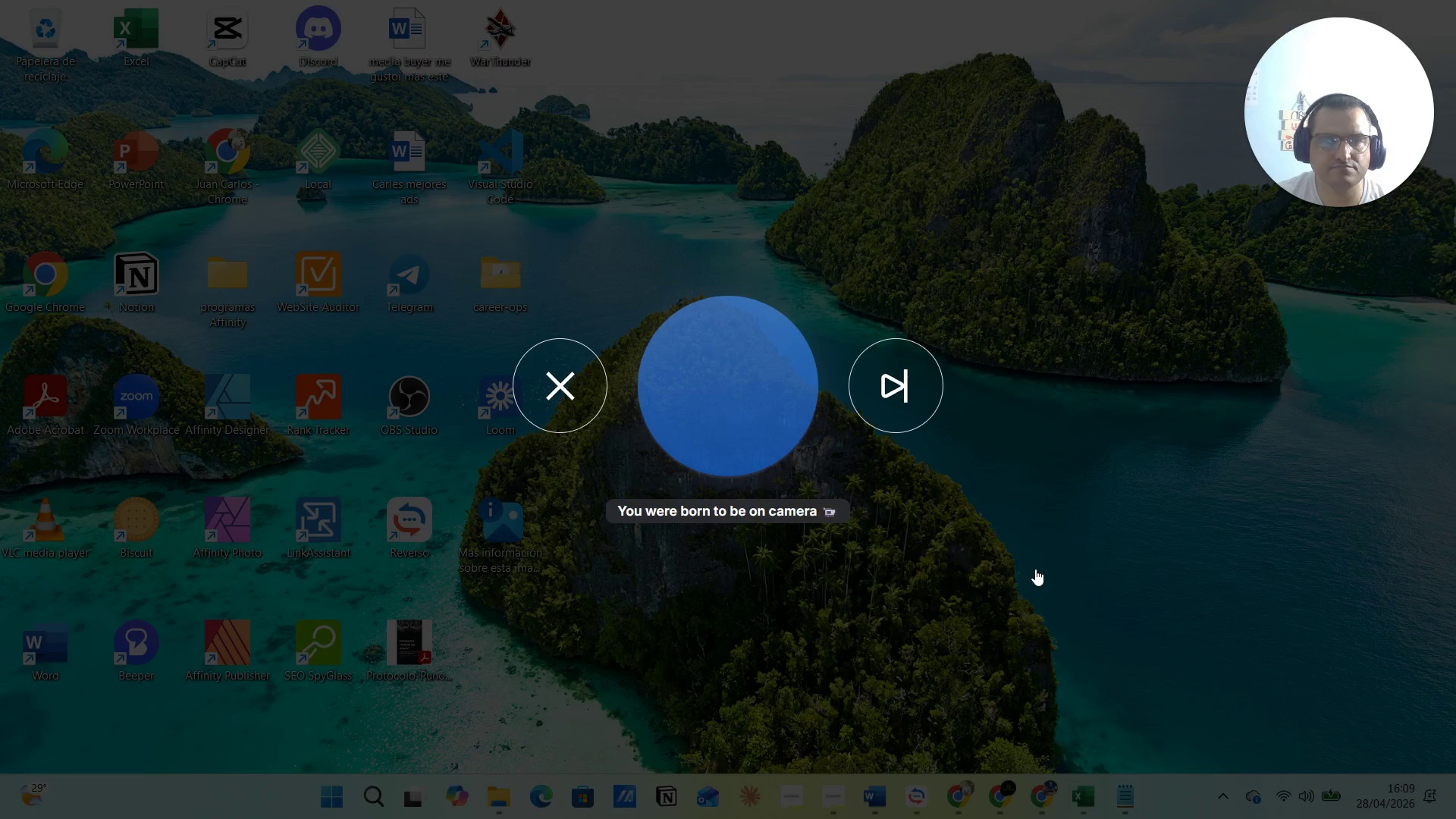 
wait(7.34)
 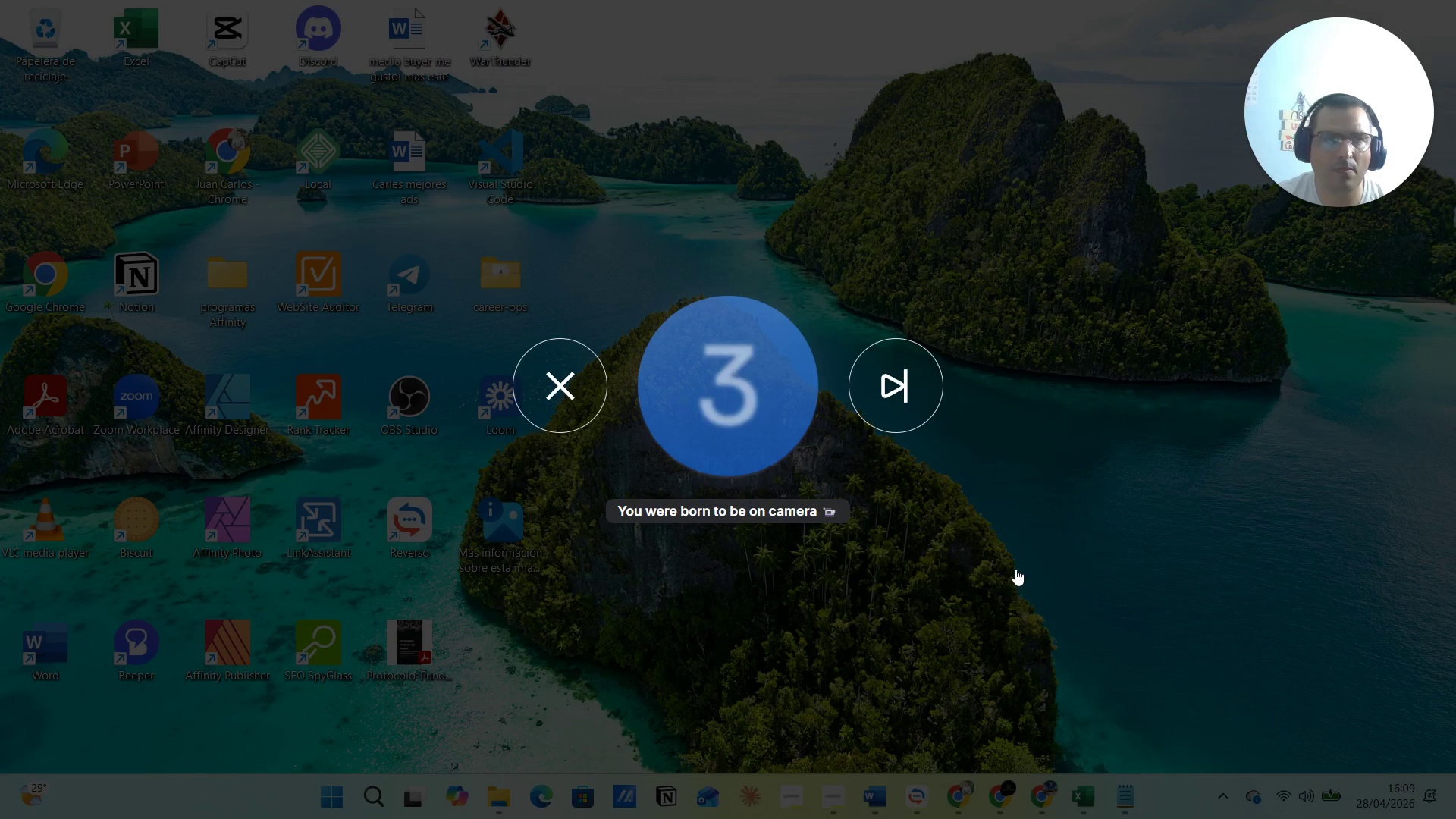 
left_click([1005, 792])
 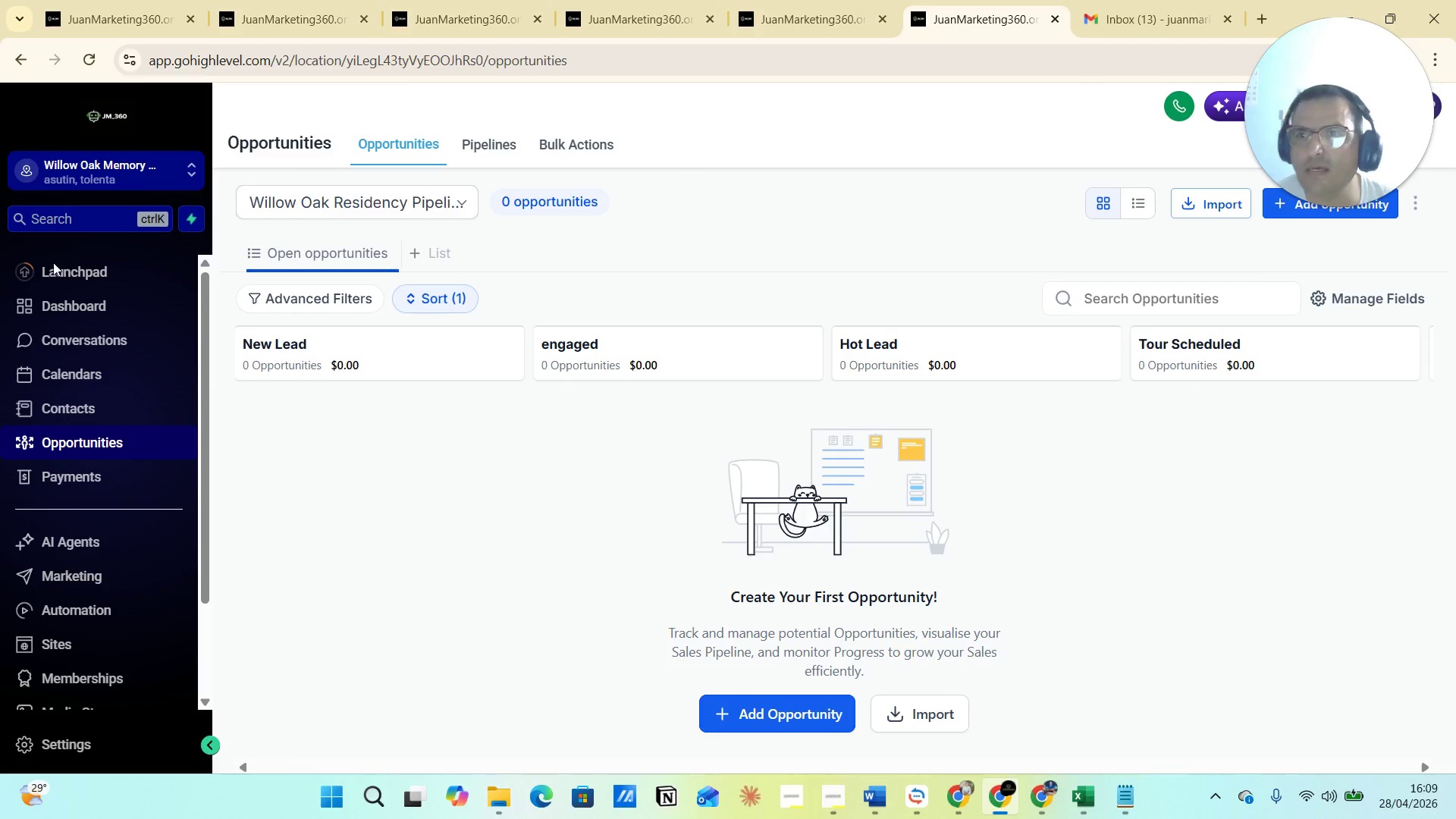 
left_click_drag(start_coordinate=[20, 268], to_coordinate=[1398, 391])
 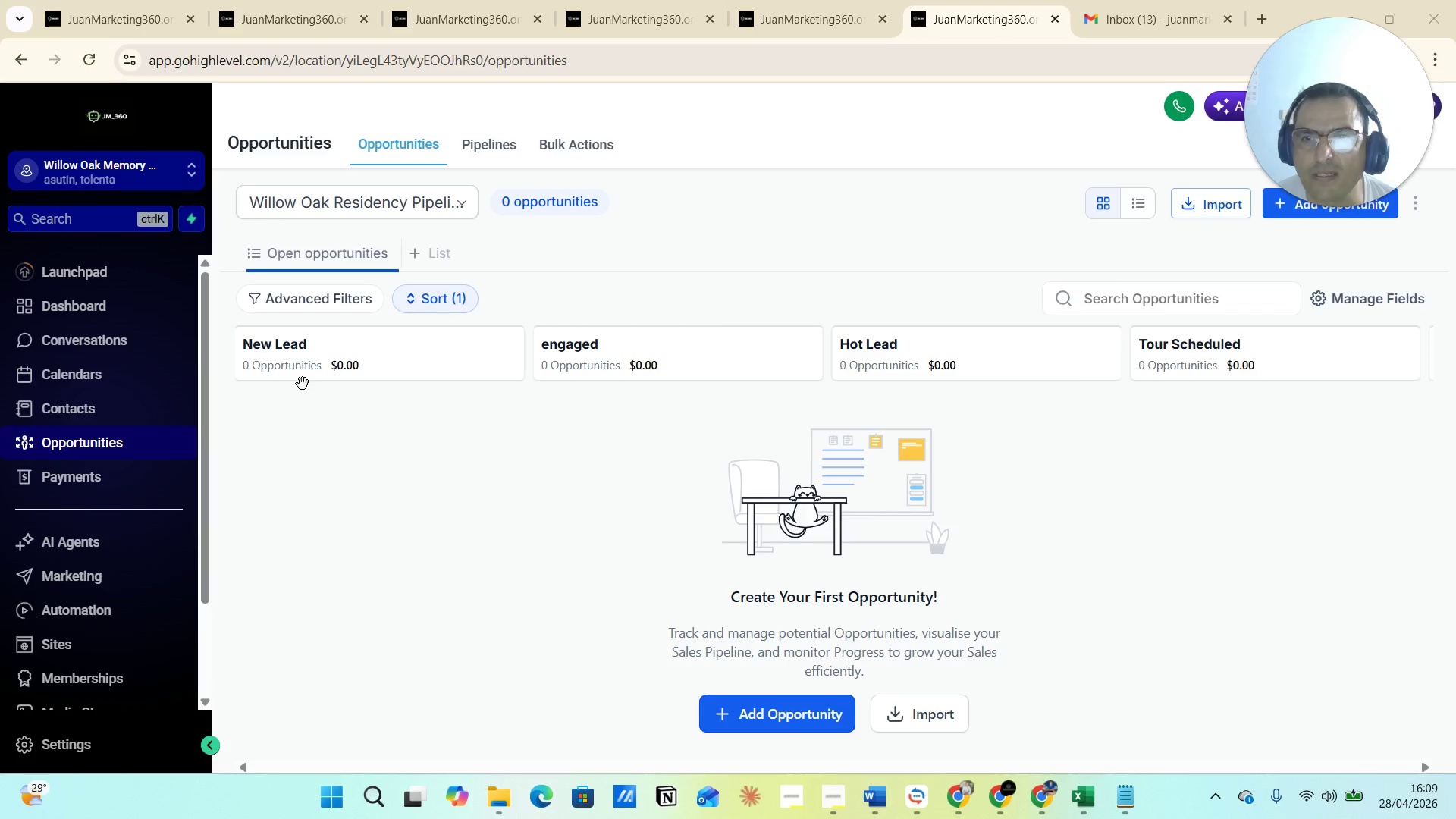 
wait(11.83)
 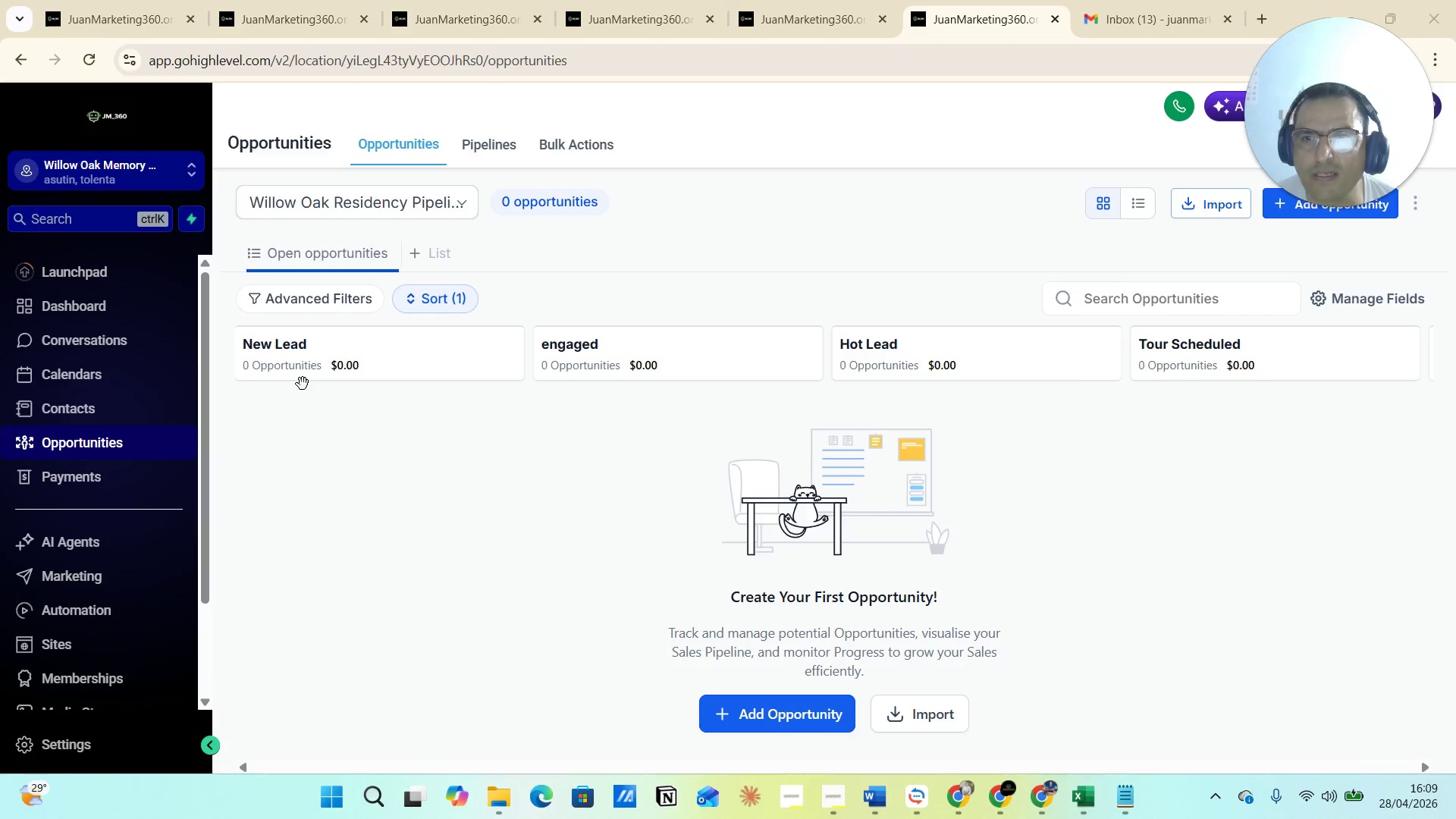 
left_click_drag(start_coordinate=[1402, 84], to_coordinate=[1017, 21])
 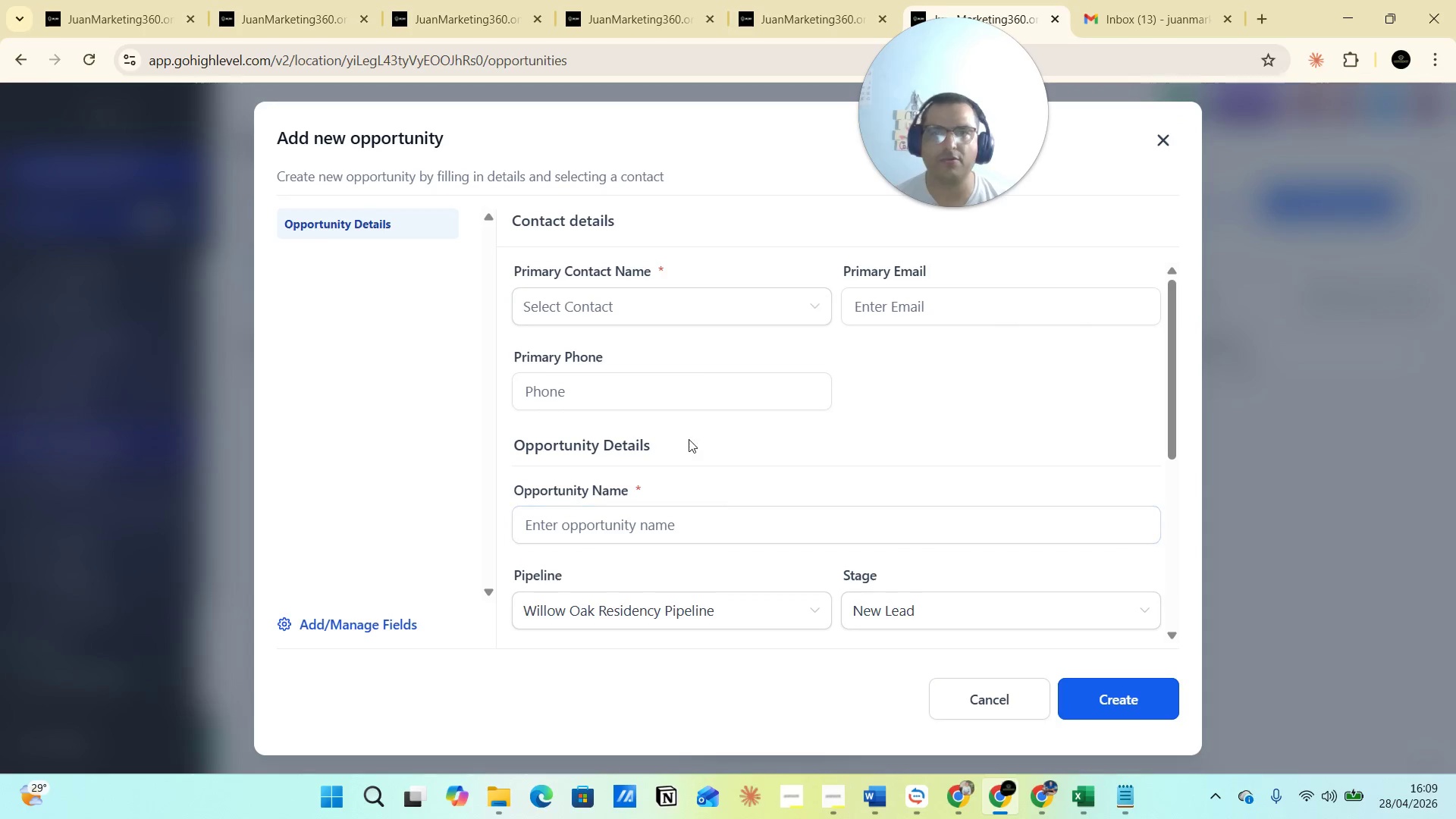 
left_click([675, 311])
 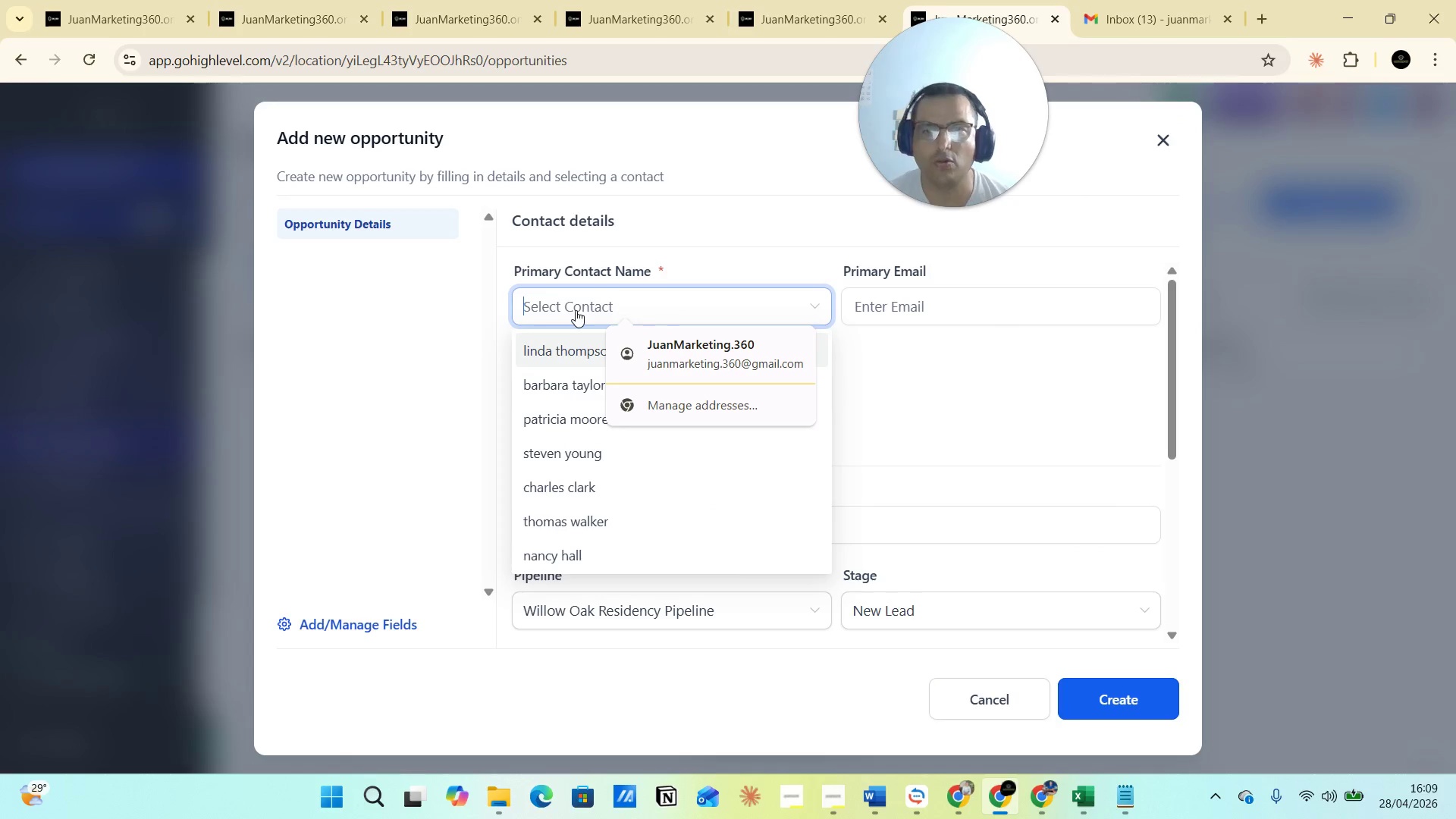 
type(Juan Murillo )
 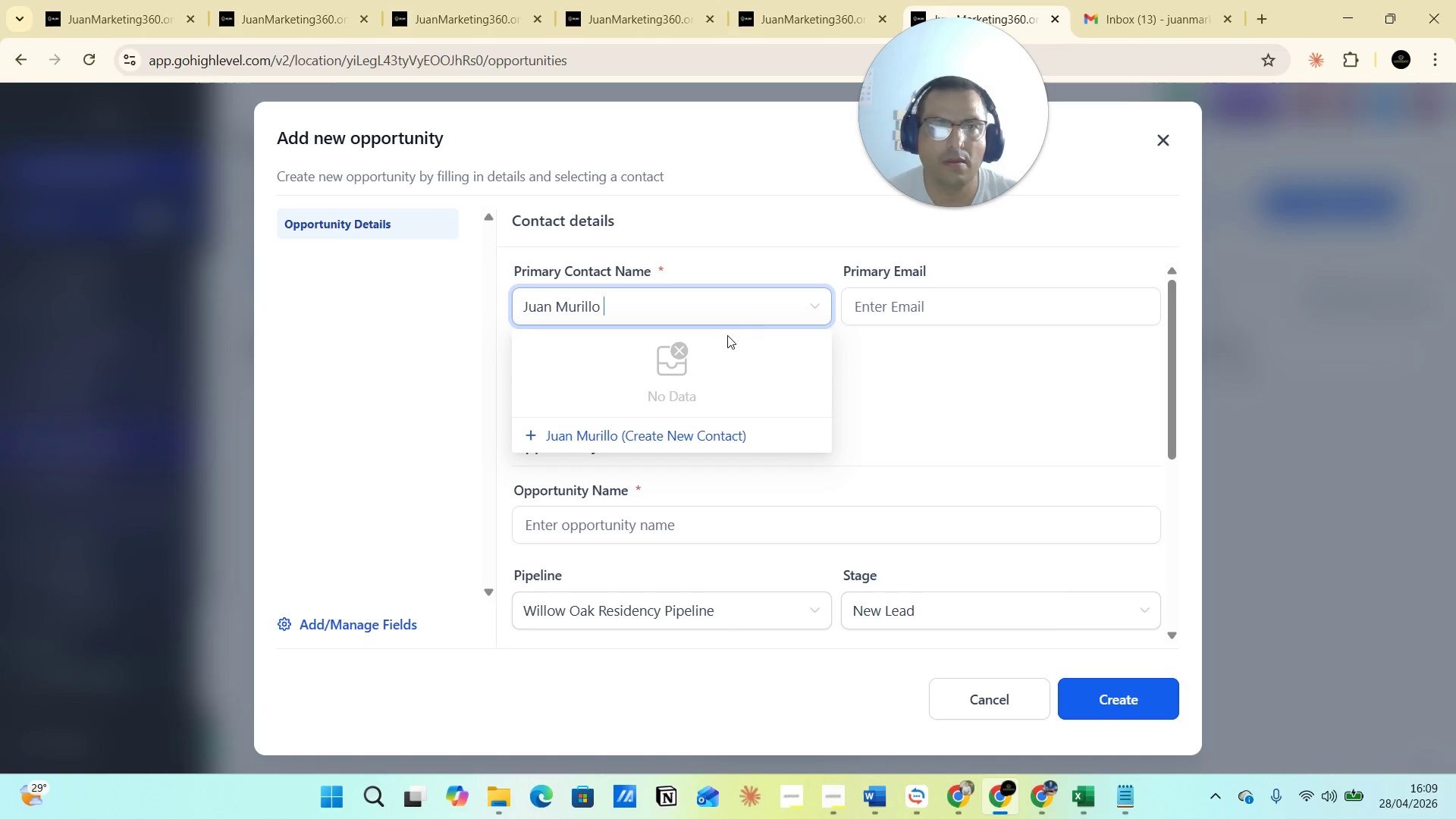 
left_click([877, 300])
 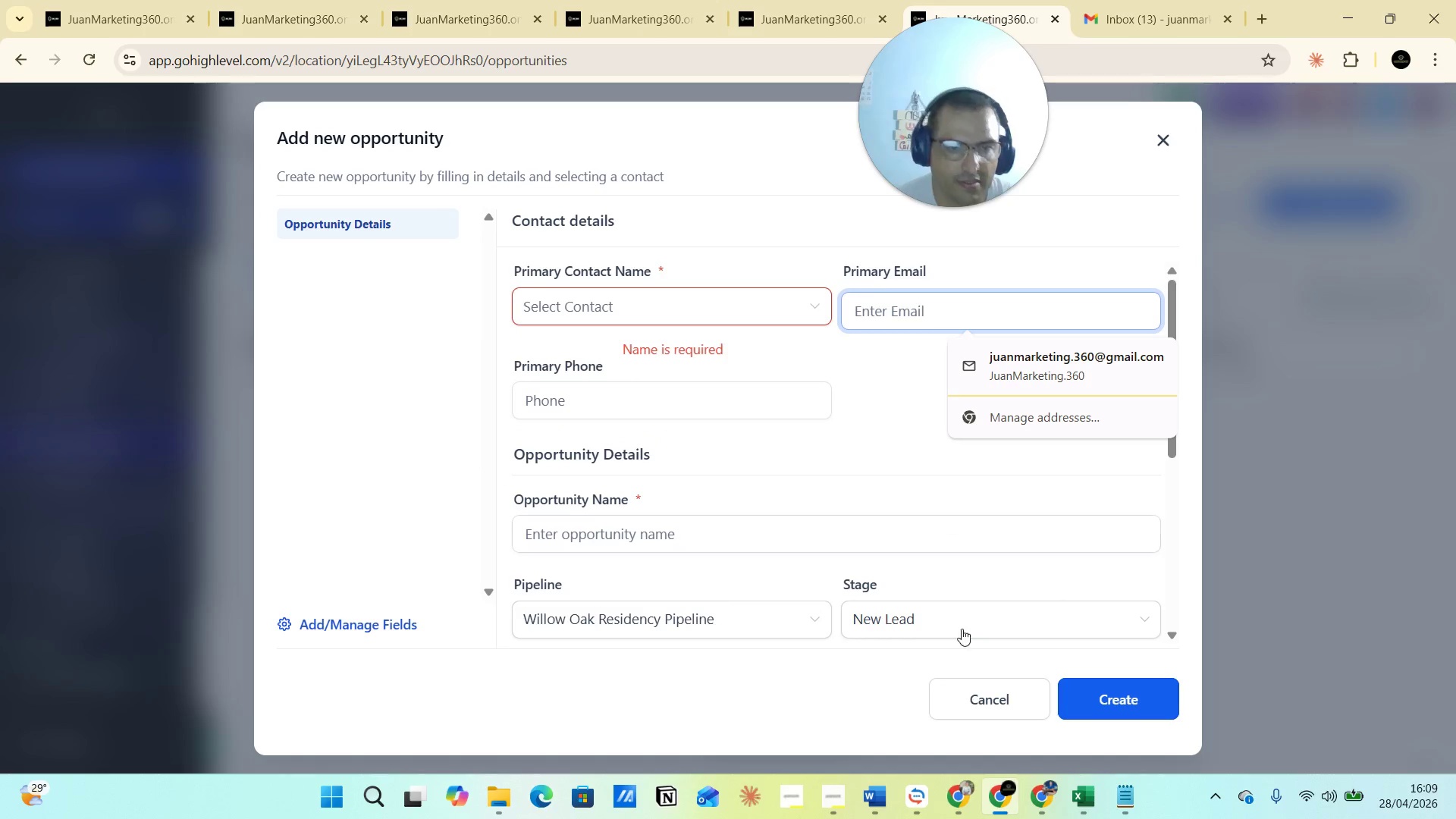 
left_click([1052, 797])
 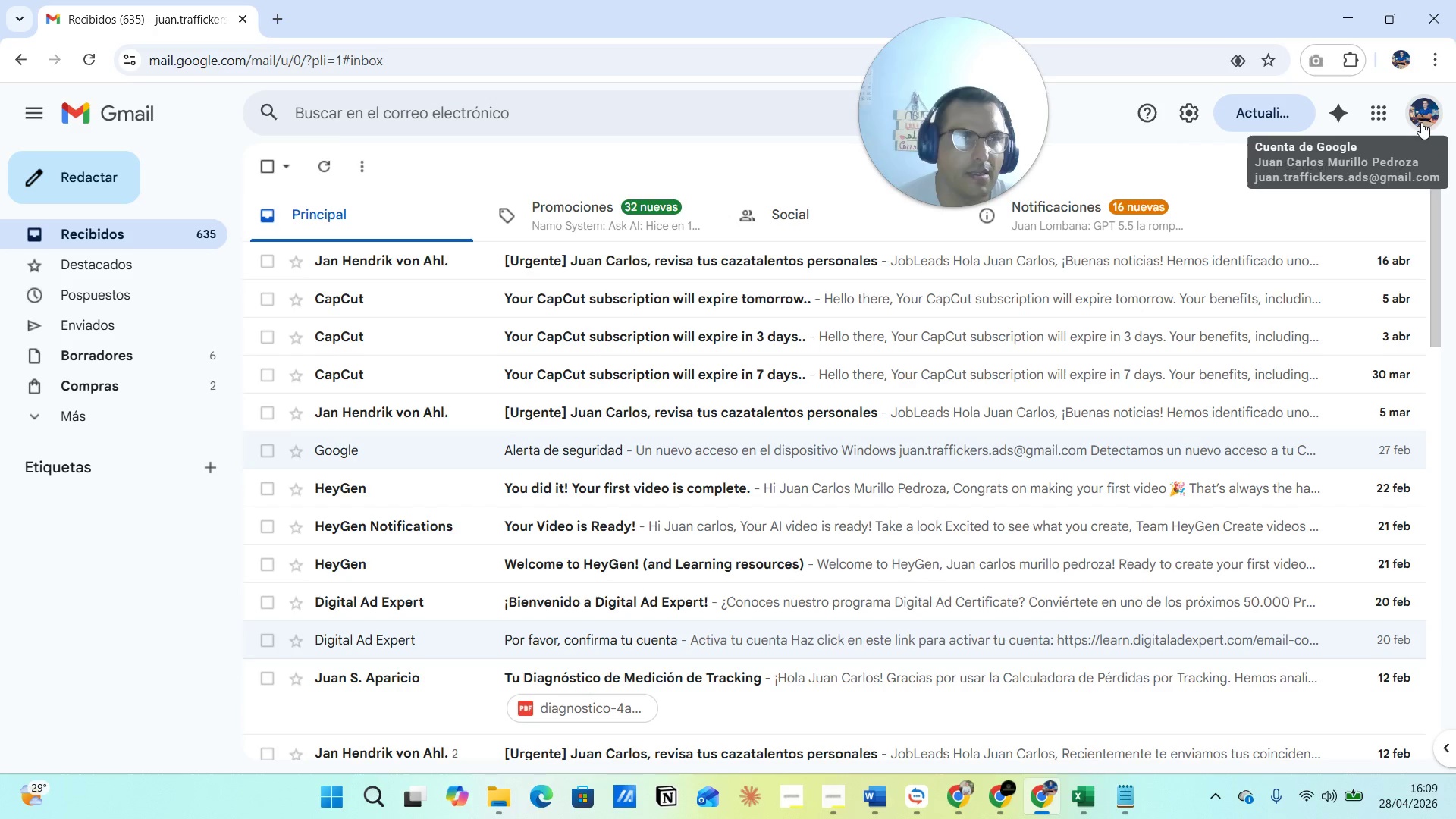 
left_click([1426, 115])
 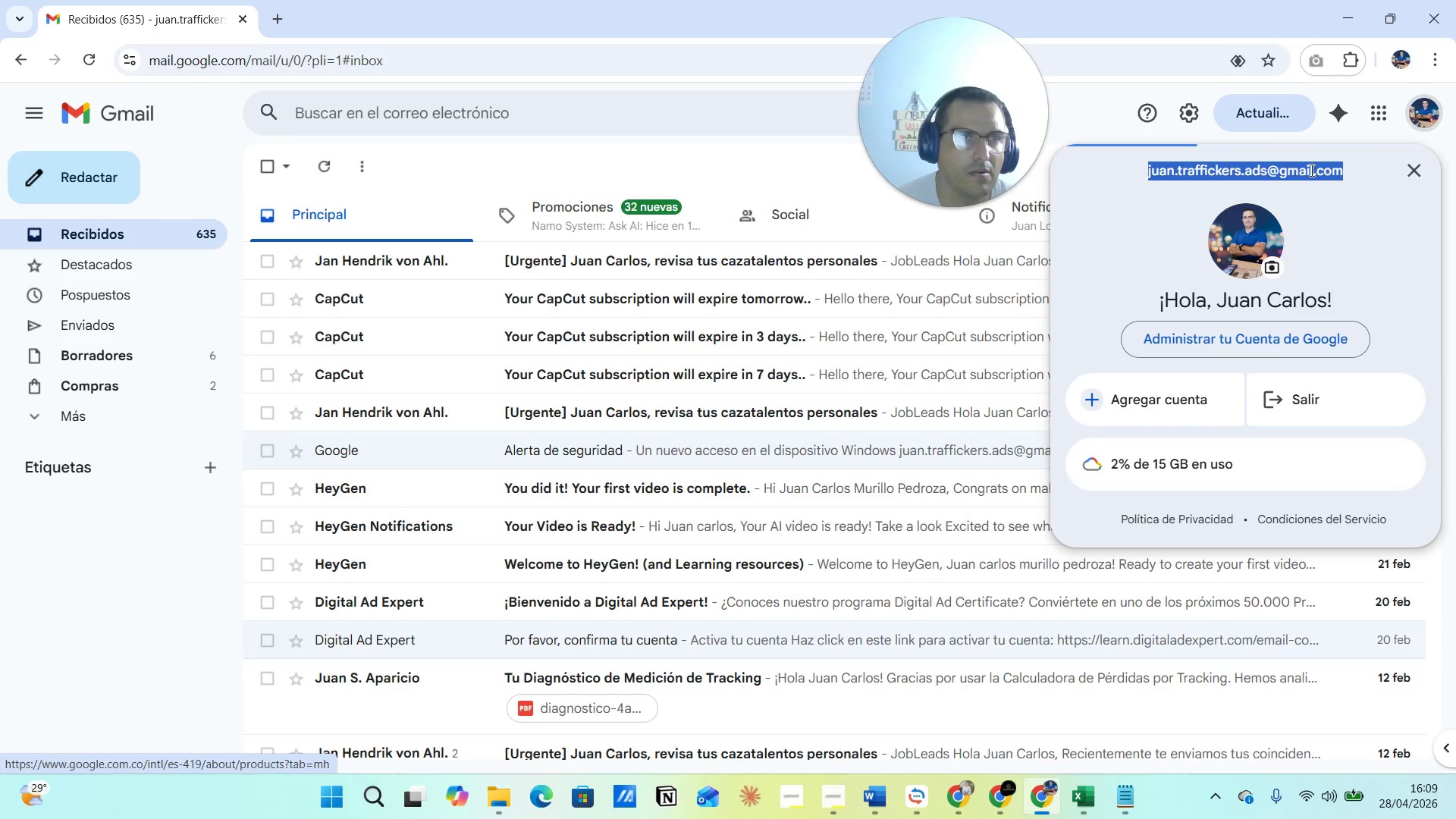 
mouse_move([1182, 177])
 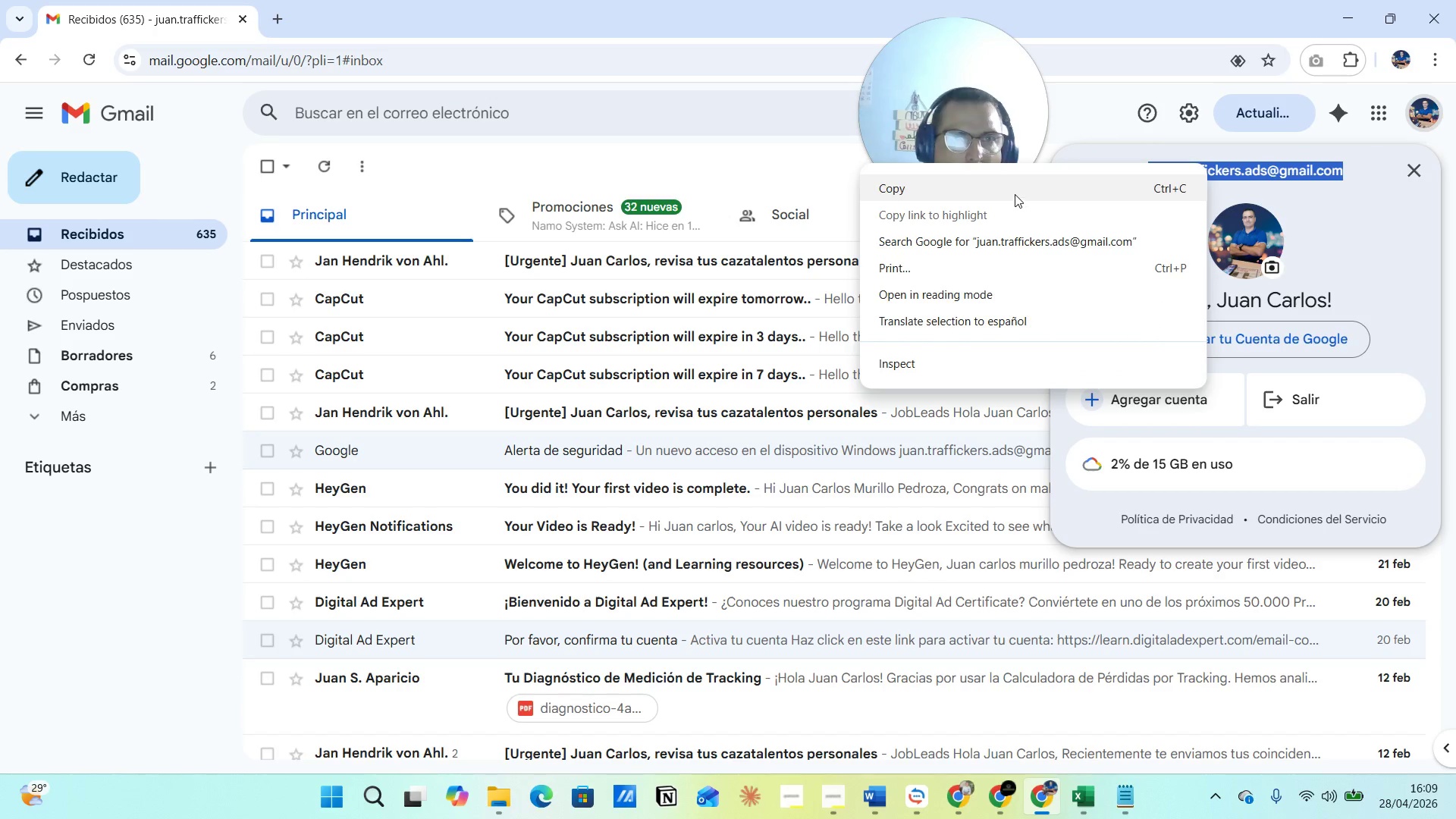 
left_click([1015, 193])
 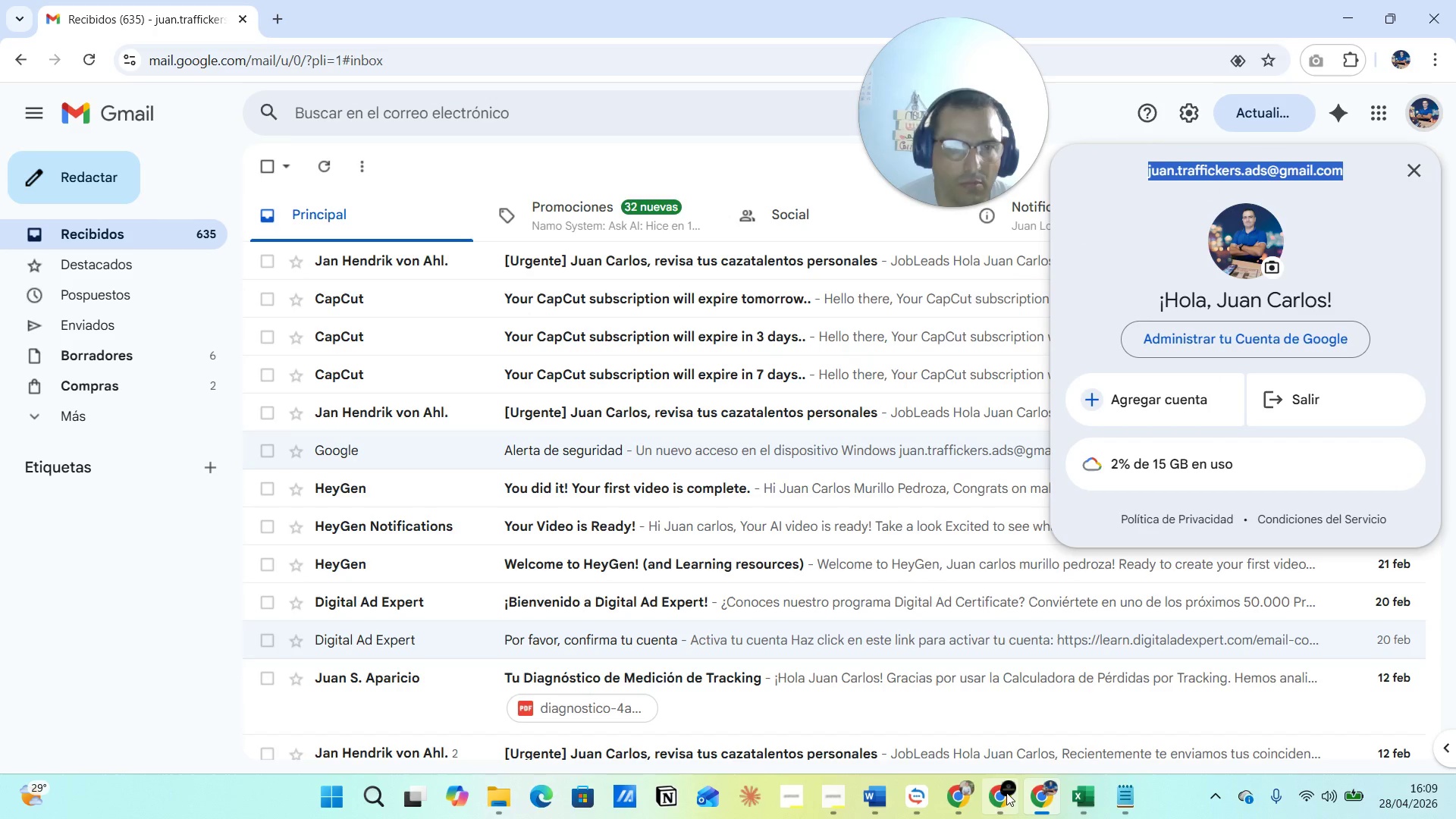 
left_click([1005, 799])
 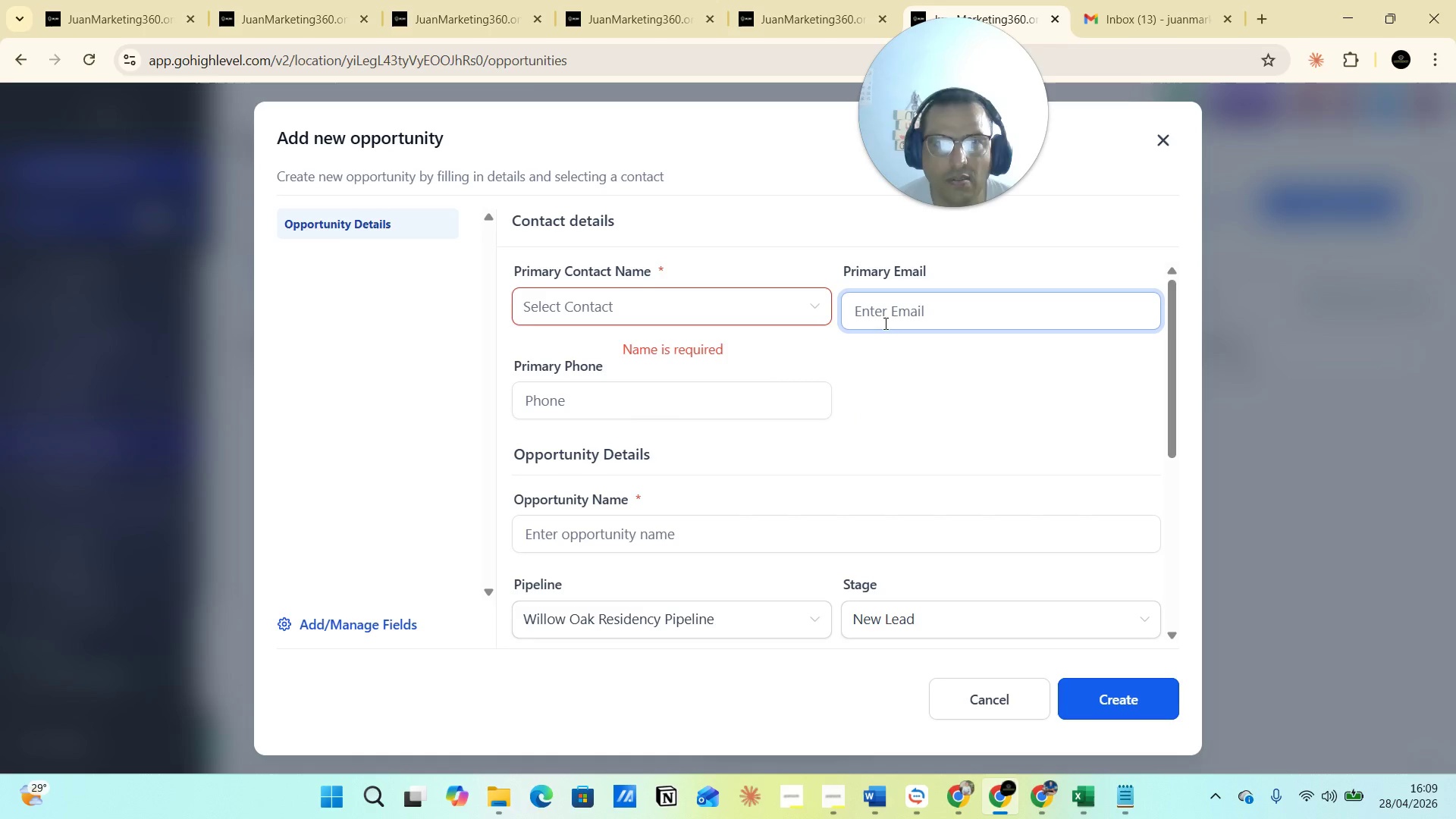 
left_click([890, 311])
 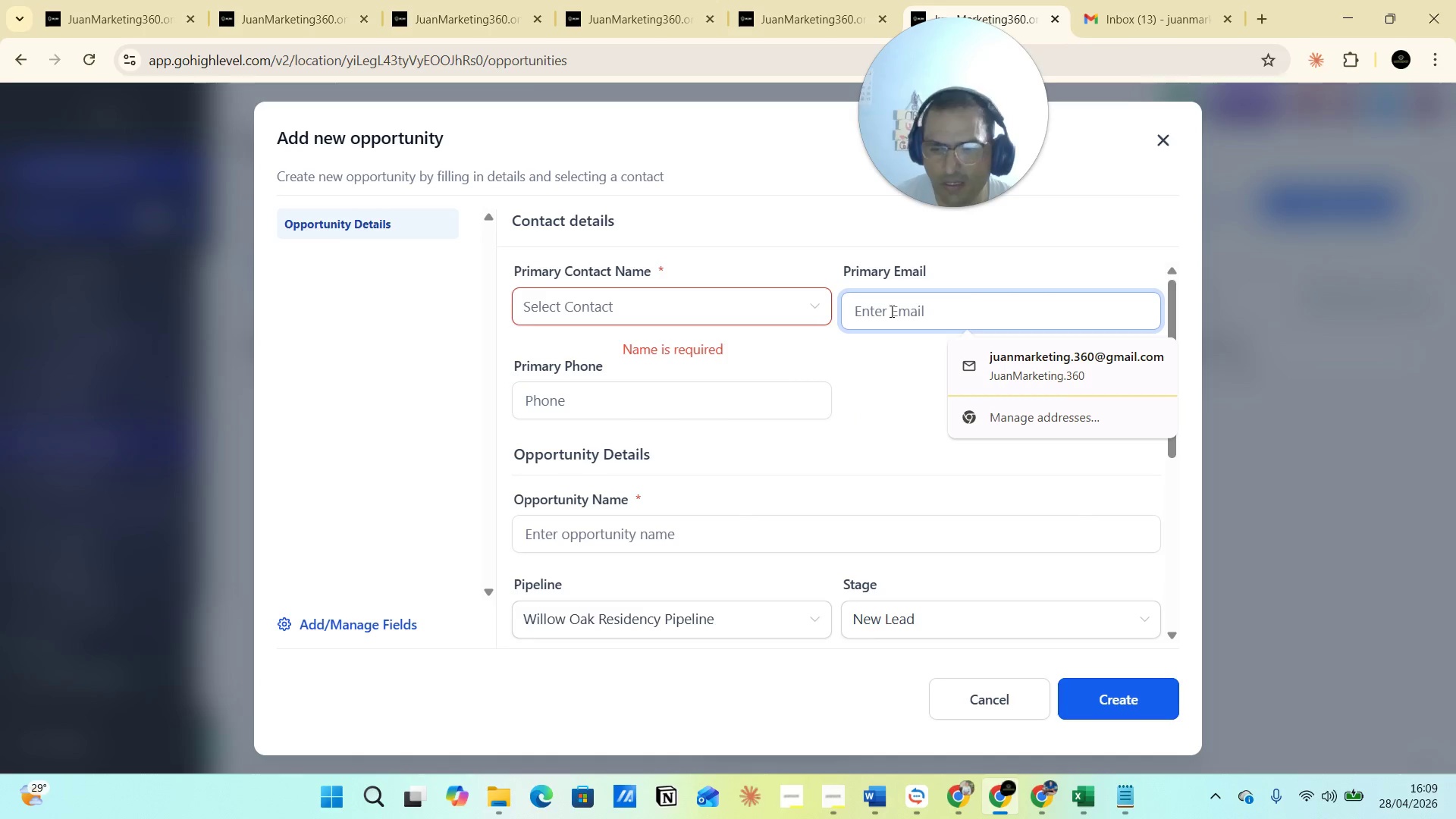 
key(Control+V)
 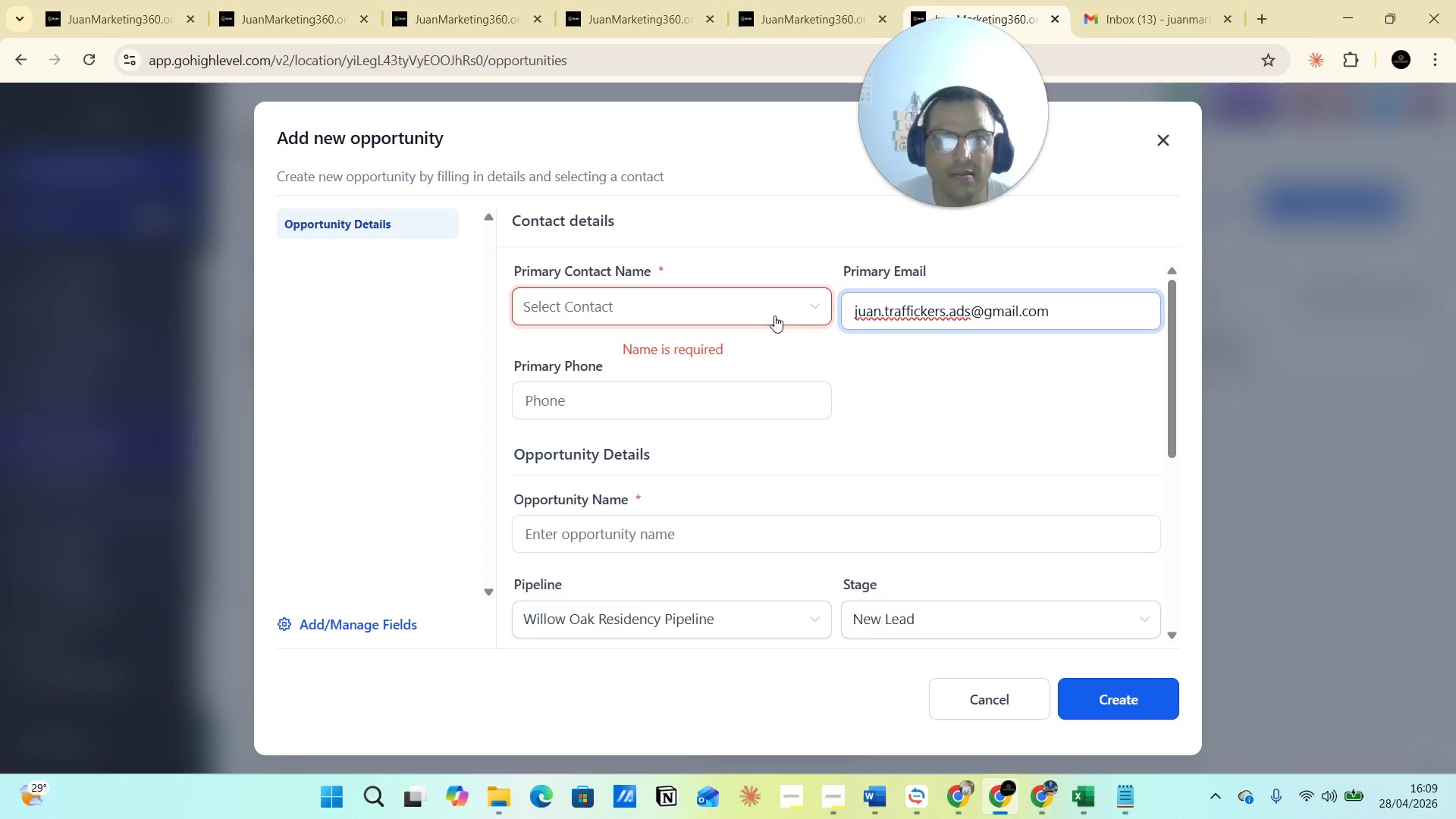 
left_click([759, 303])
 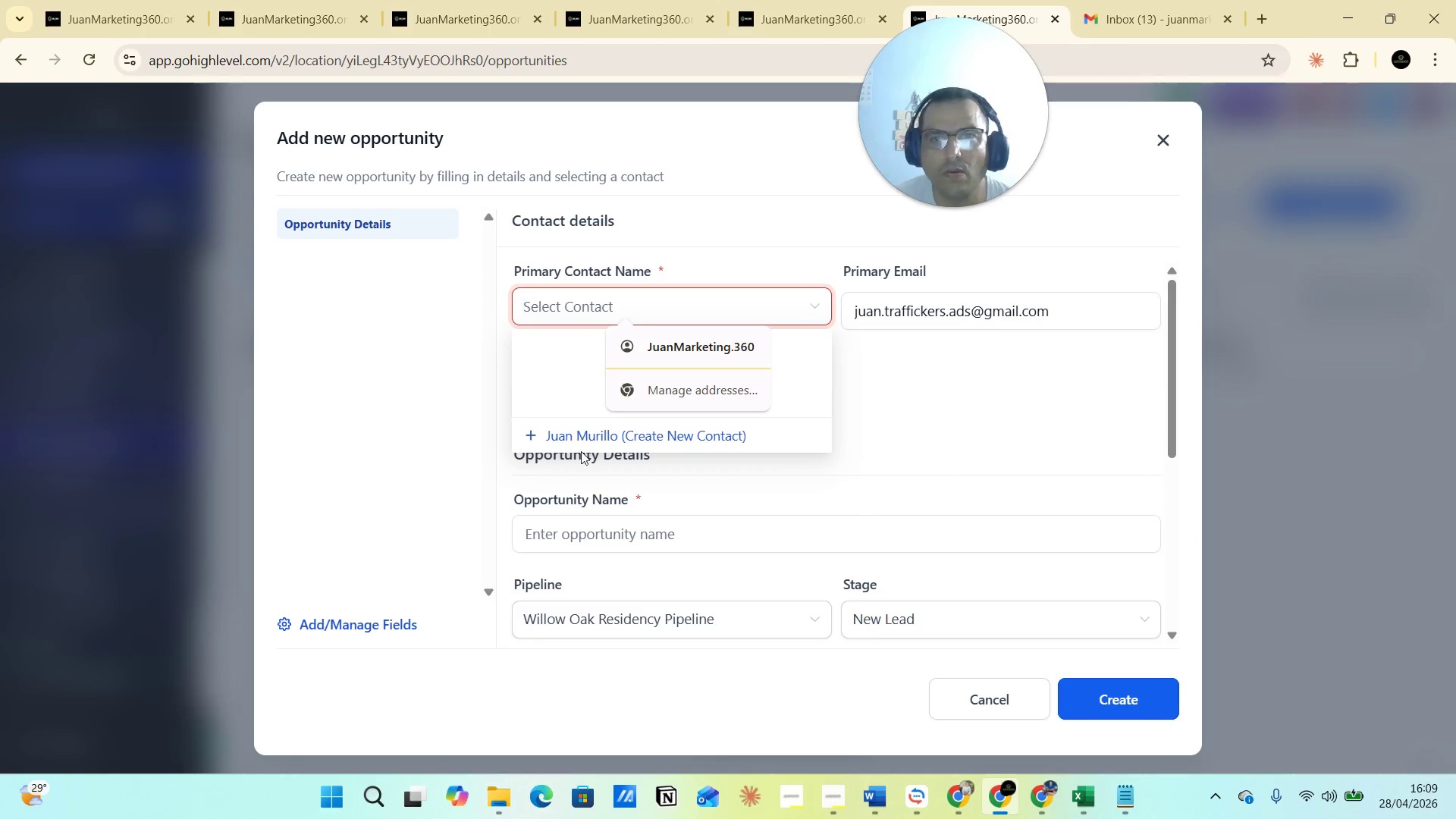 
left_click([596, 433])
 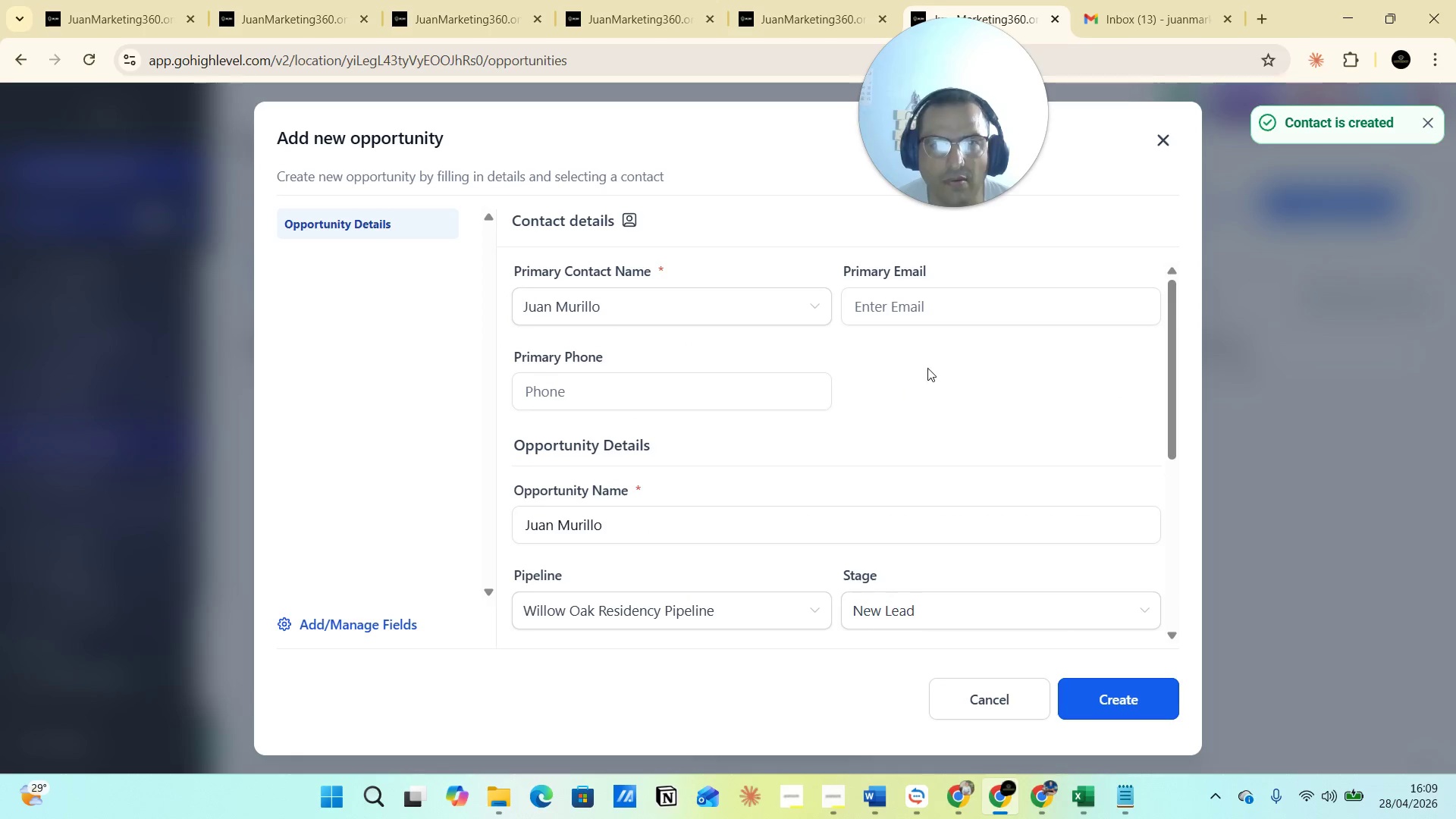 
left_click([901, 306])
 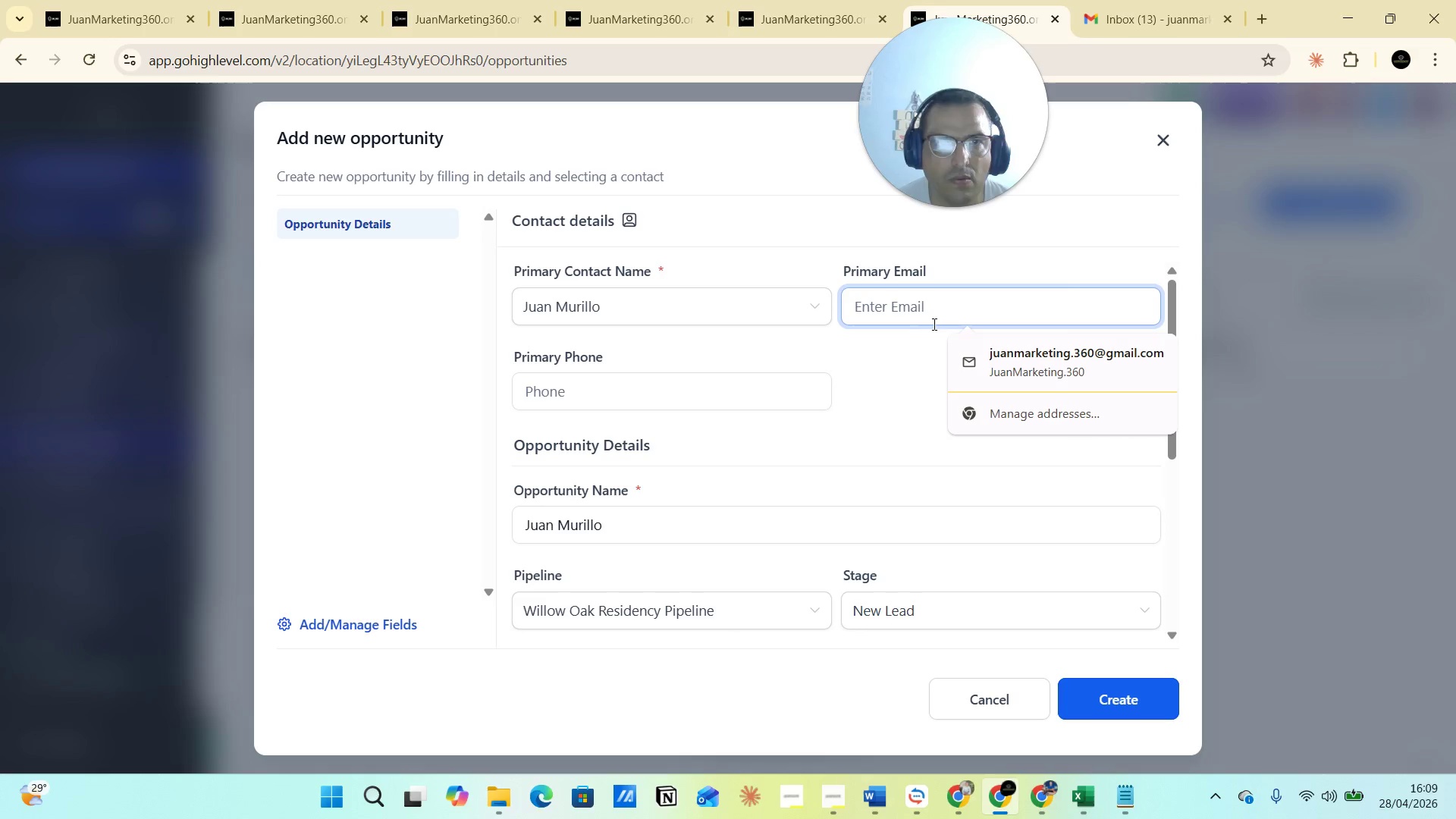 
left_click([902, 308])
 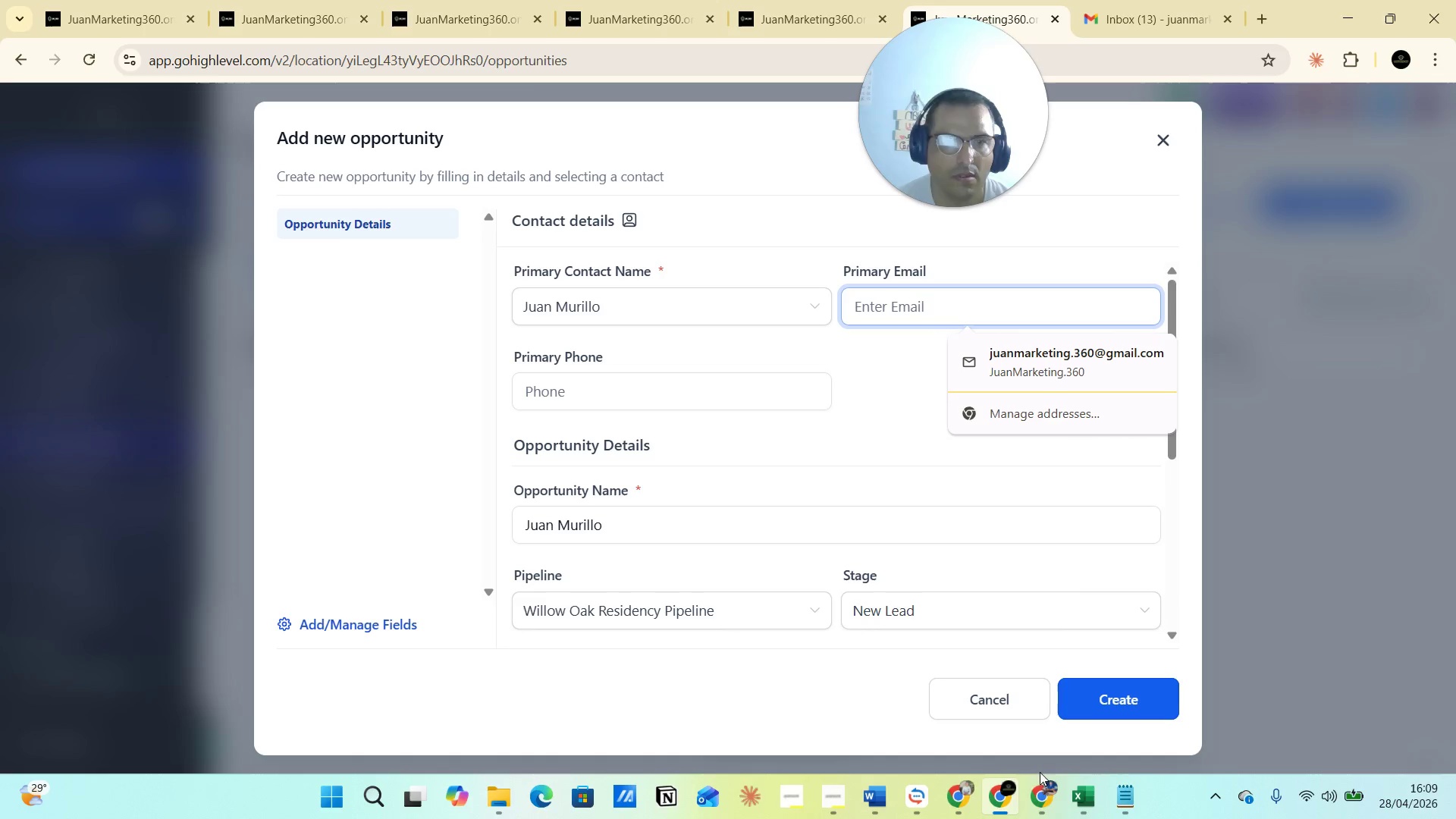 
left_click([1037, 796])
 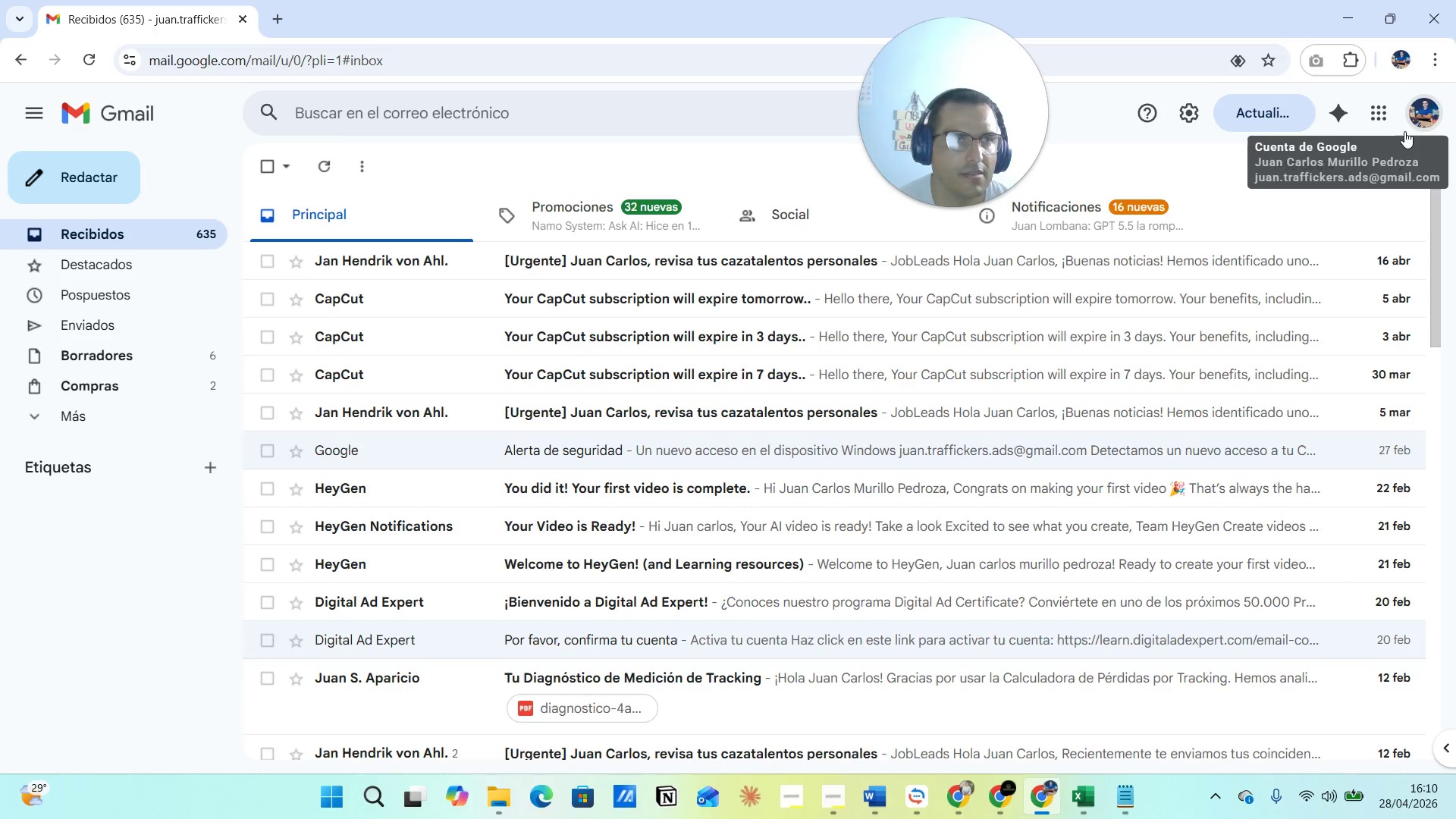 
left_click([1409, 121])
 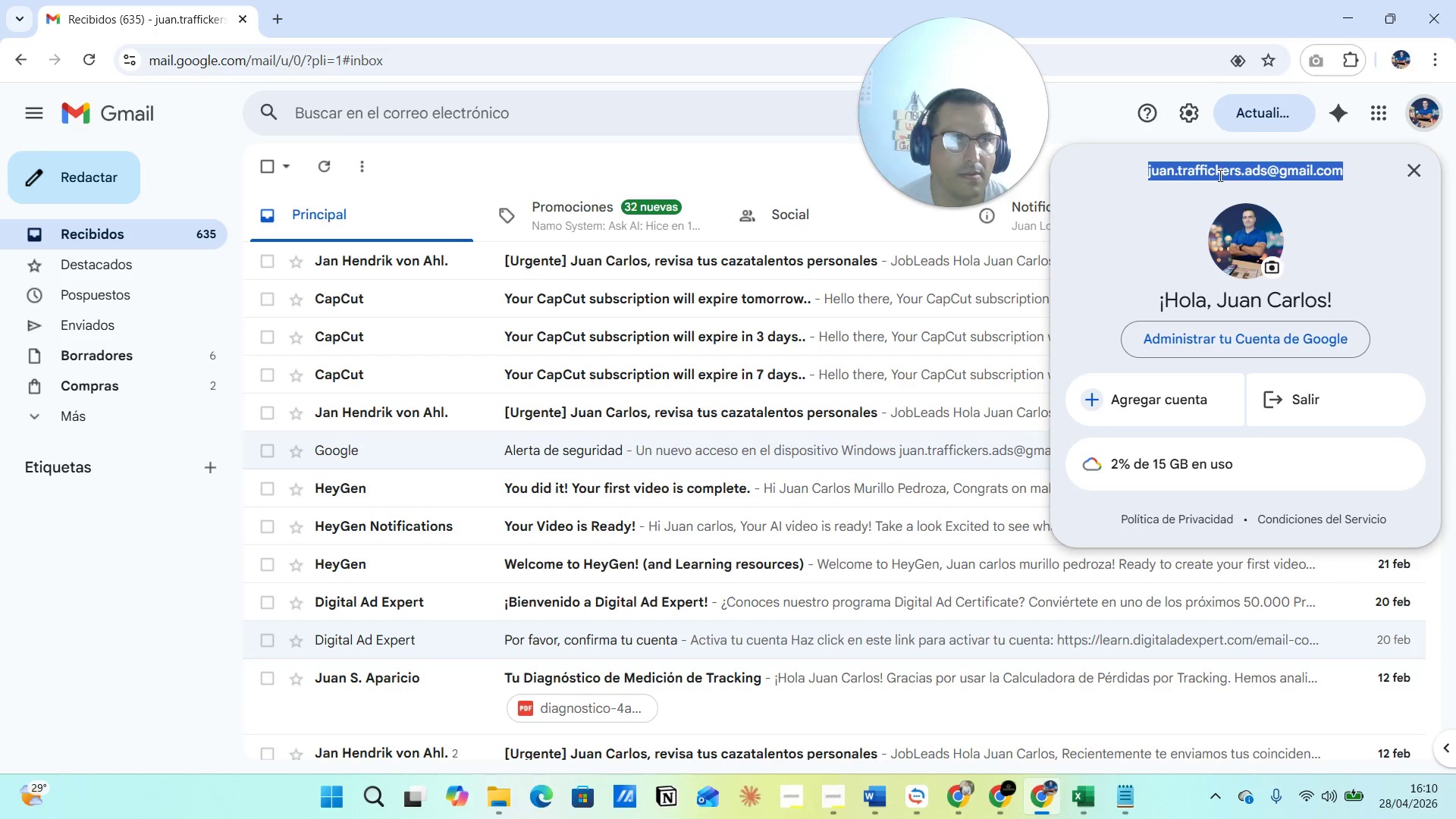 
right_click([1219, 175])
 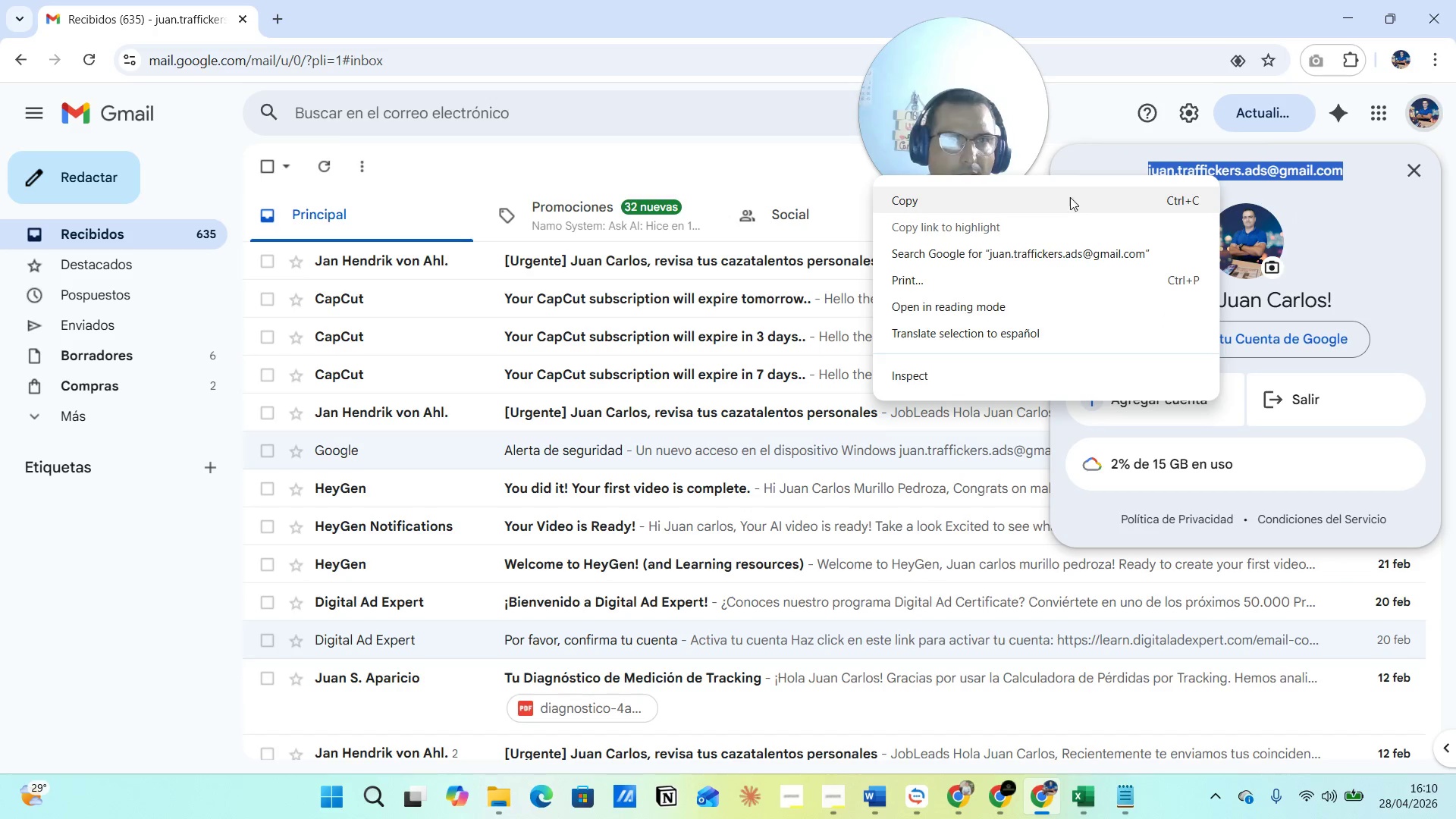 
left_click([1055, 196])
 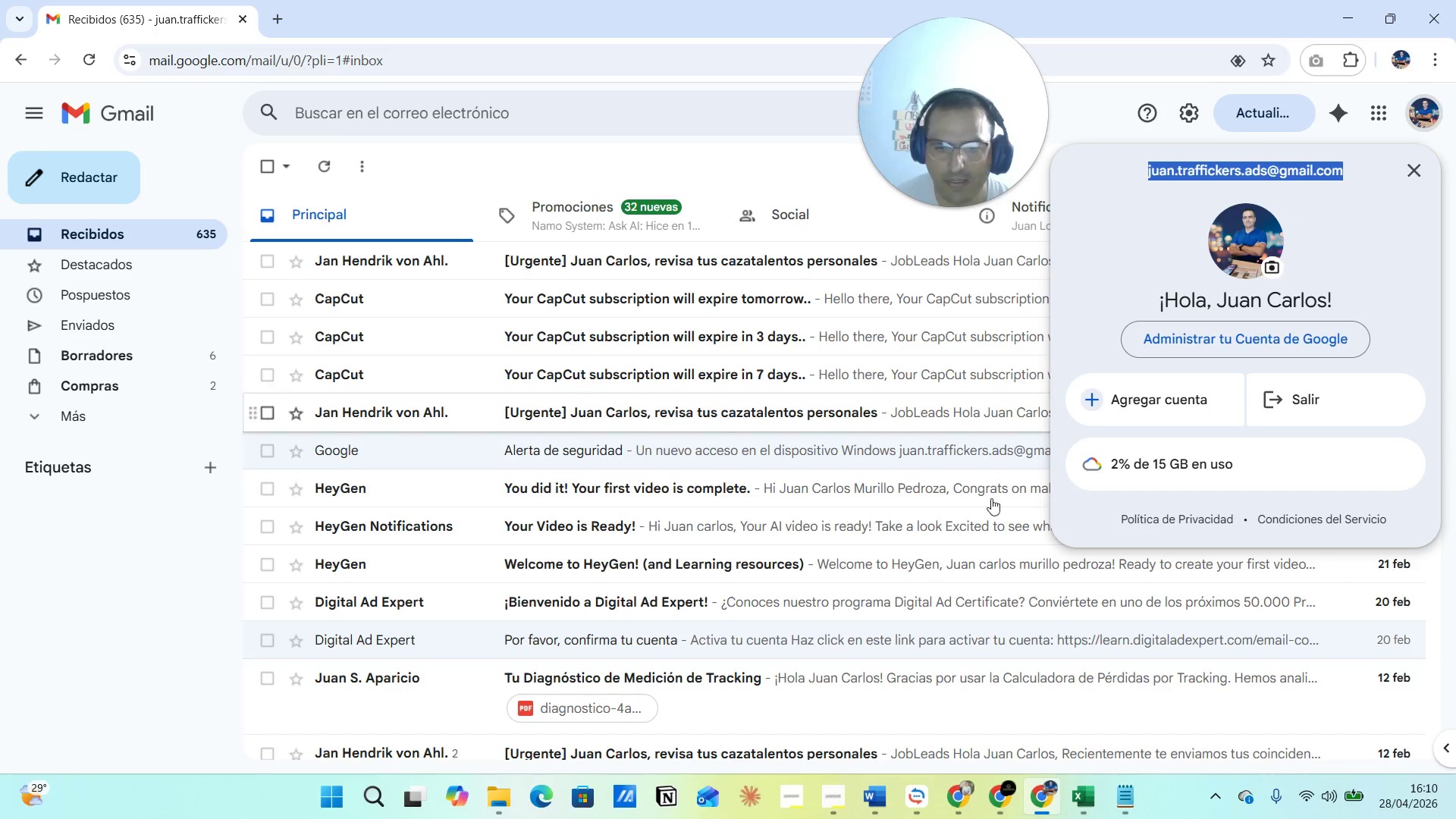 
key(Alt+AltLeft)
 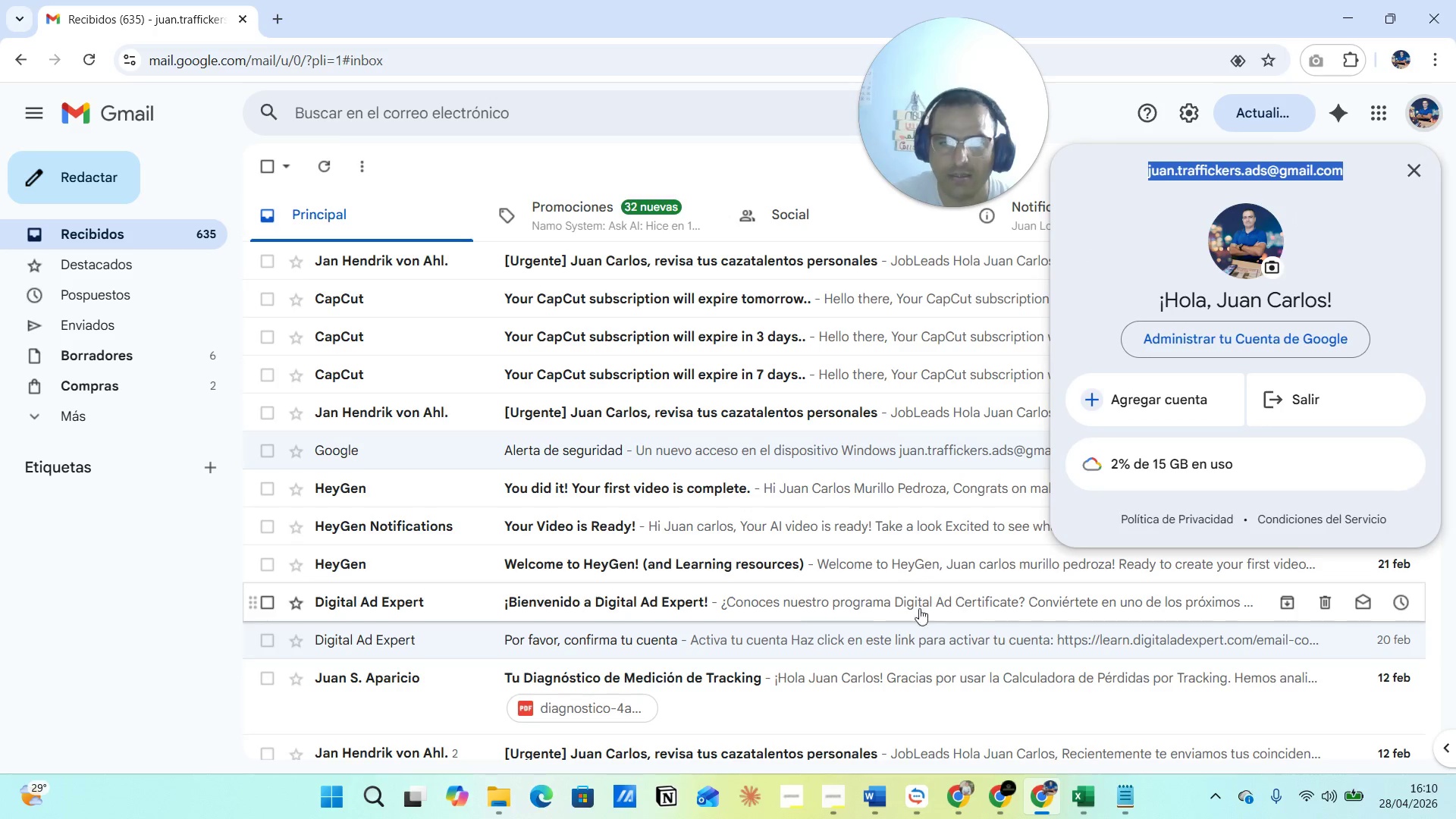 
key(Alt+Tab)
 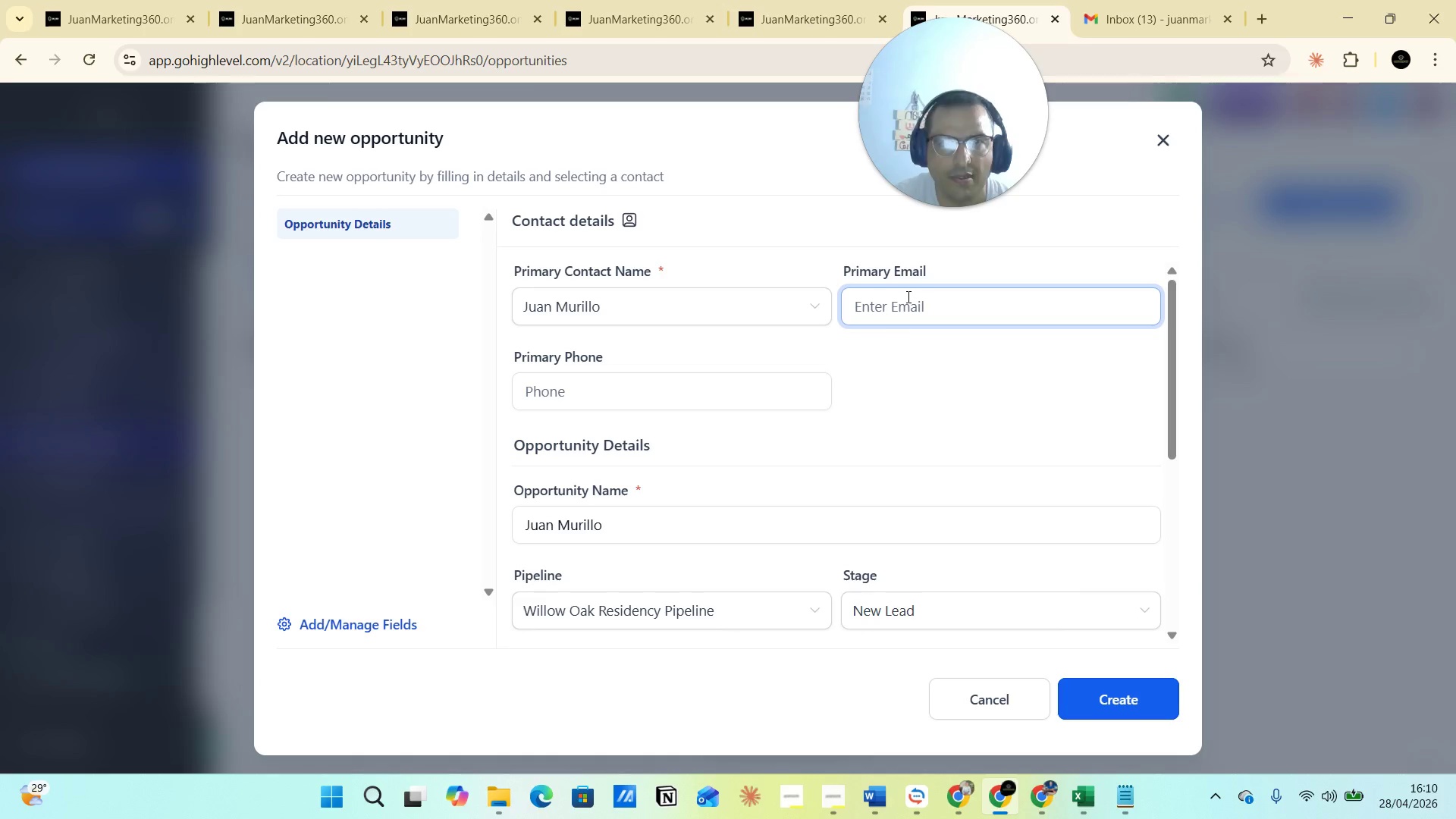 
left_click_drag(start_coordinate=[907, 298], to_coordinate=[909, 303])
 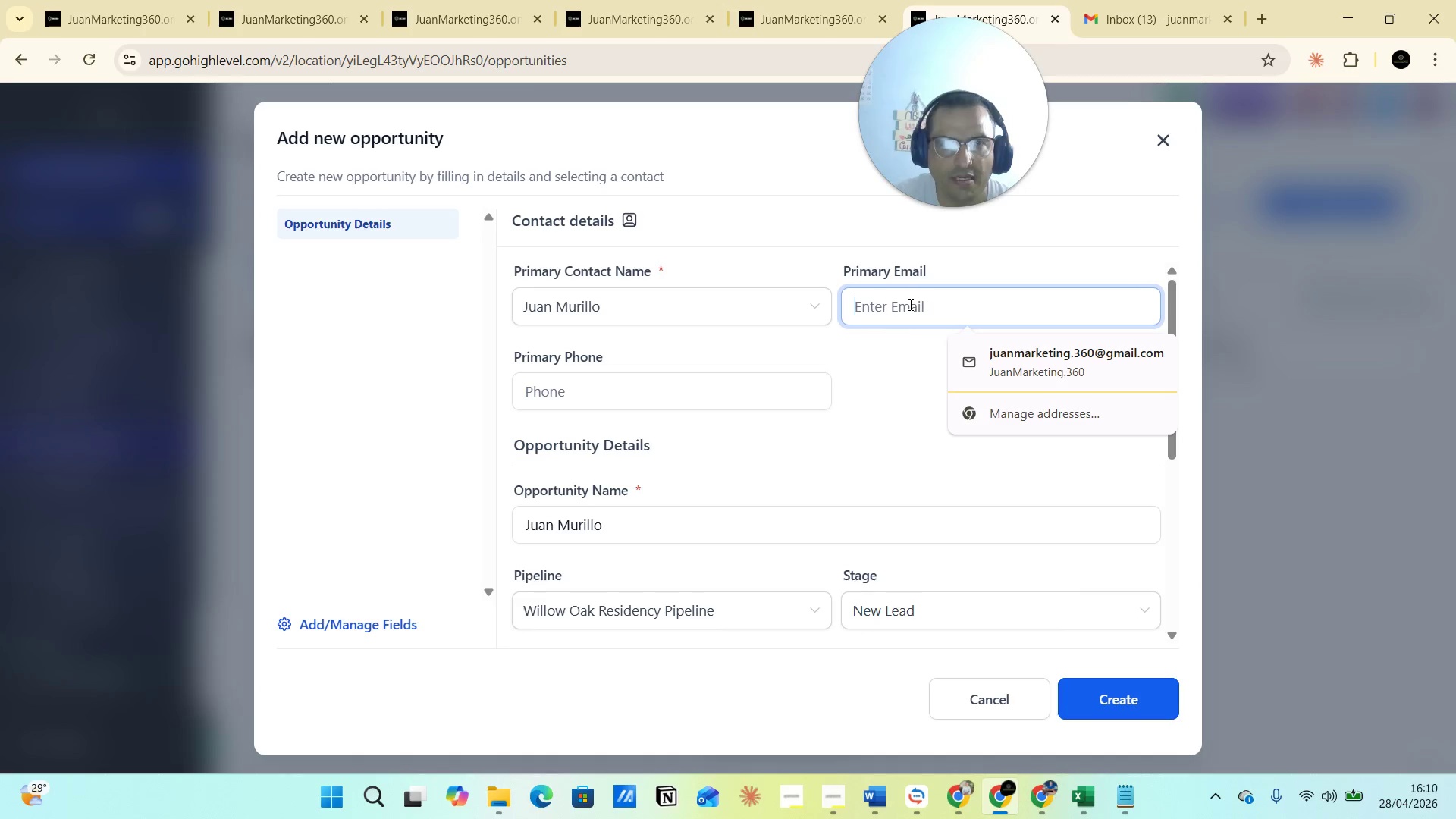 
key(Control+V)
 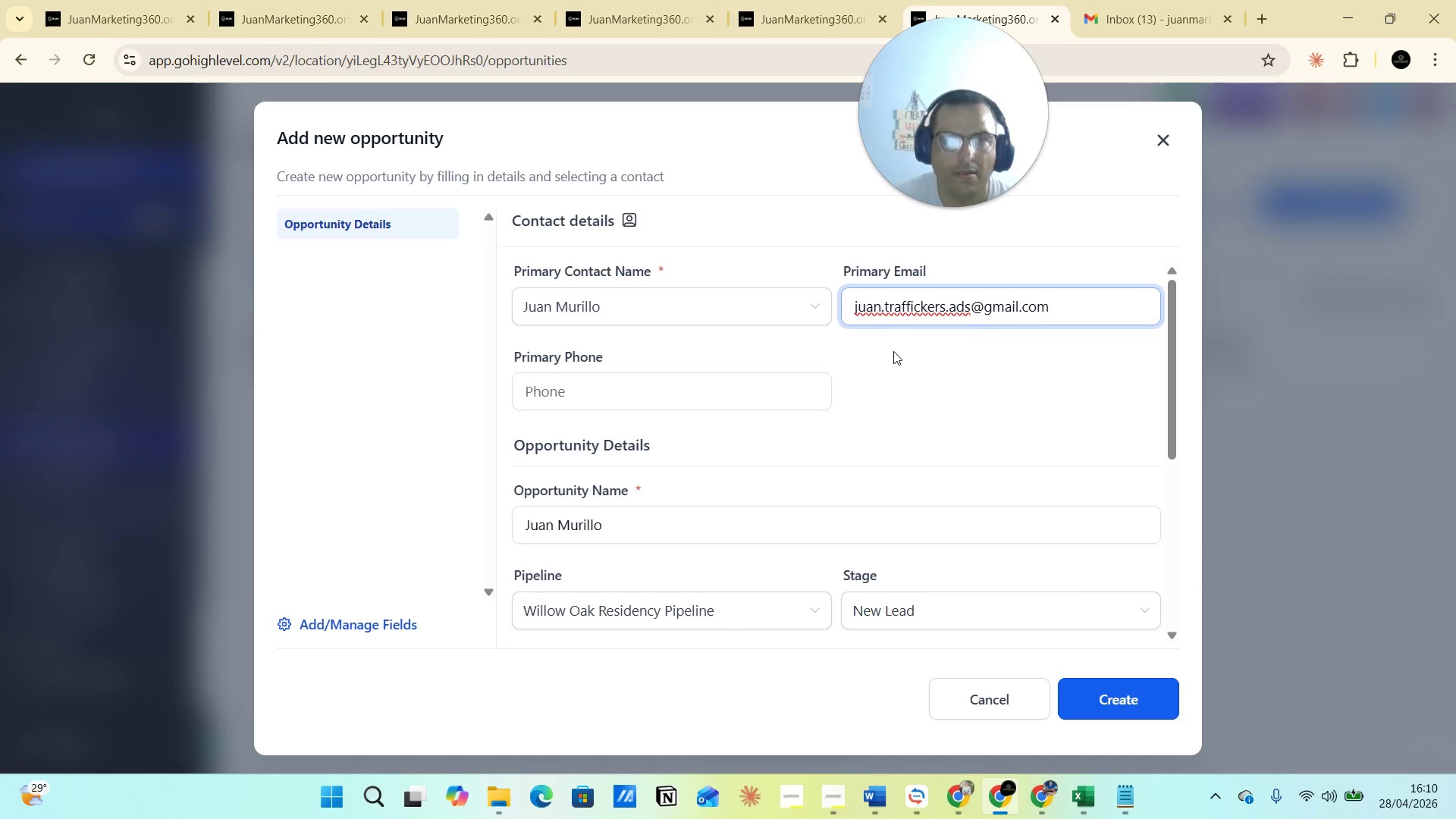 
left_click([924, 366])
 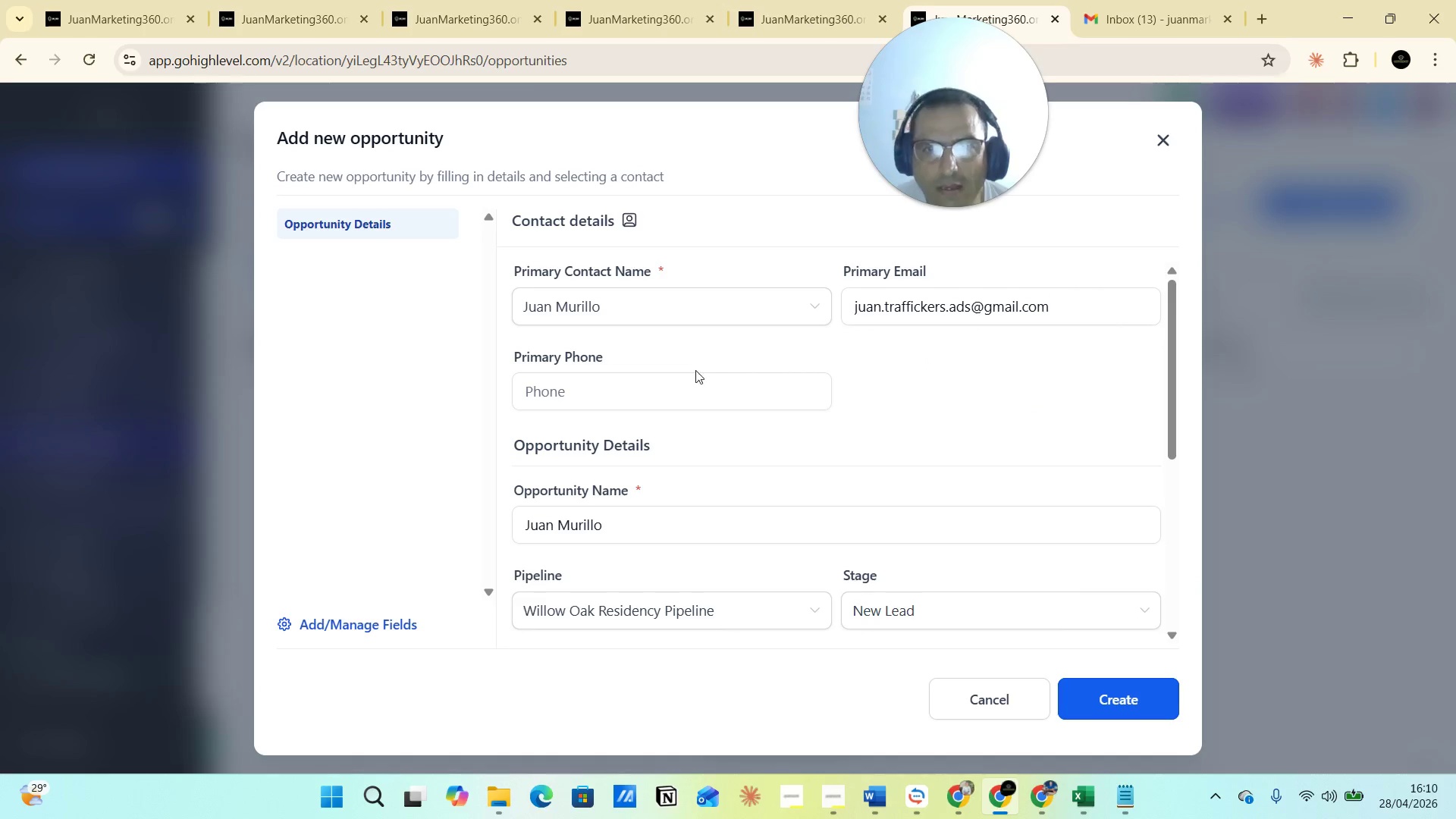 
left_click([696, 393])
 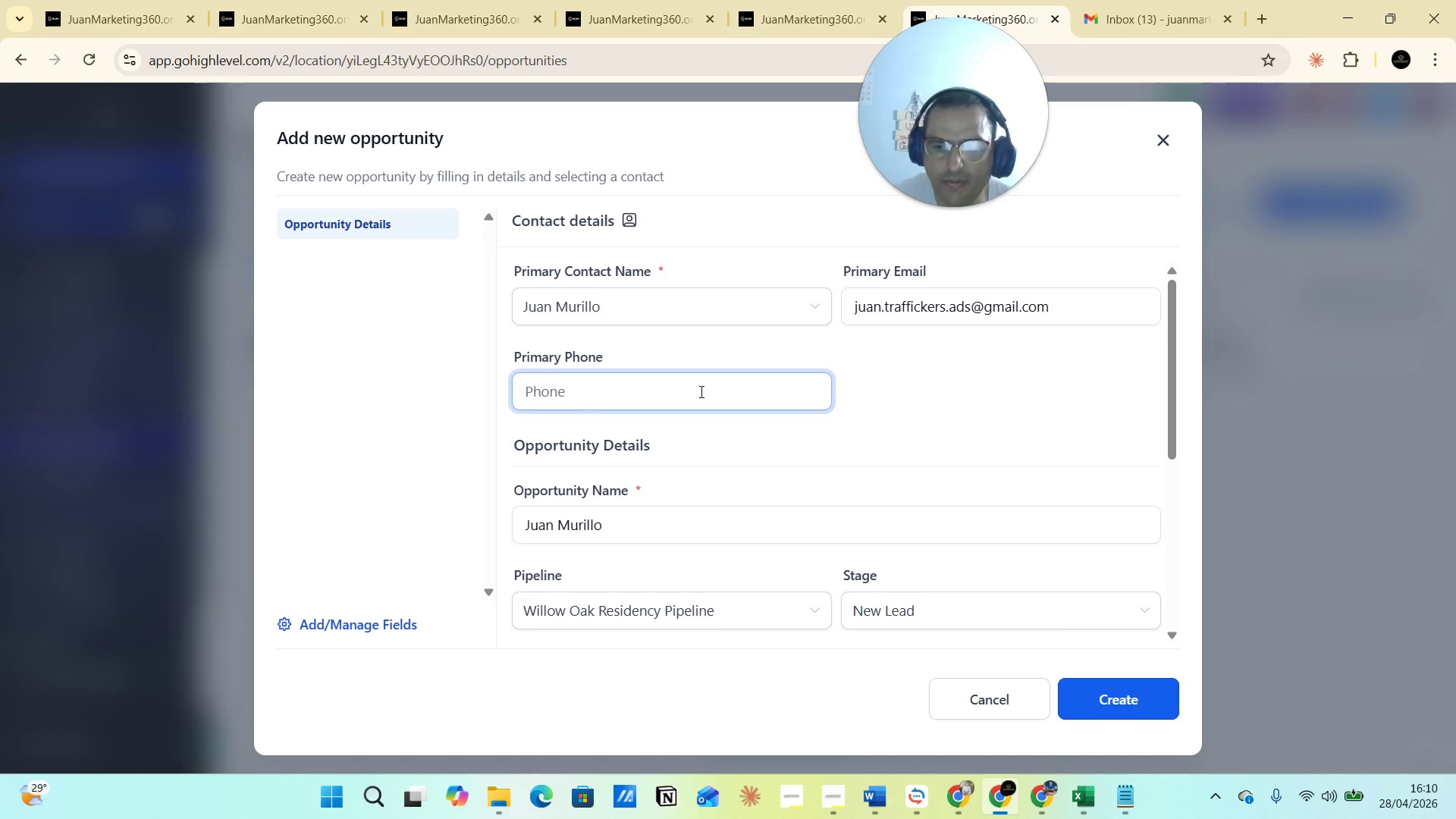 
type(31144567890)
 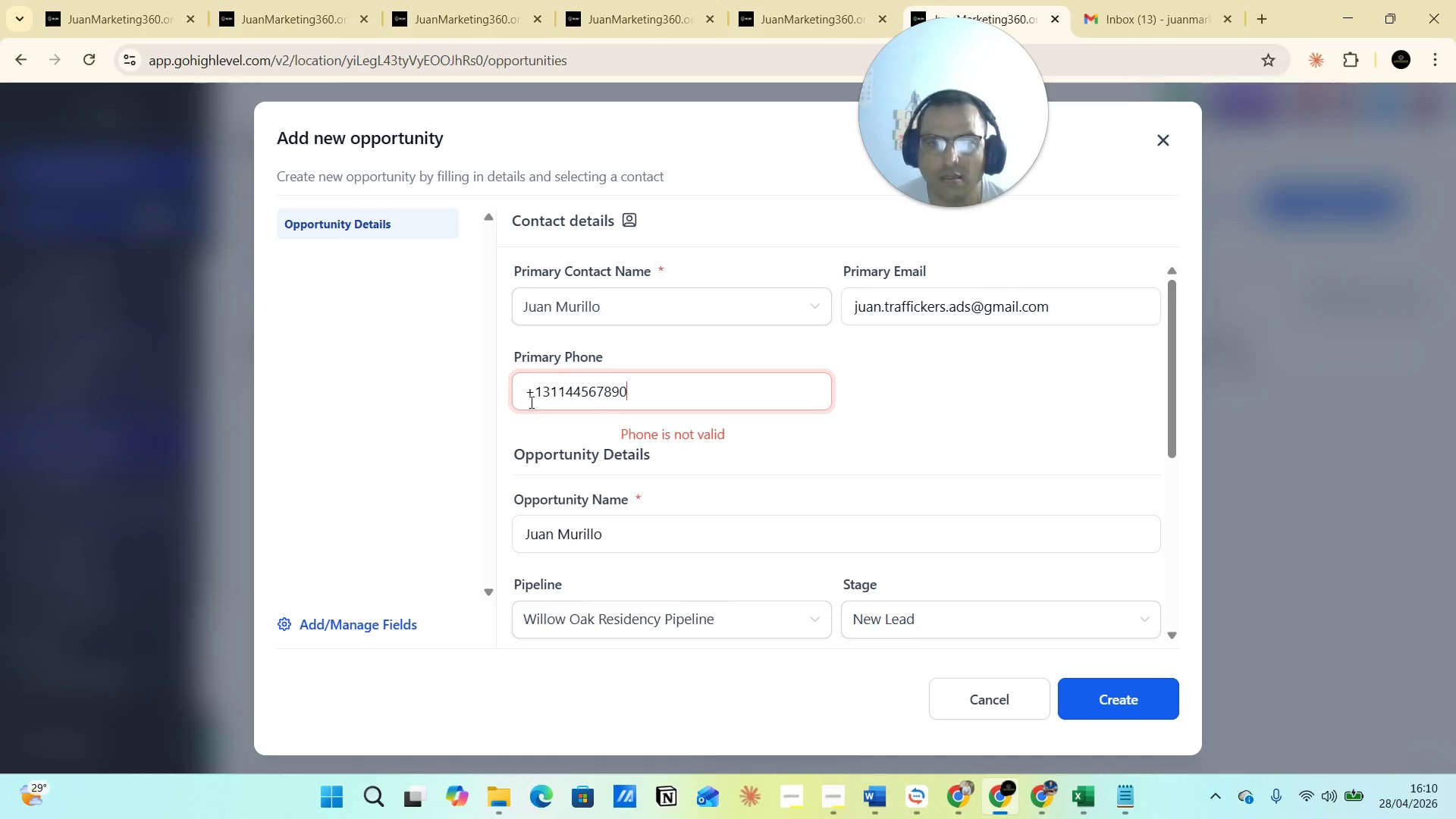 
left_click([535, 394])
 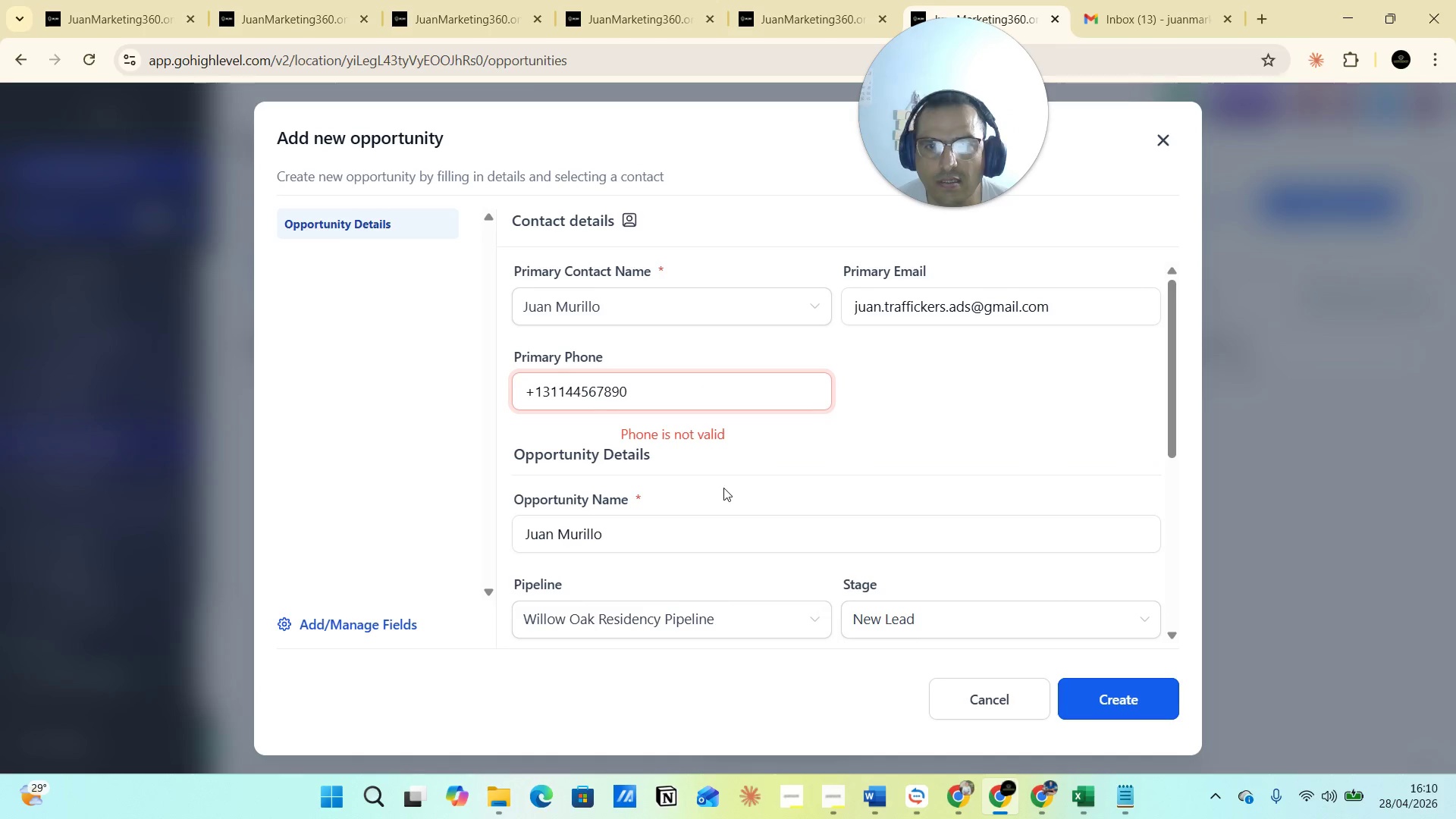 
left_click([805, 419])
 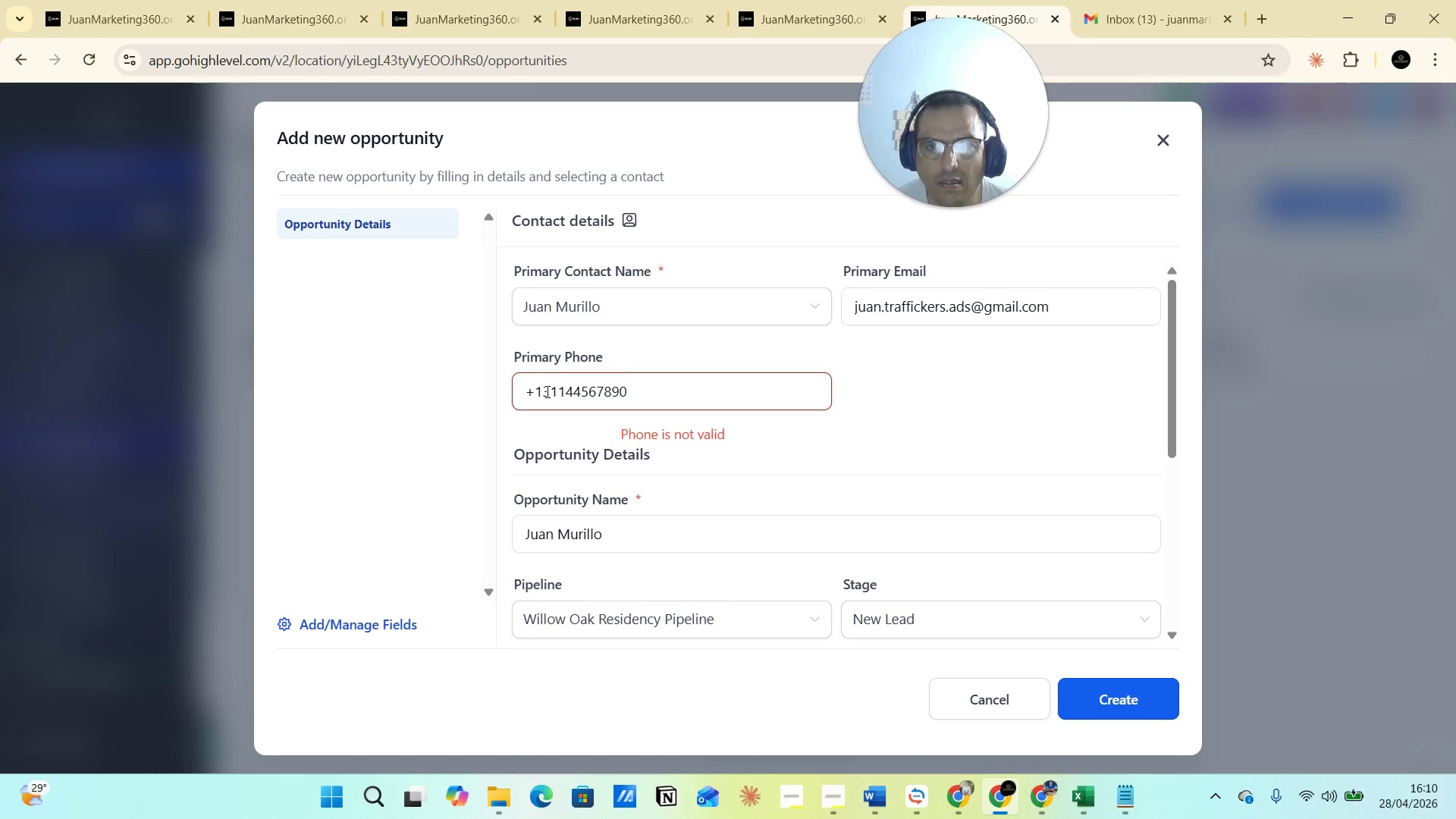 
left_click([546, 391])
 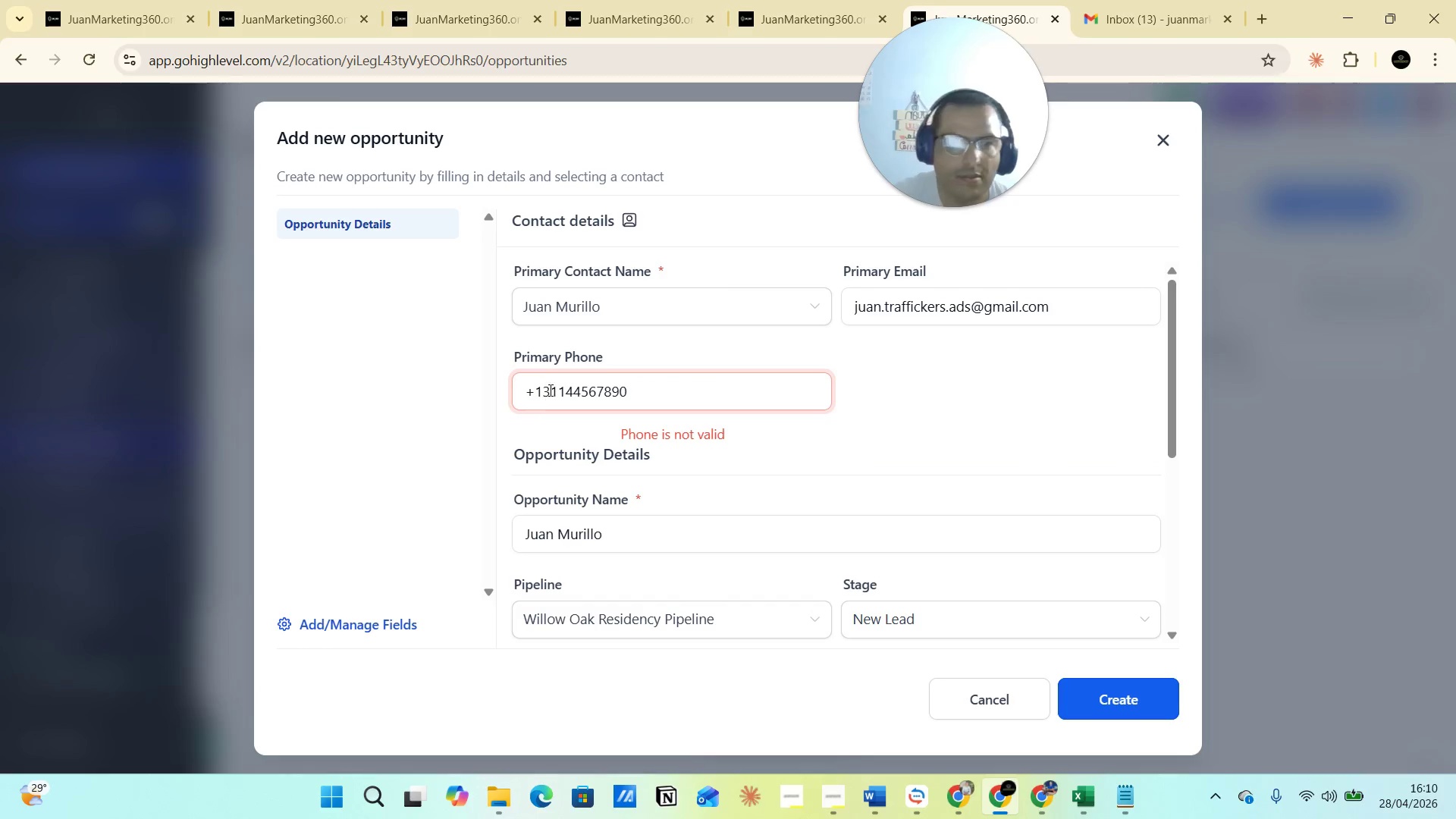 
key(Backspace)
 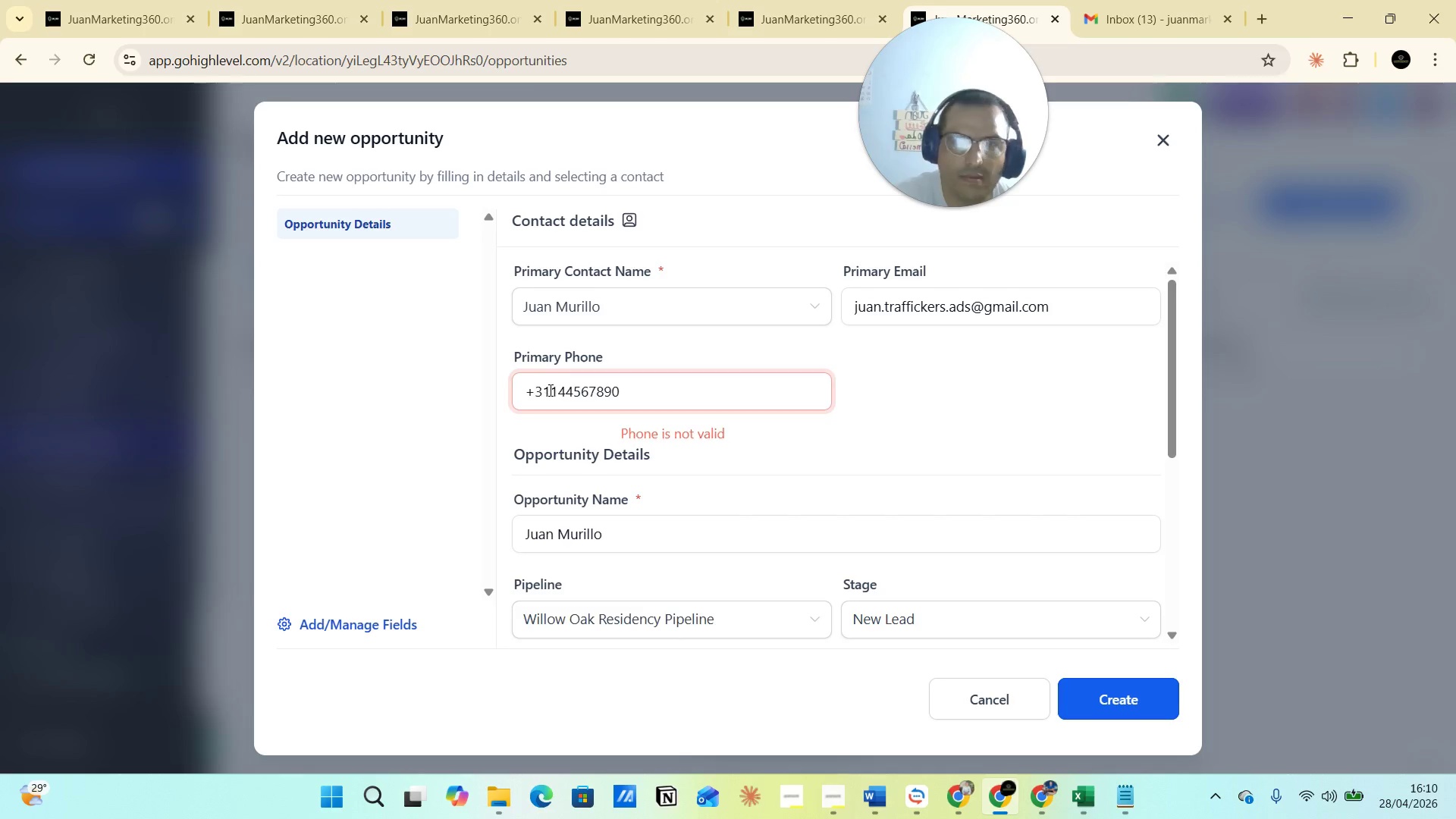 
key(Backspace)
 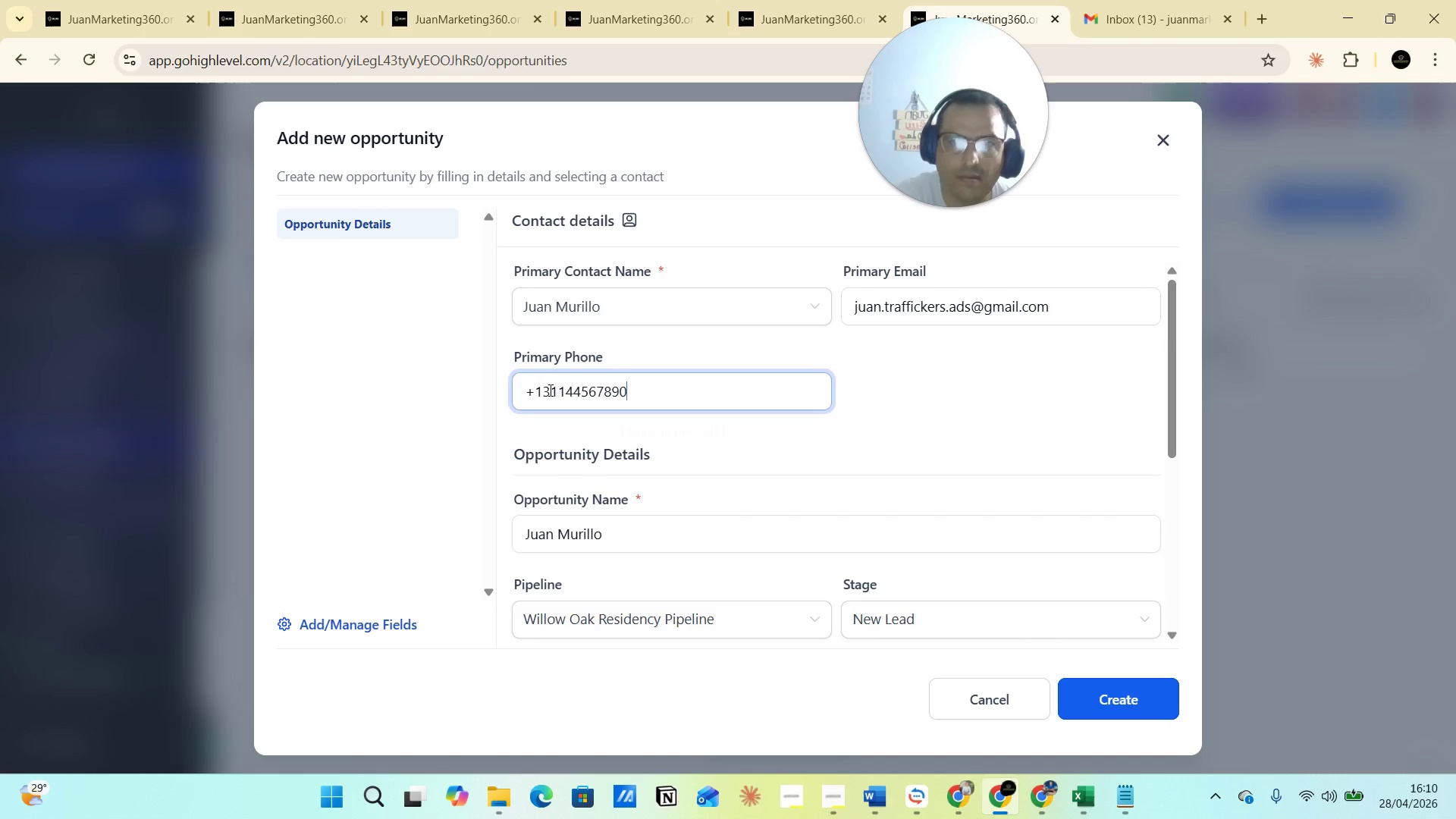 
key(Backspace)
 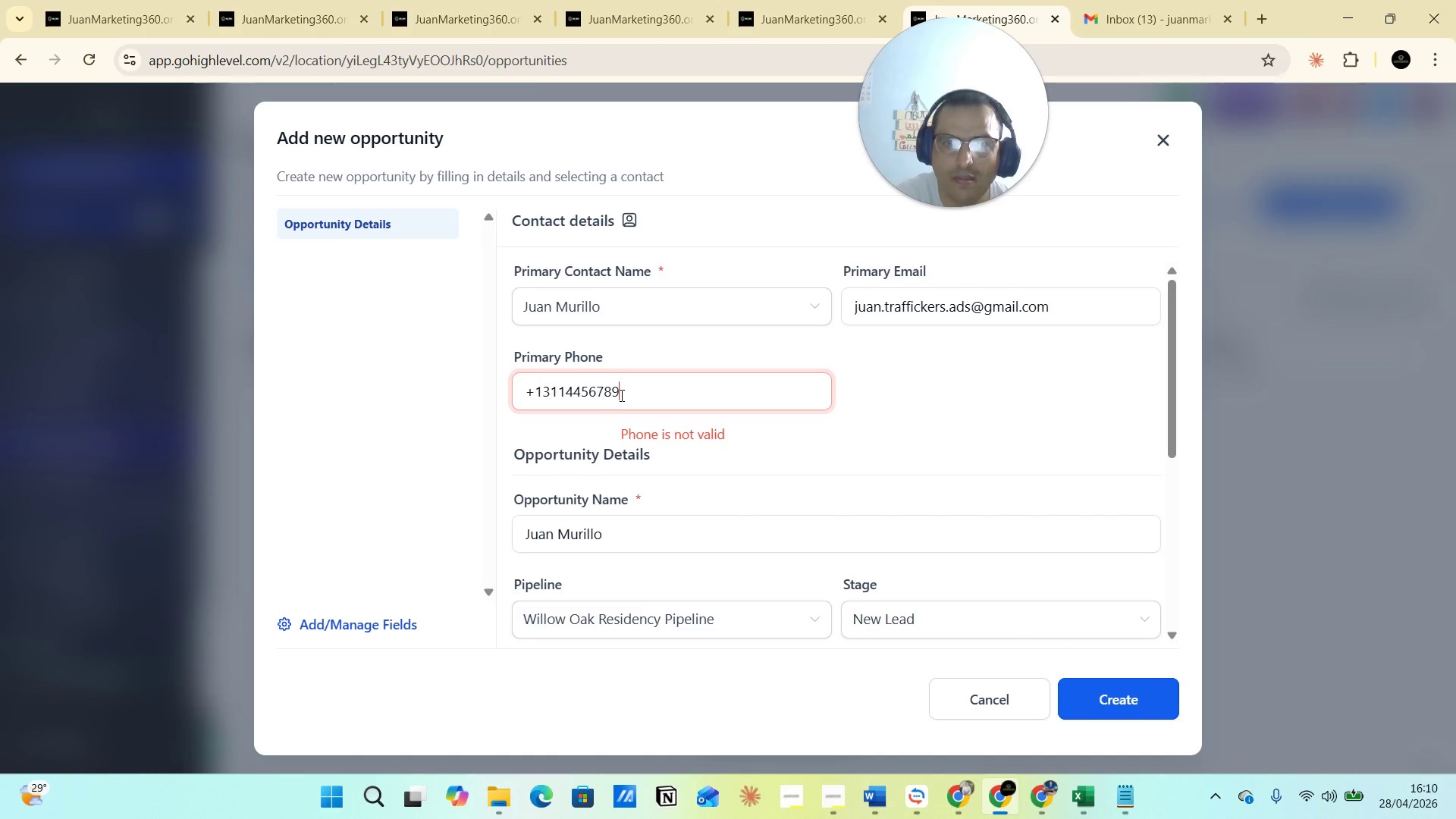 
hold_key(key=Backspace, duration=1.14)
 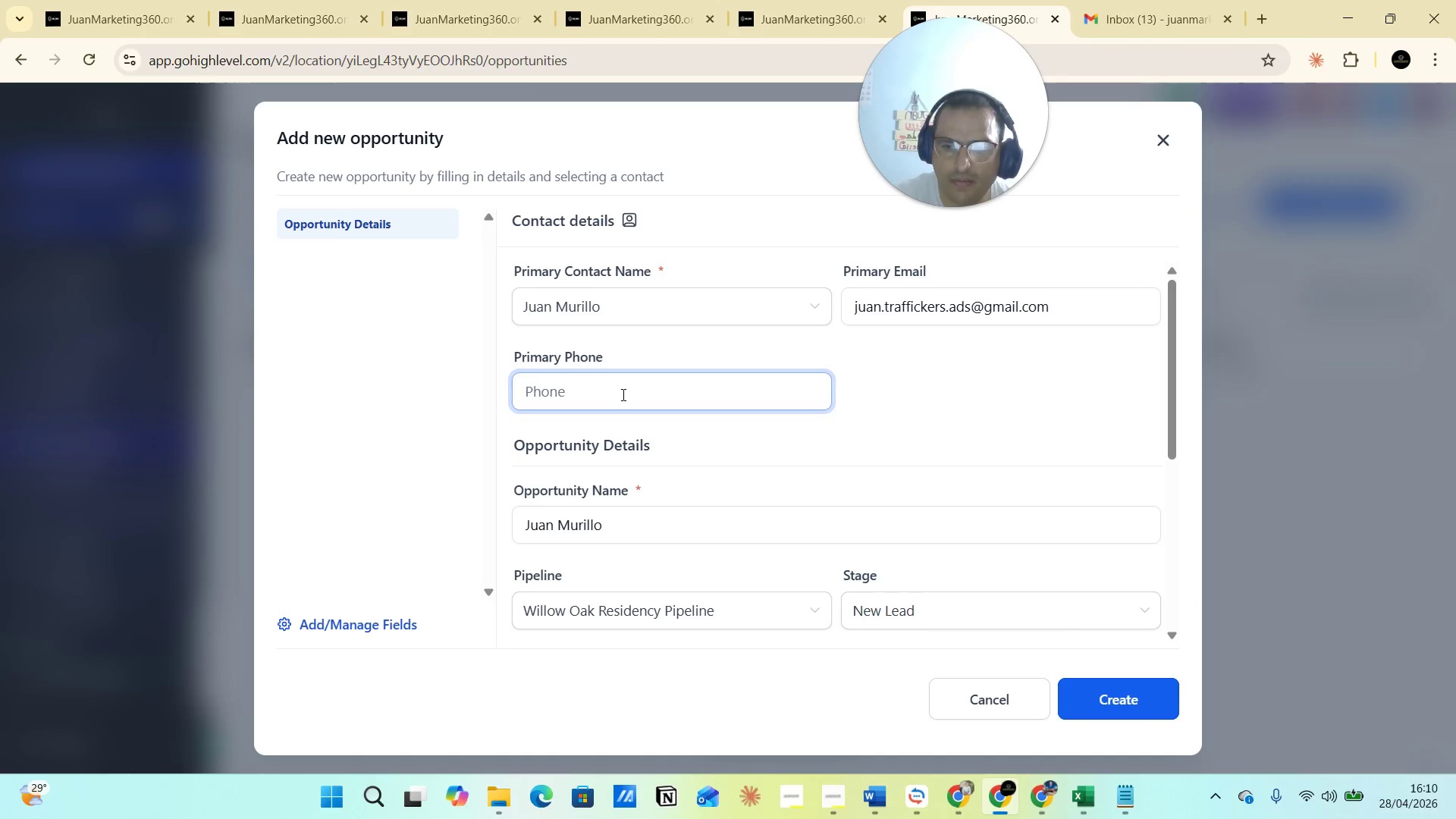 
hold_key(key=Backspace, duration=9.14)
 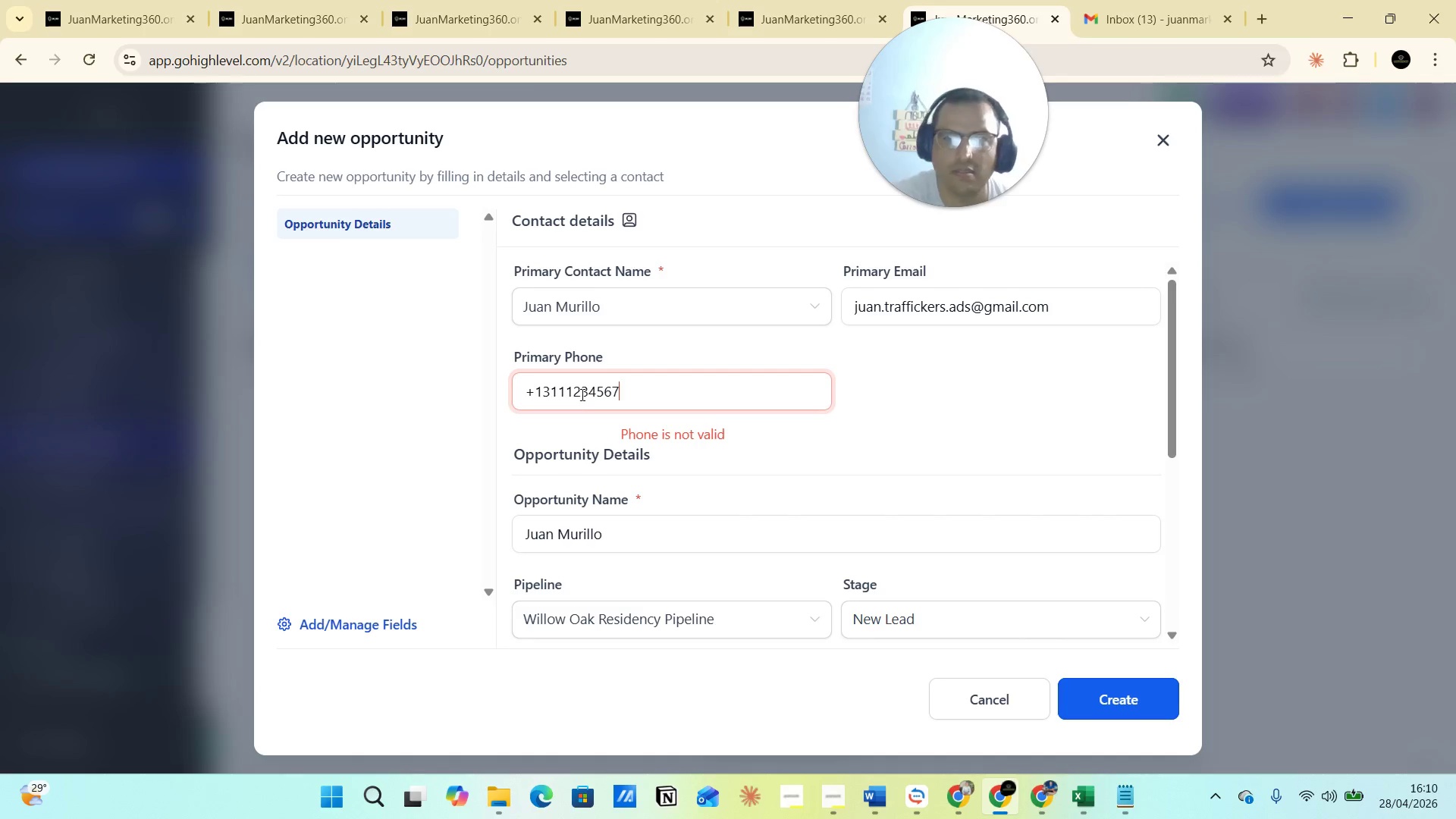 
type(3111234567)
 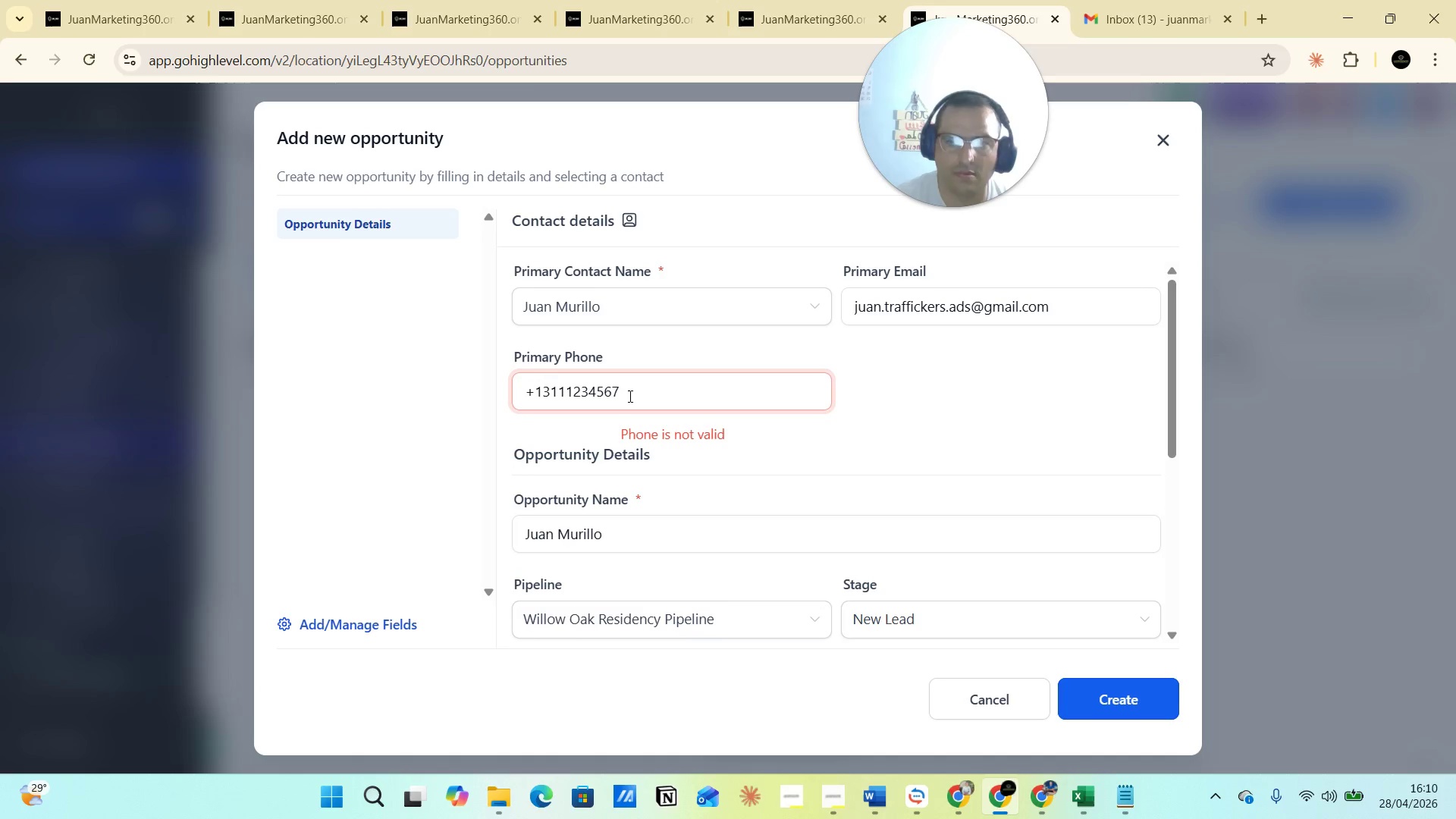 
key(7)
 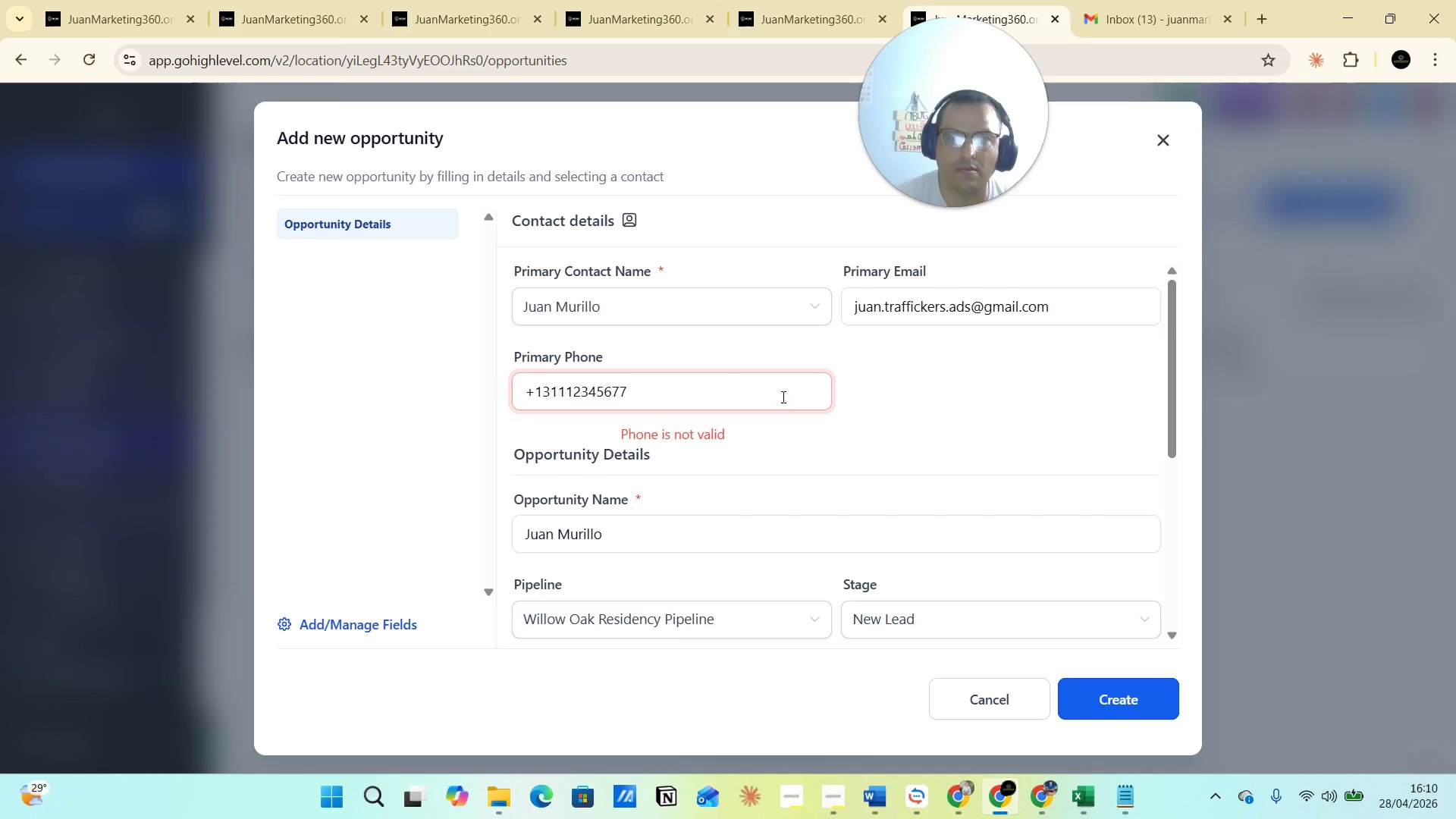 
left_click([965, 416])
 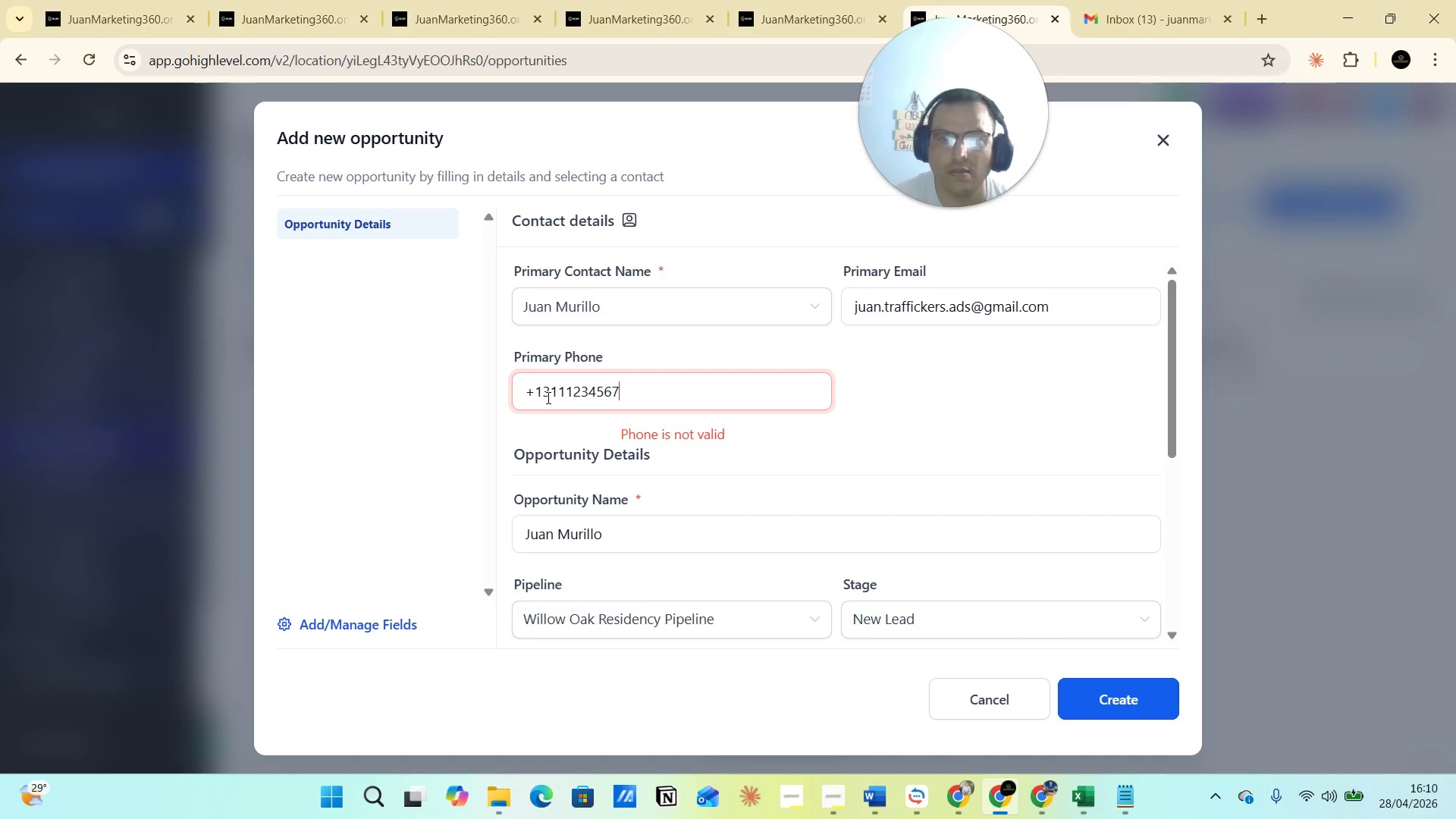 
left_click_drag(start_coordinate=[546, 391], to_coordinate=[566, 394])
 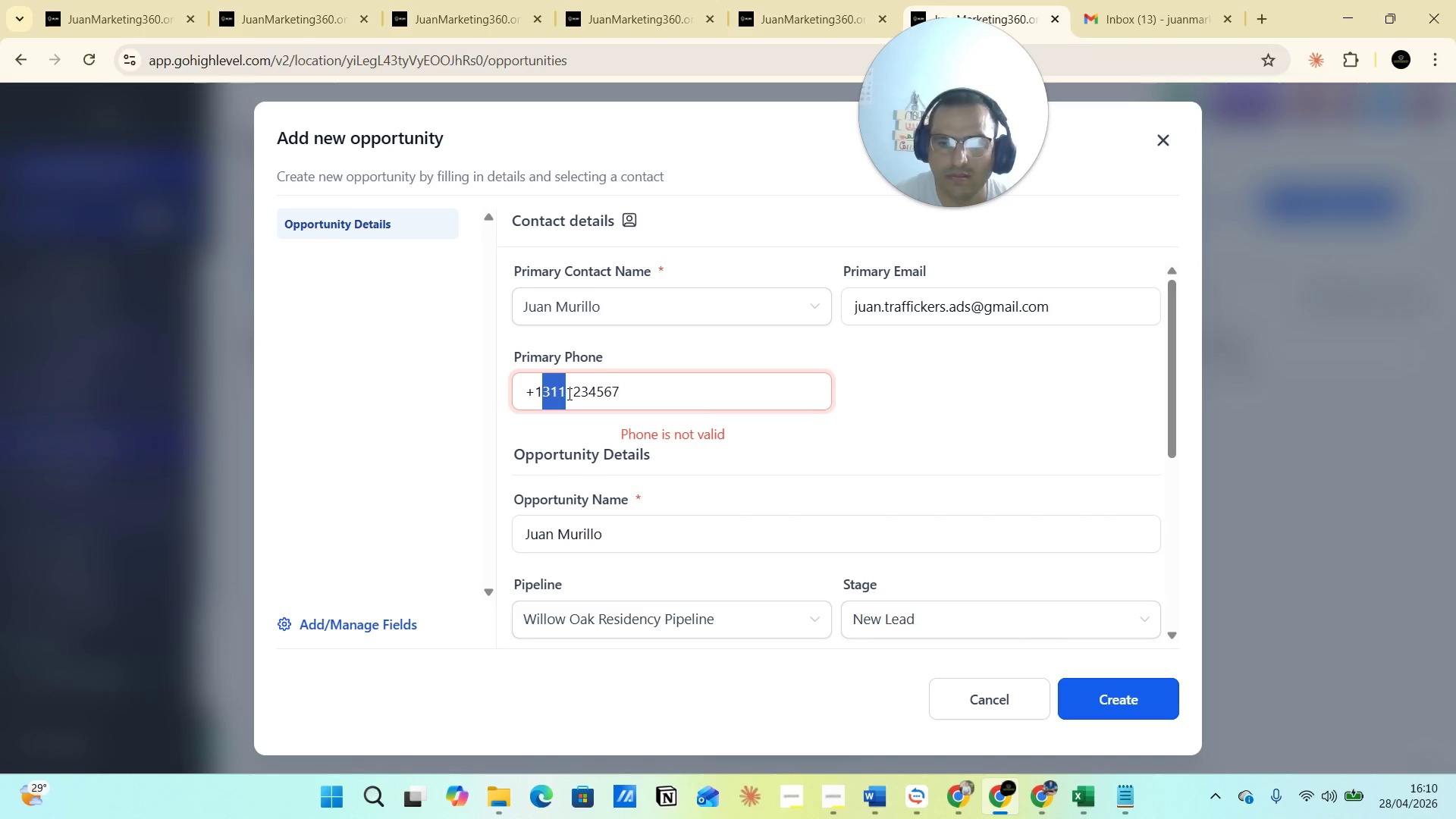 
type(55)
 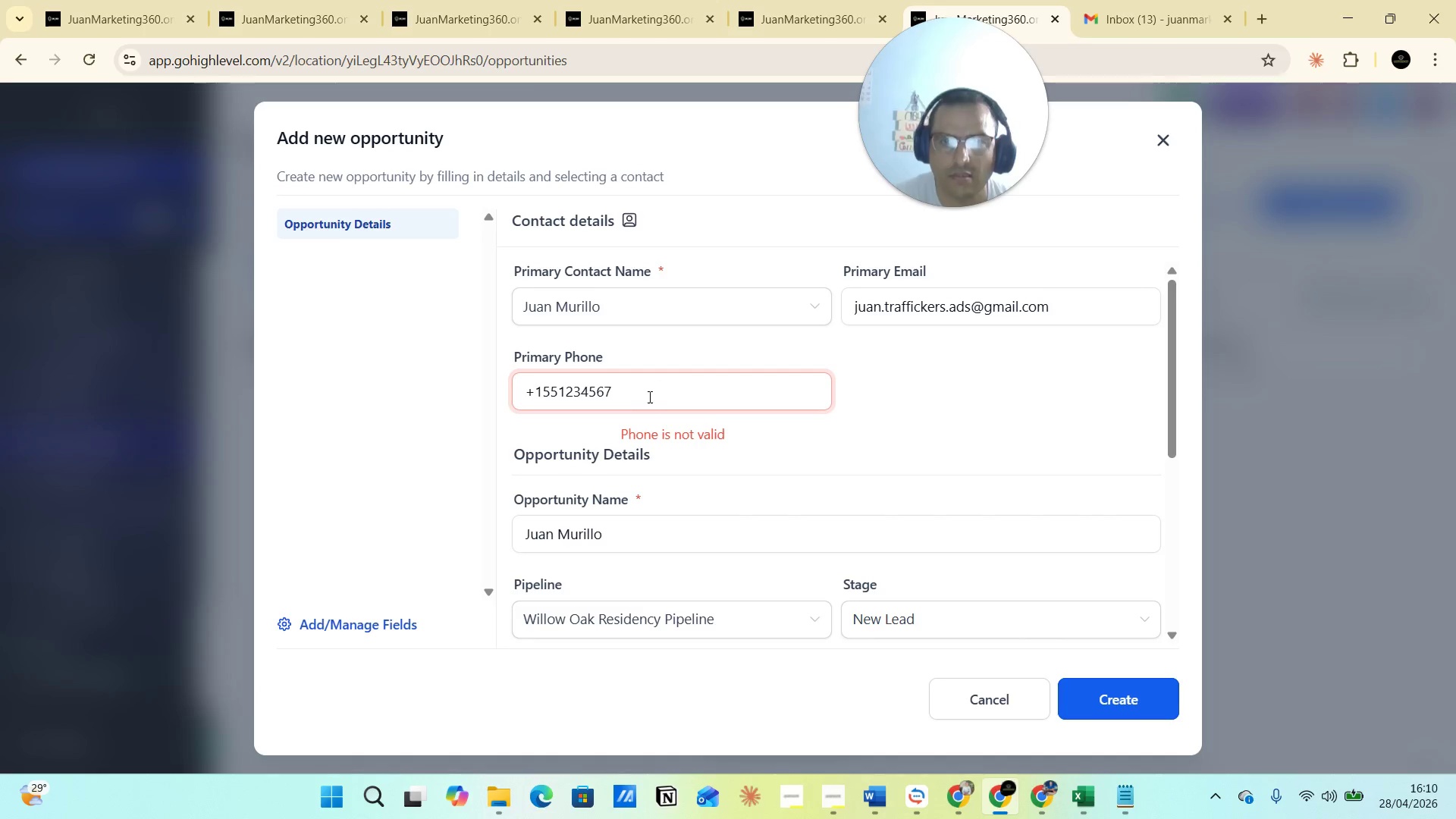 
left_click([660, 393])
 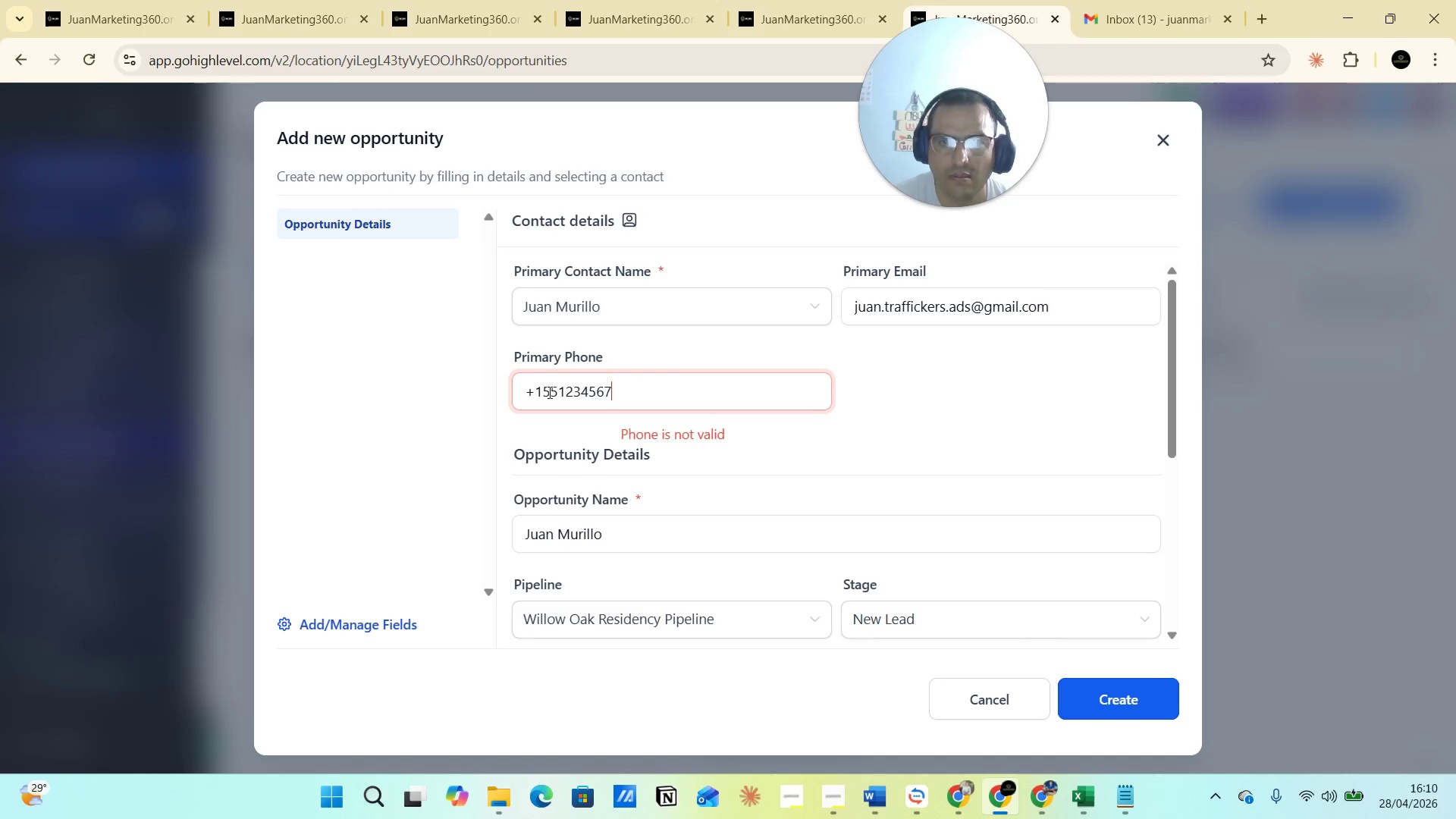 
left_click_drag(start_coordinate=[544, 391], to_coordinate=[652, 396])
 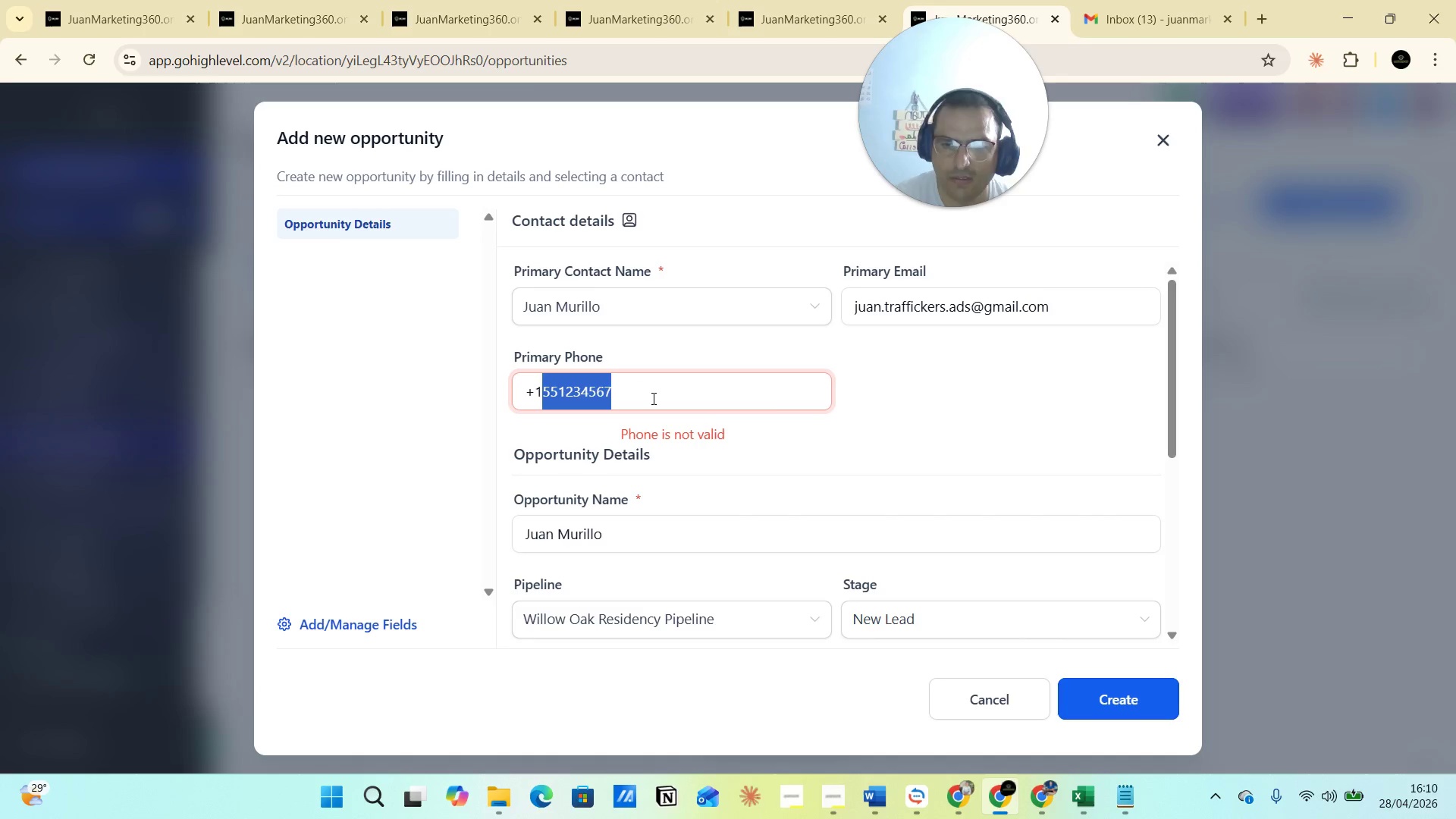 
type(2345678901)
 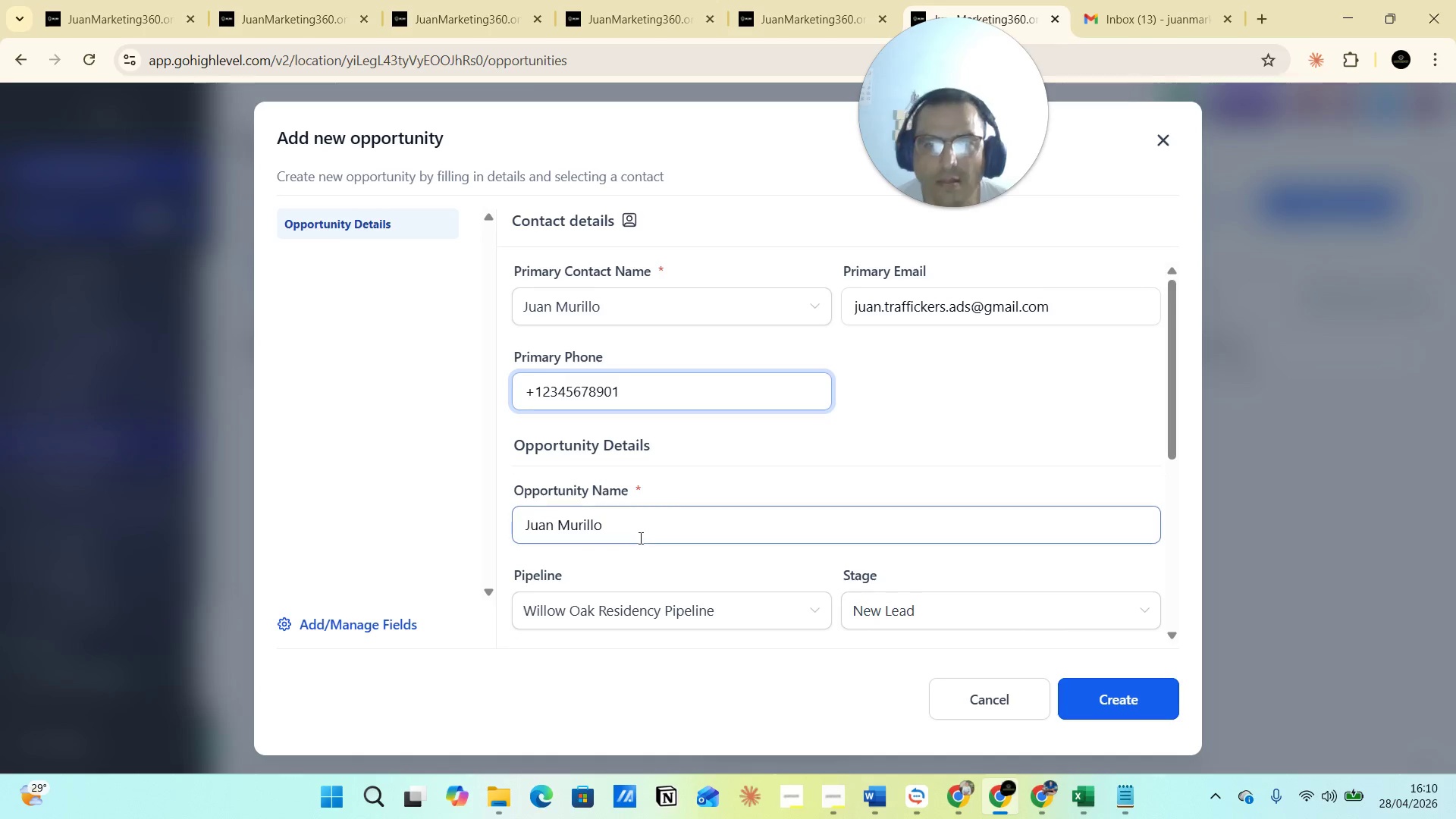 
scroll: coordinate [712, 518], scroll_direction: down, amount: 6.0
 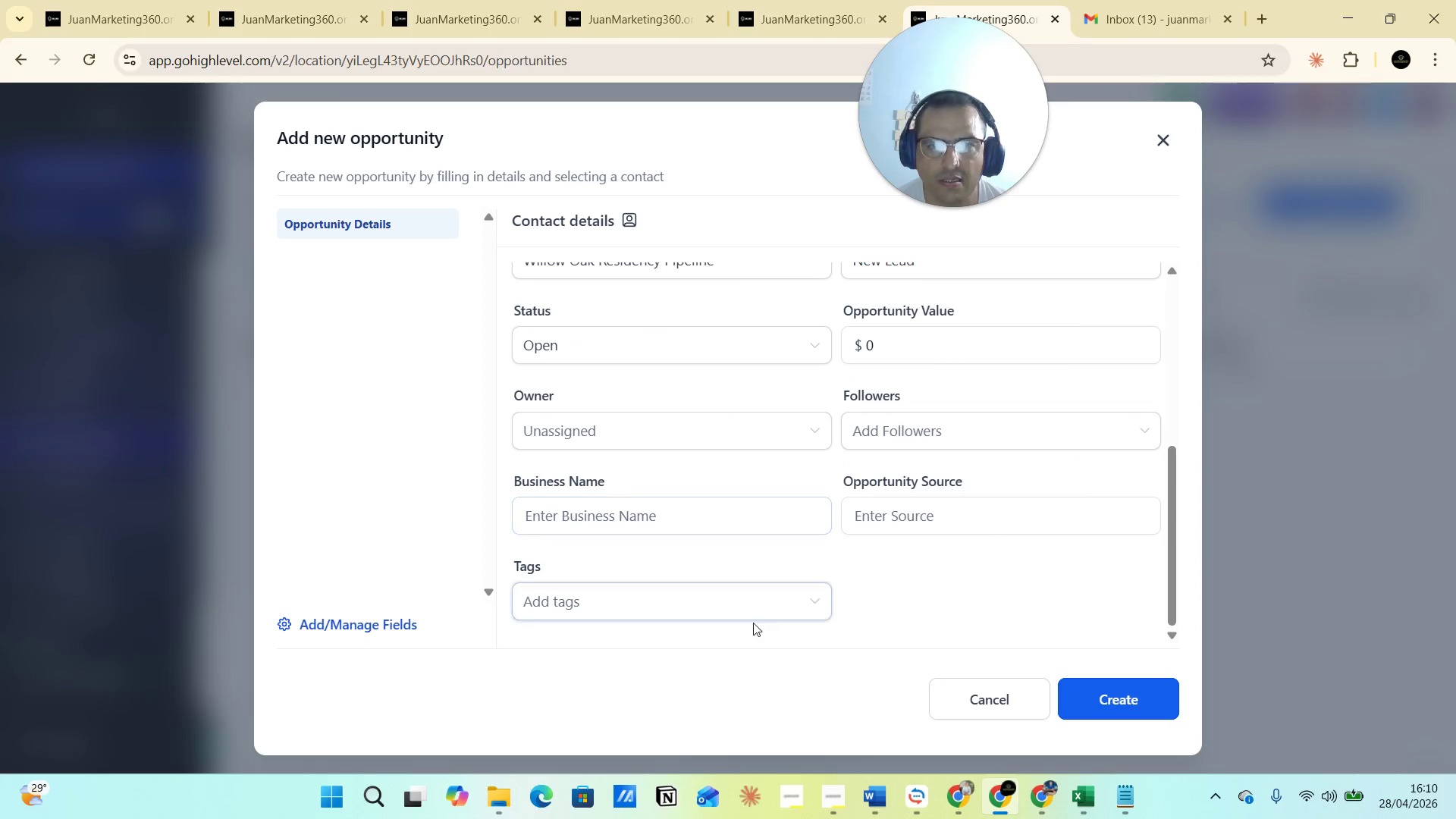 
left_click([804, 604])
 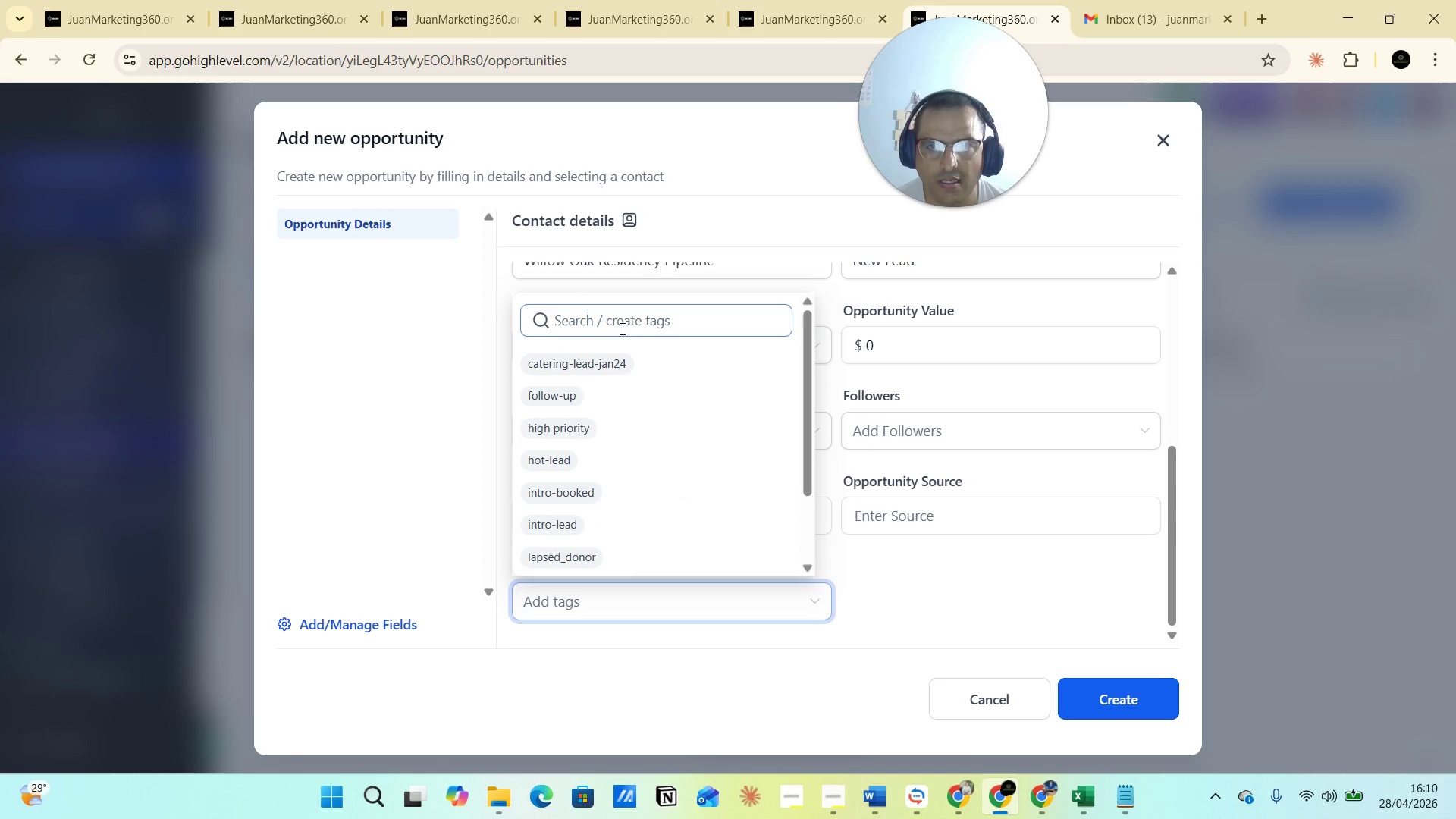 
left_click([593, 335])
 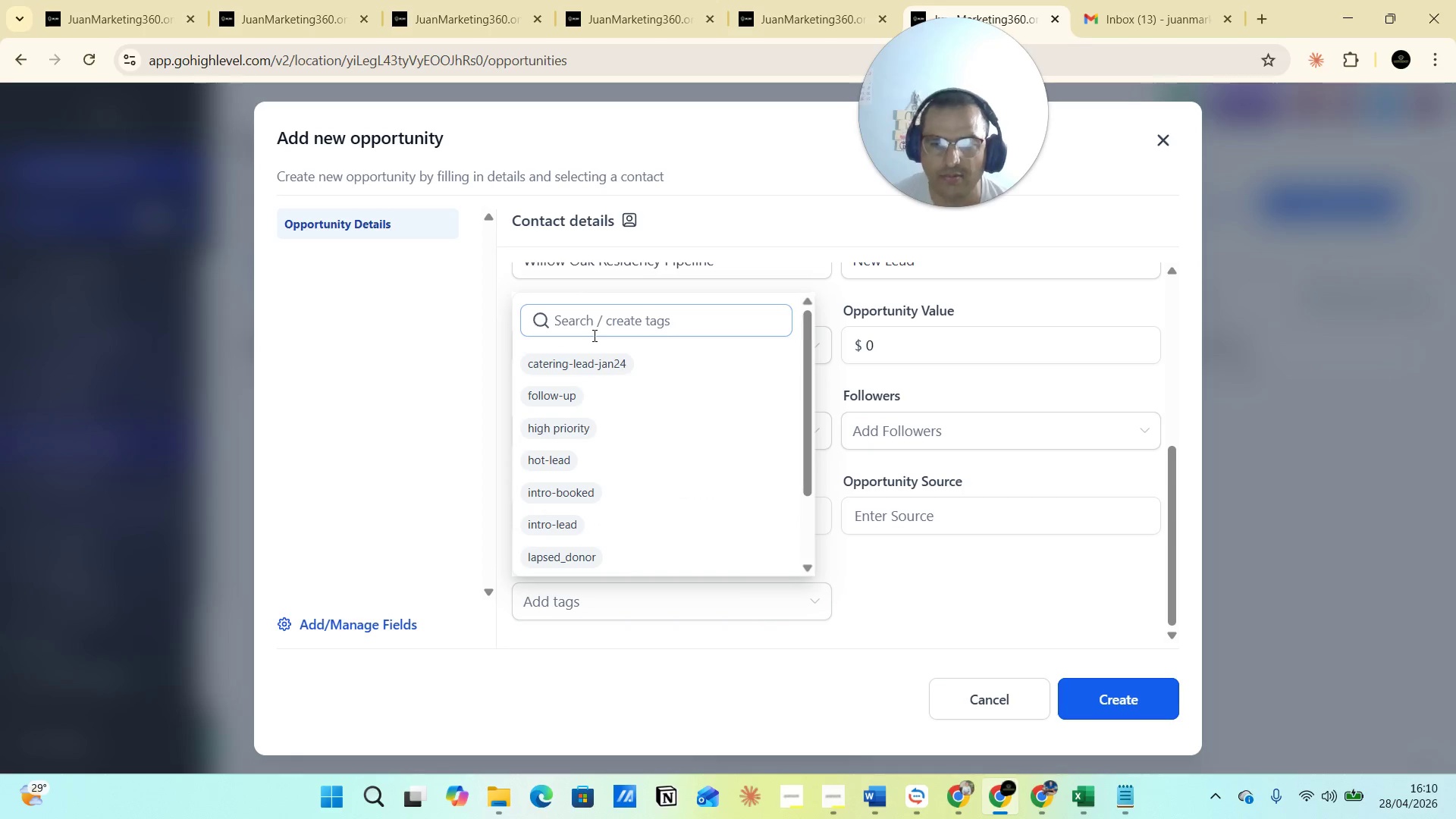 
type(res)
 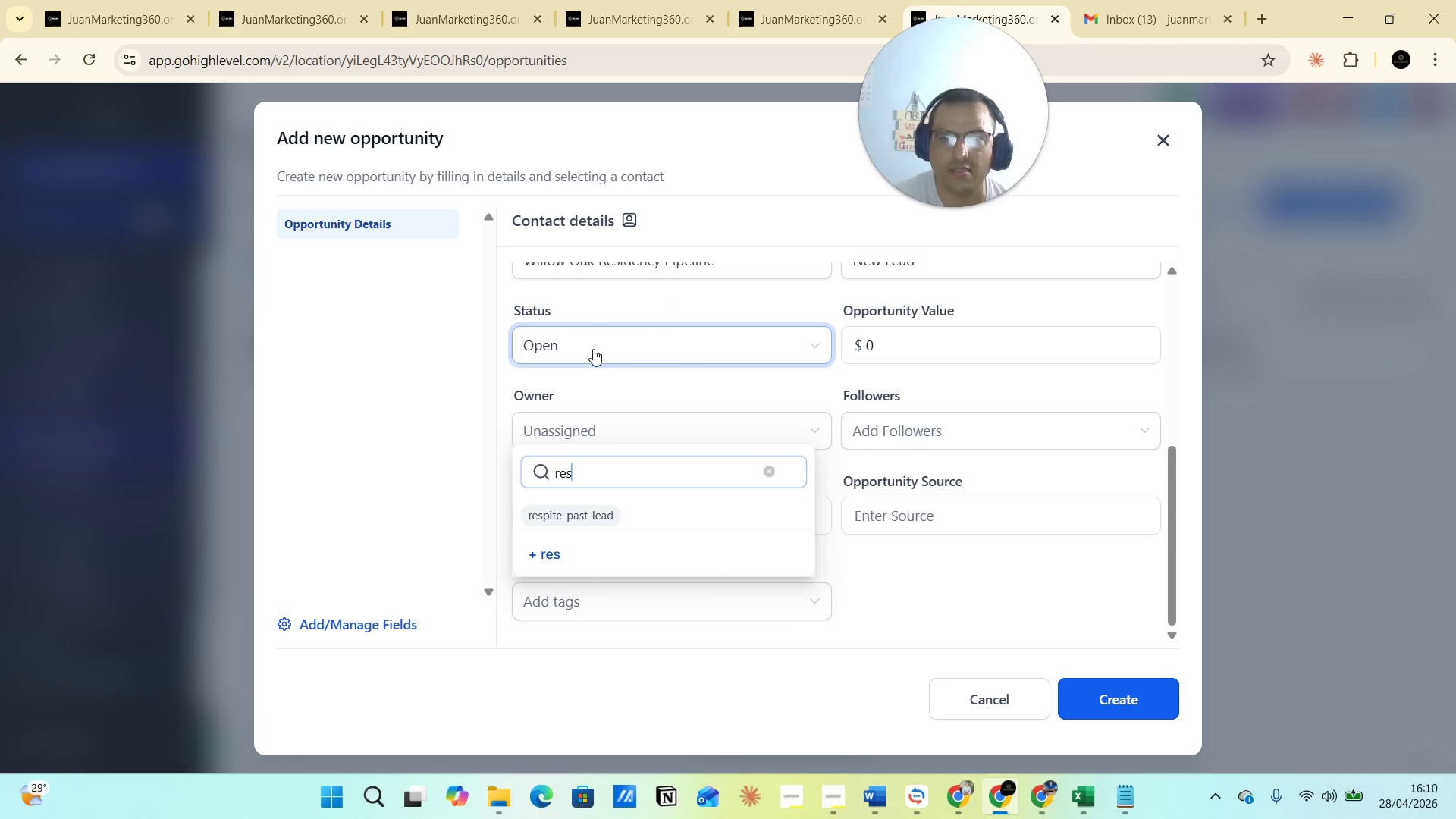 
left_click([585, 511])
 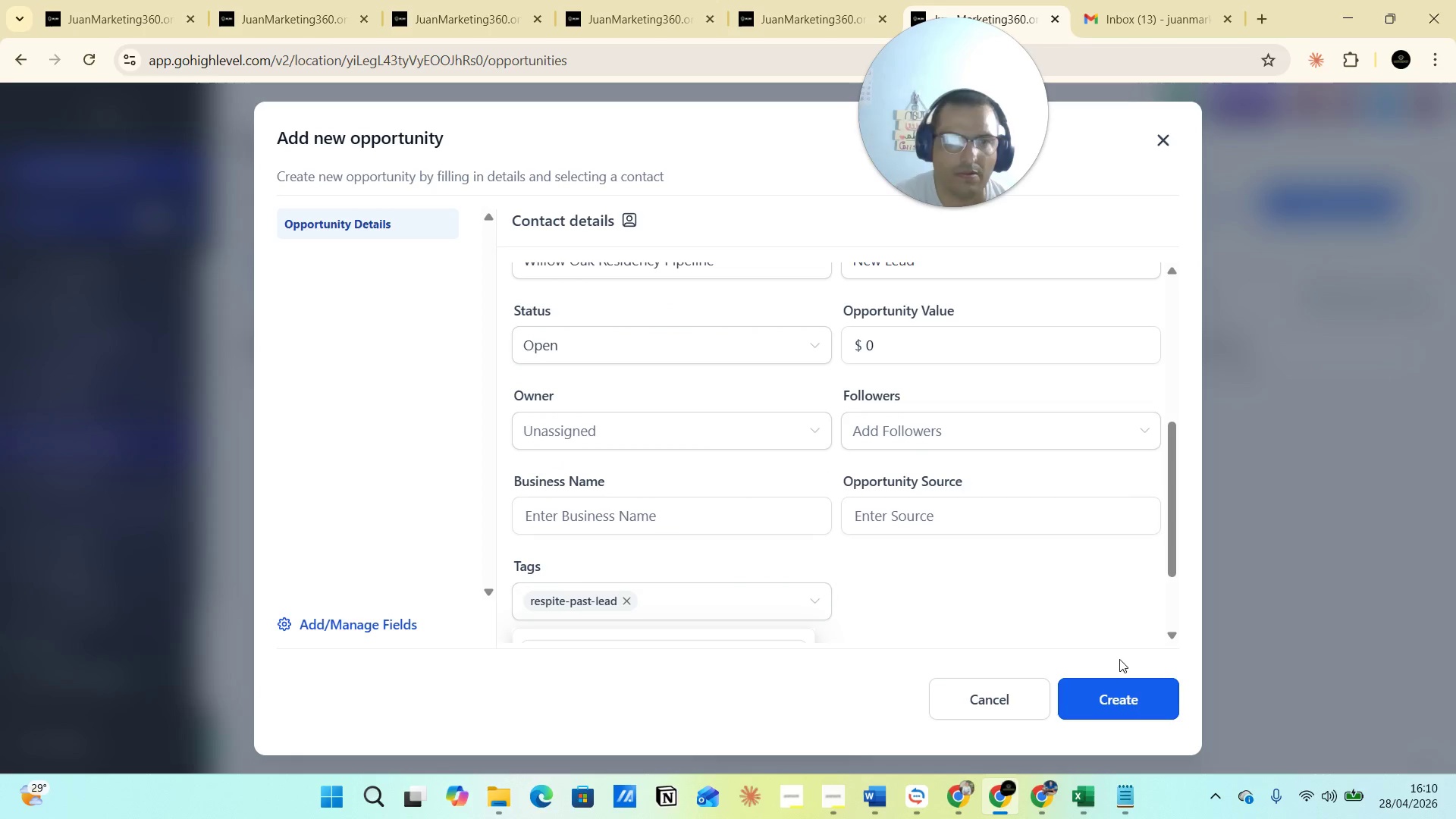 
left_click([1120, 694])
 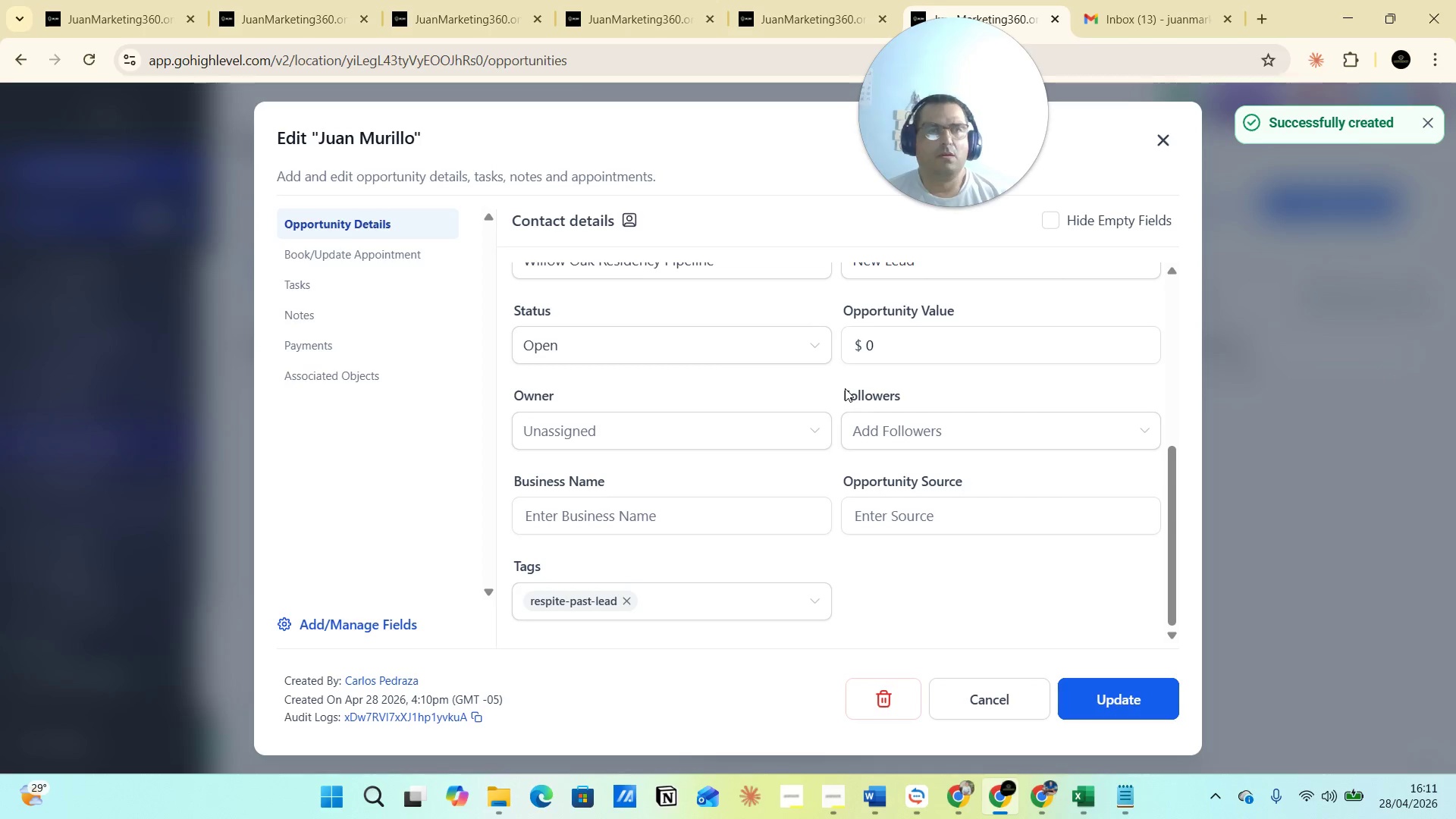 
wait(5.42)
 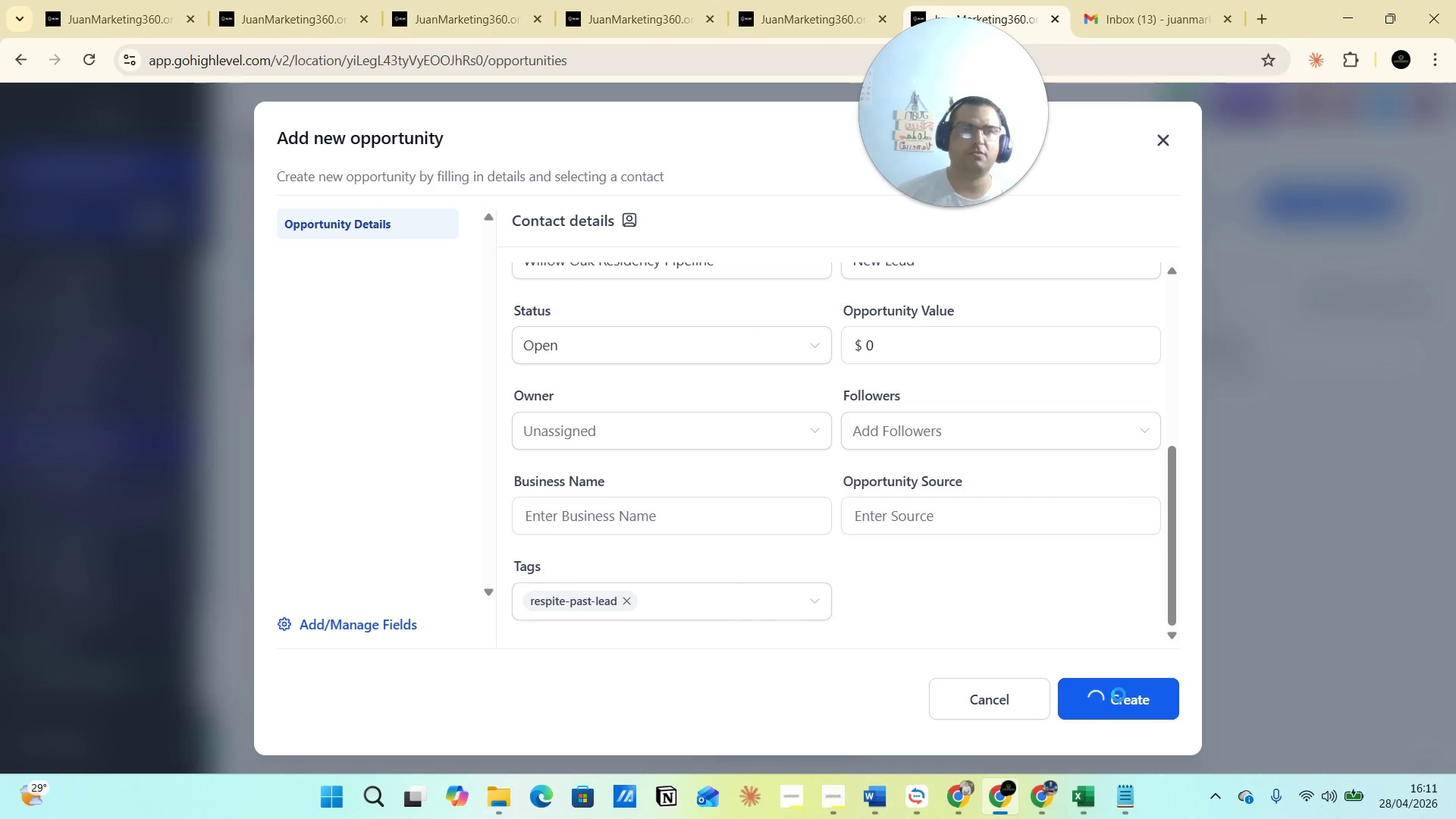 
left_click_drag(start_coordinate=[1012, 58], to_coordinate=[1455, 0])
 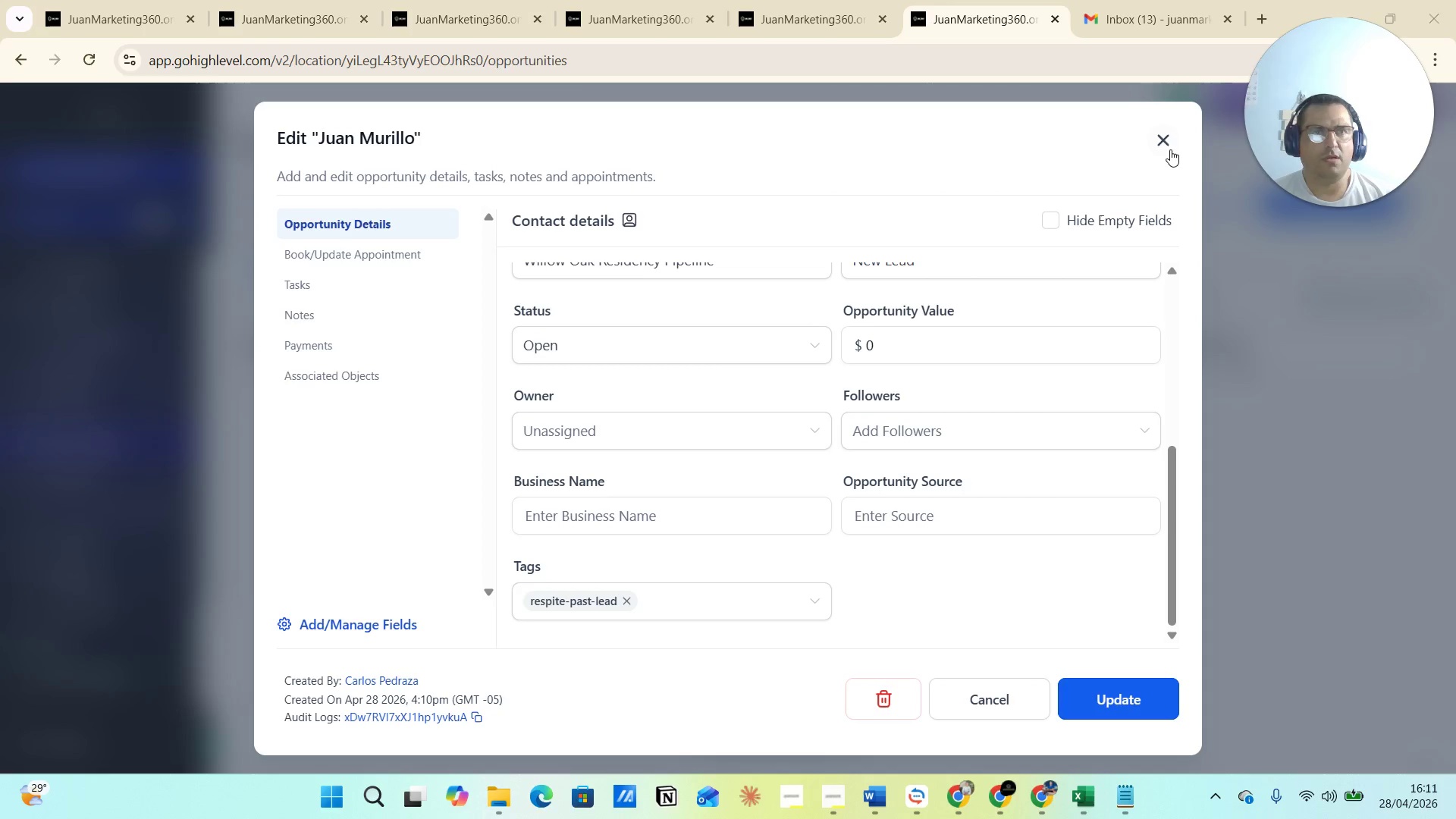 
left_click([1163, 140])
 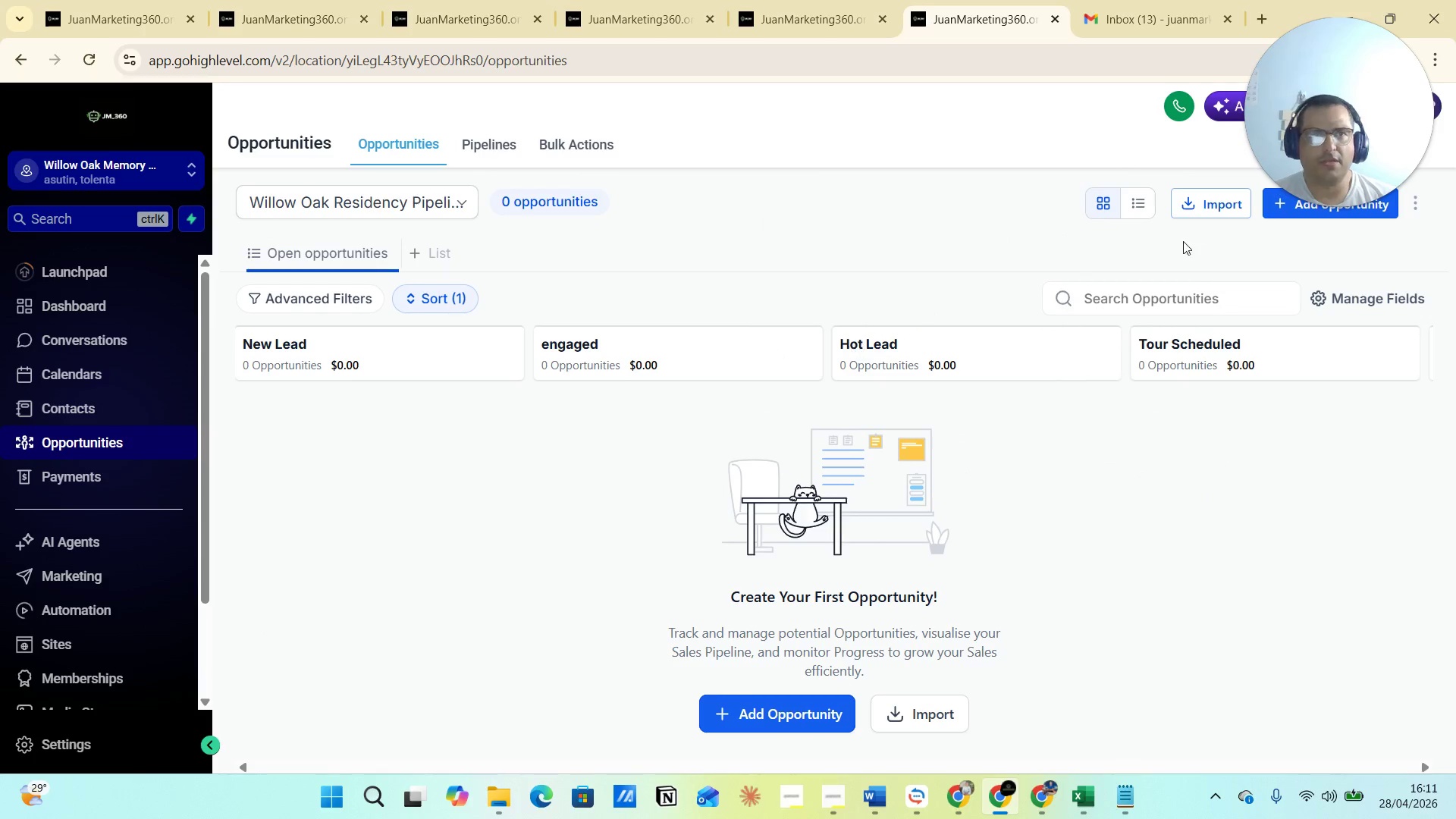 
left_click_drag(start_coordinate=[1377, 74], to_coordinate=[1328, 75])
 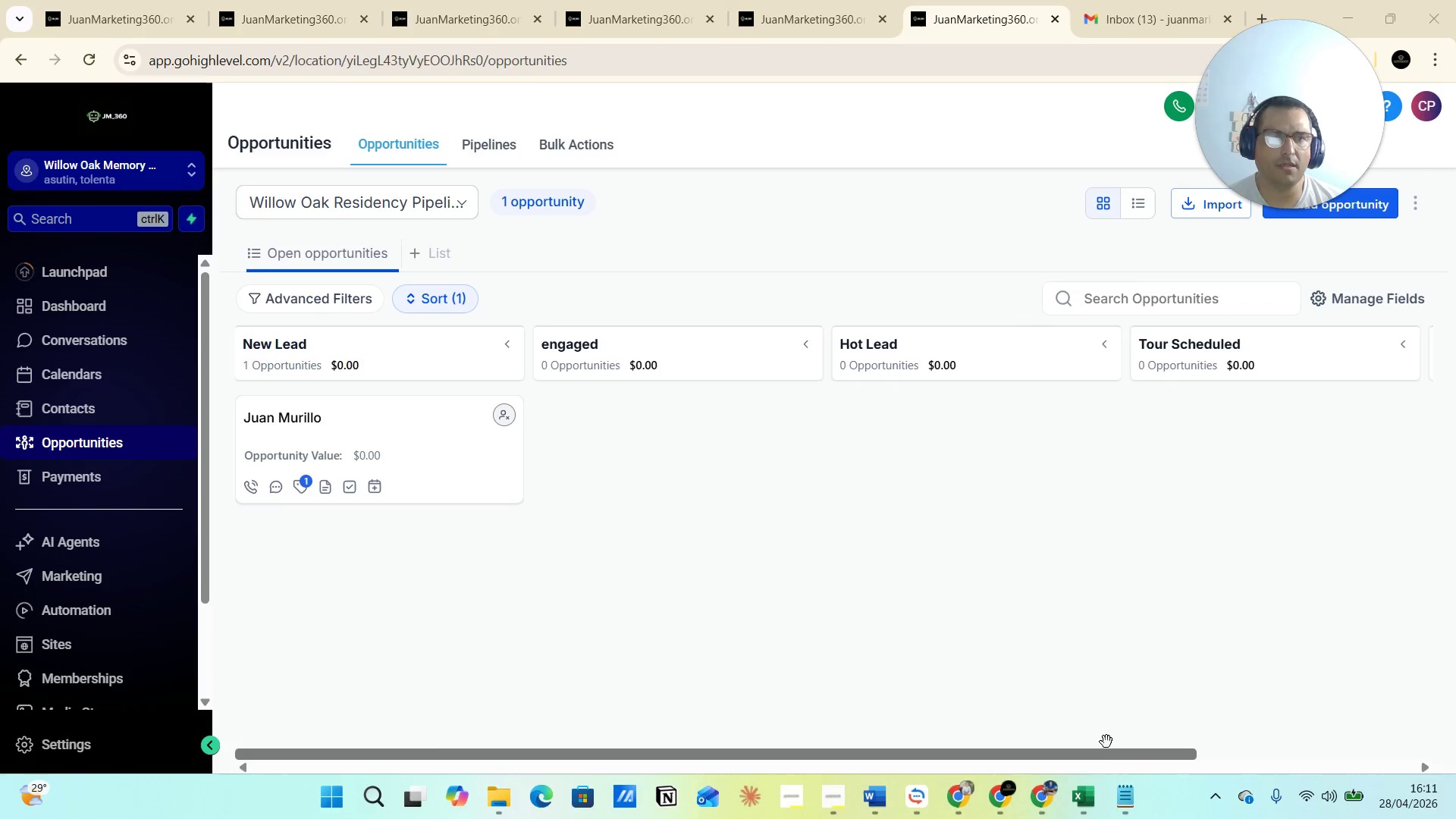 
left_click([1035, 802])
 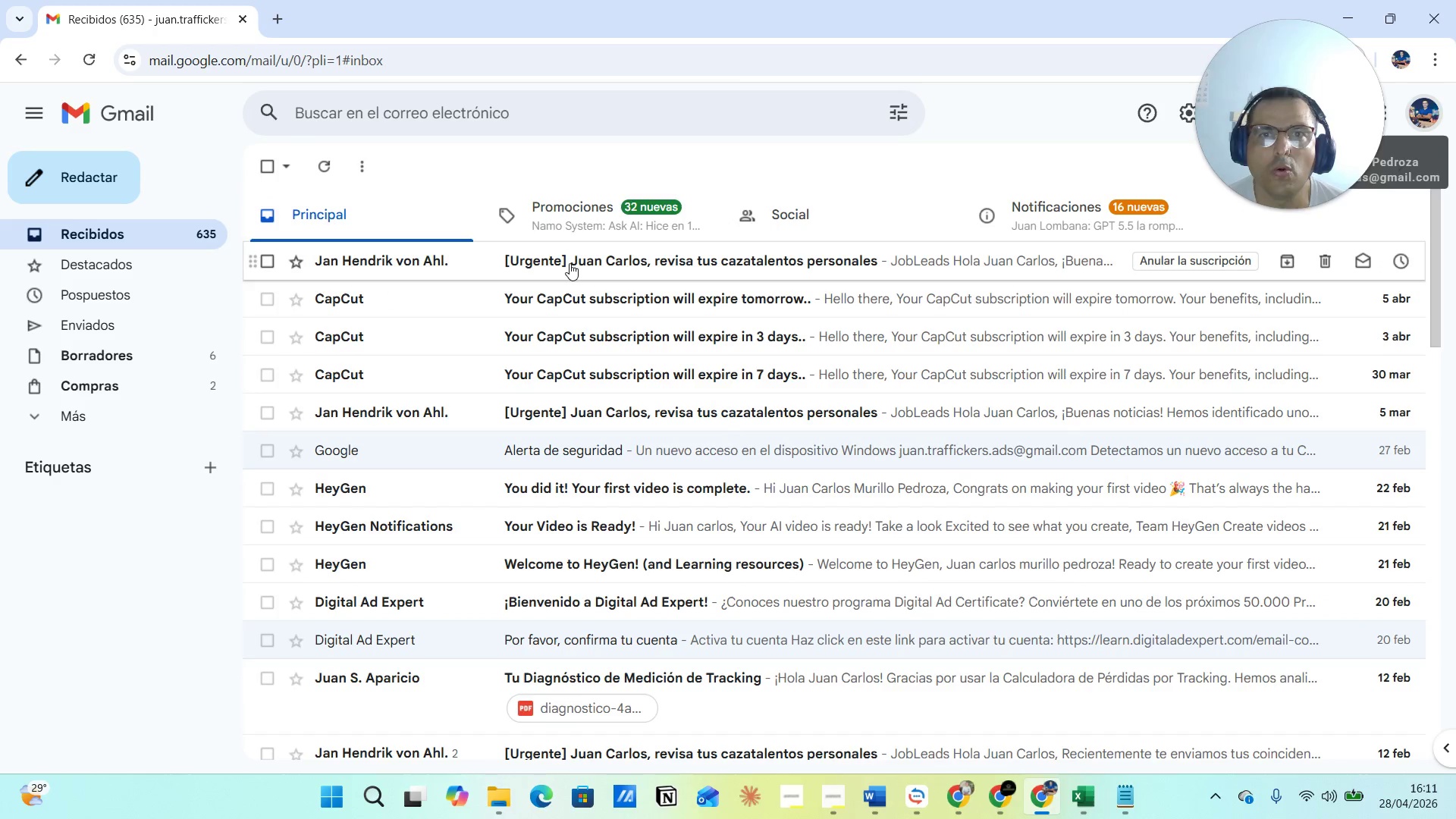 
left_click([563, 228])
 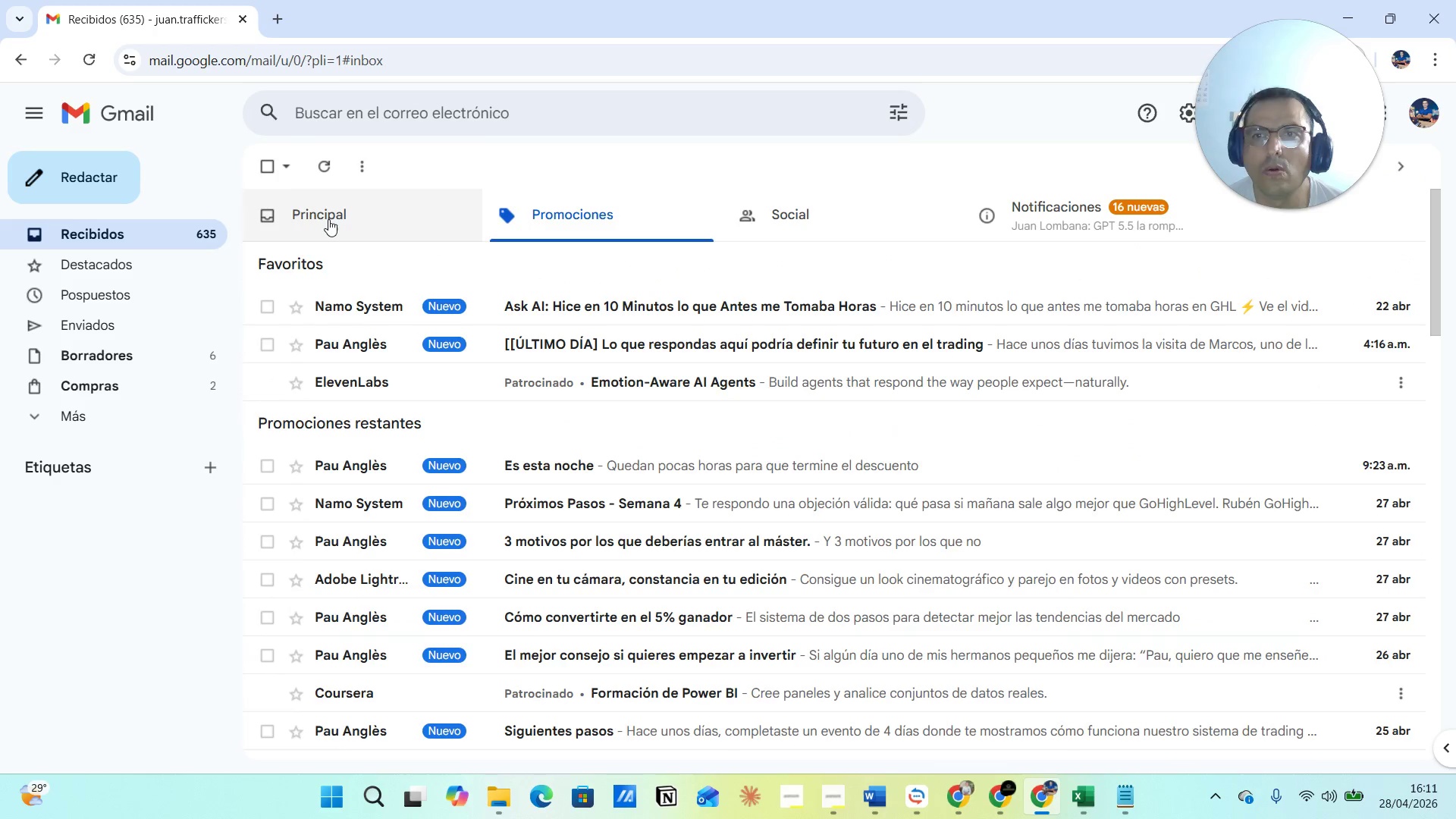 
left_click([326, 218])
 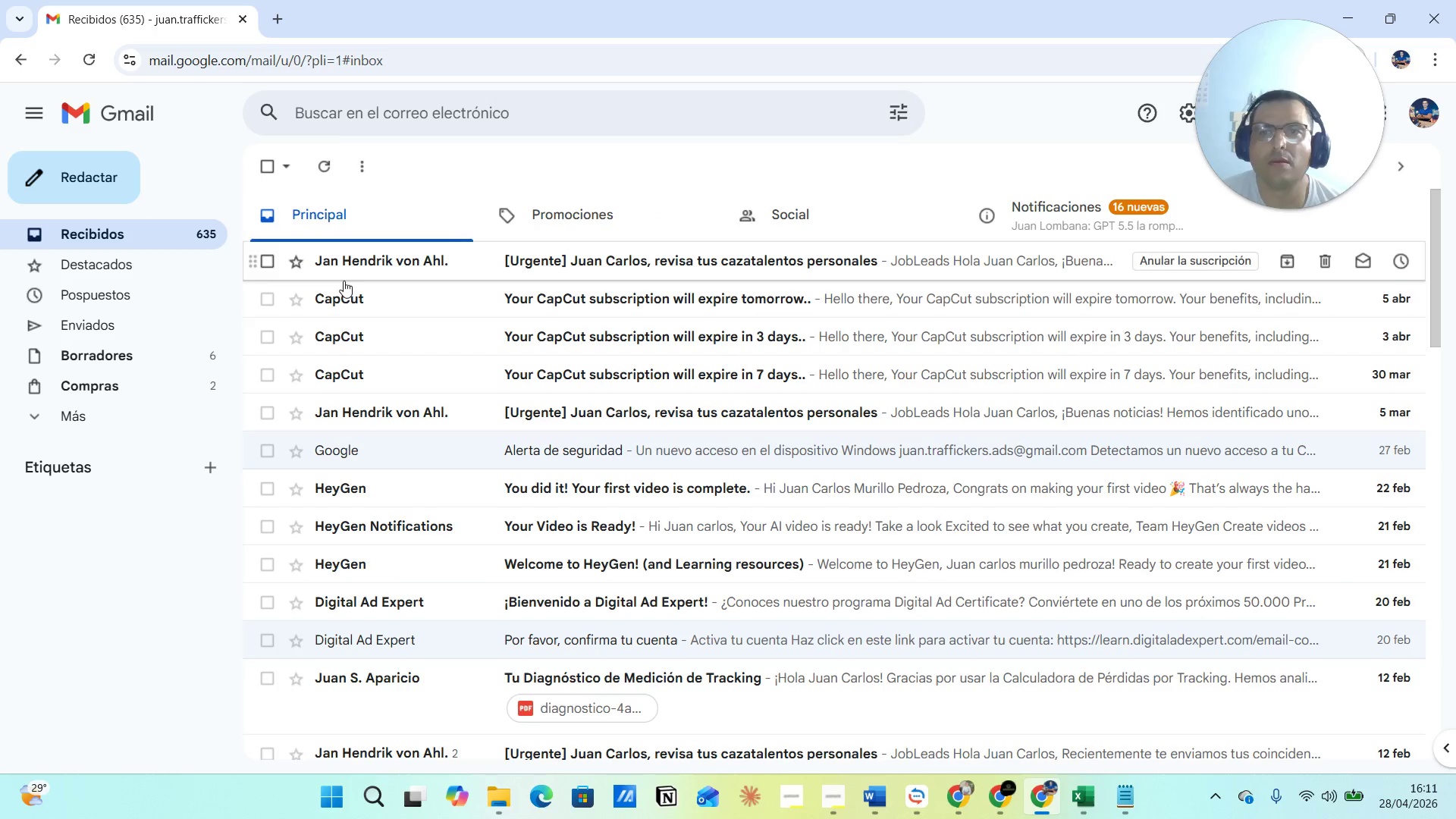 
wait(5.92)
 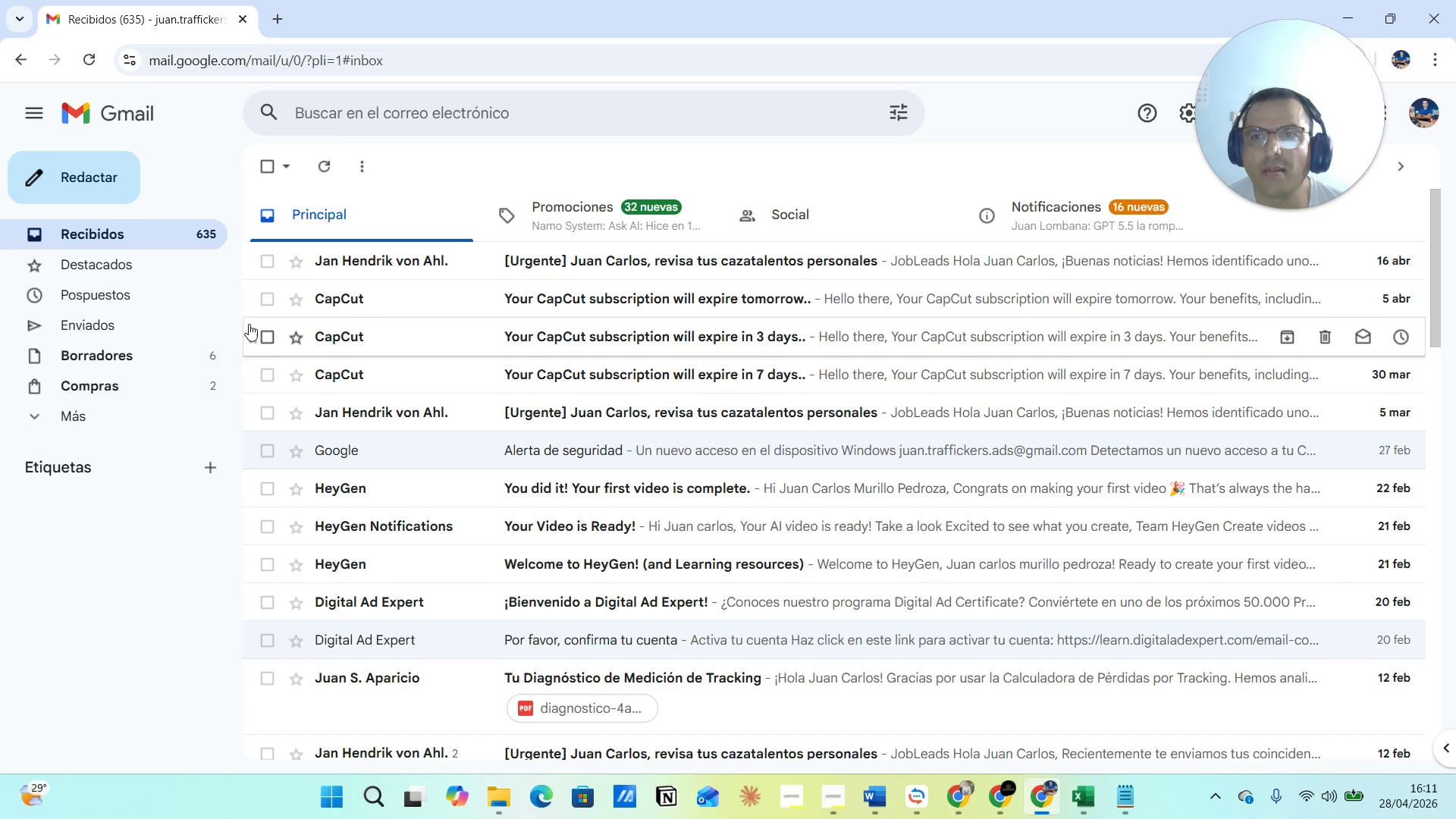 
left_click([1032, 229])
 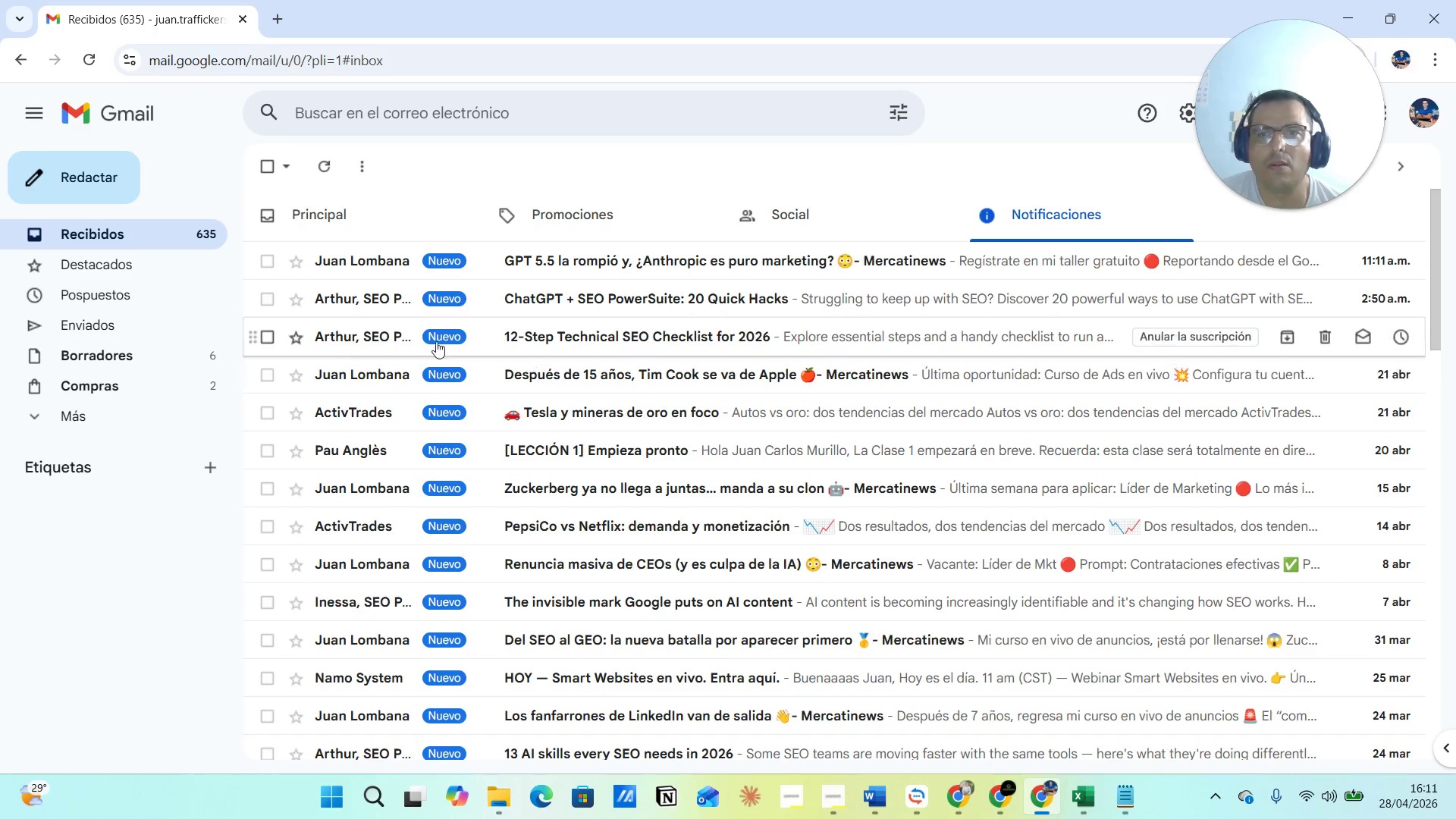 
left_click([312, 226])
 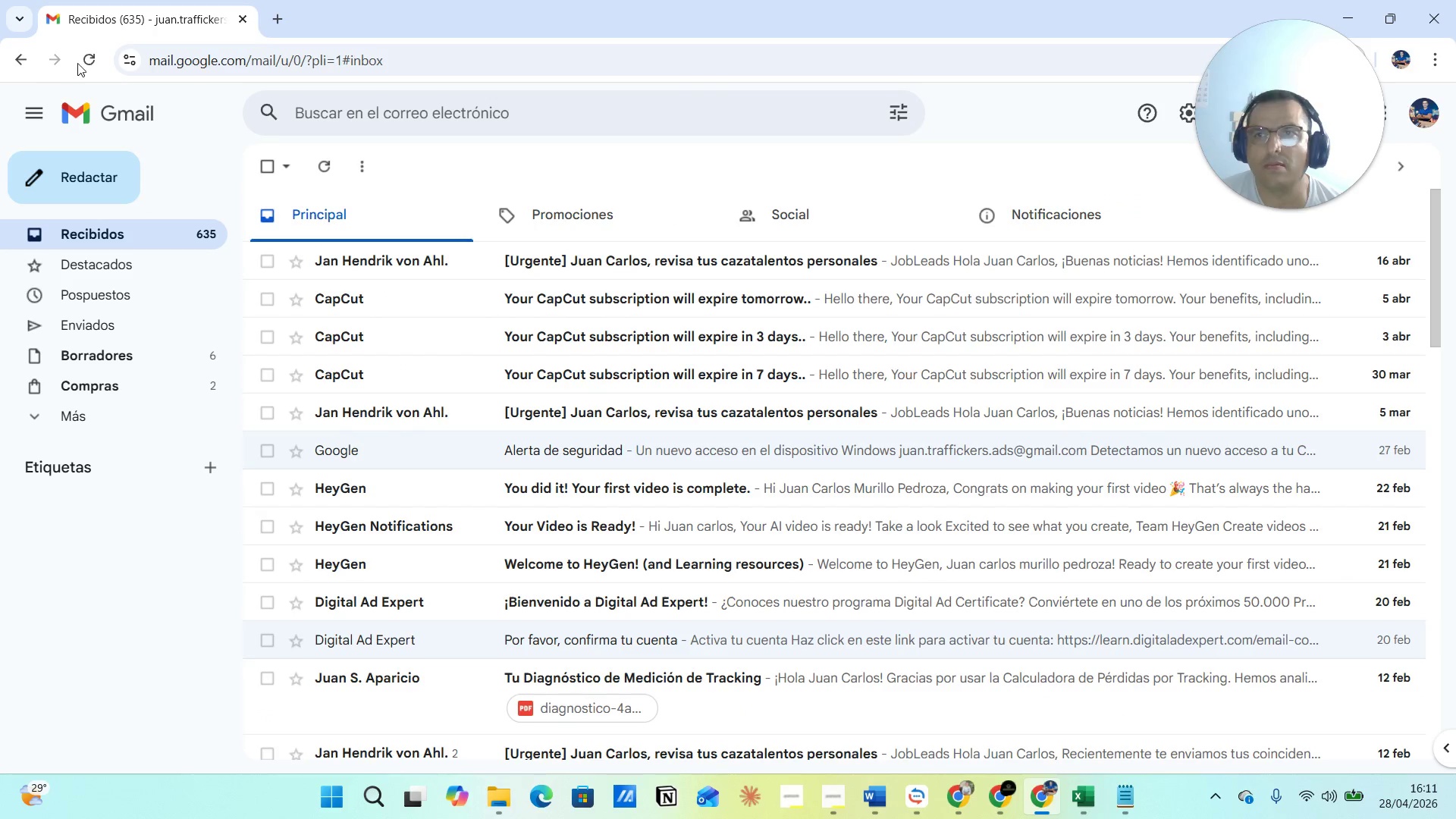 
left_click([83, 65])
 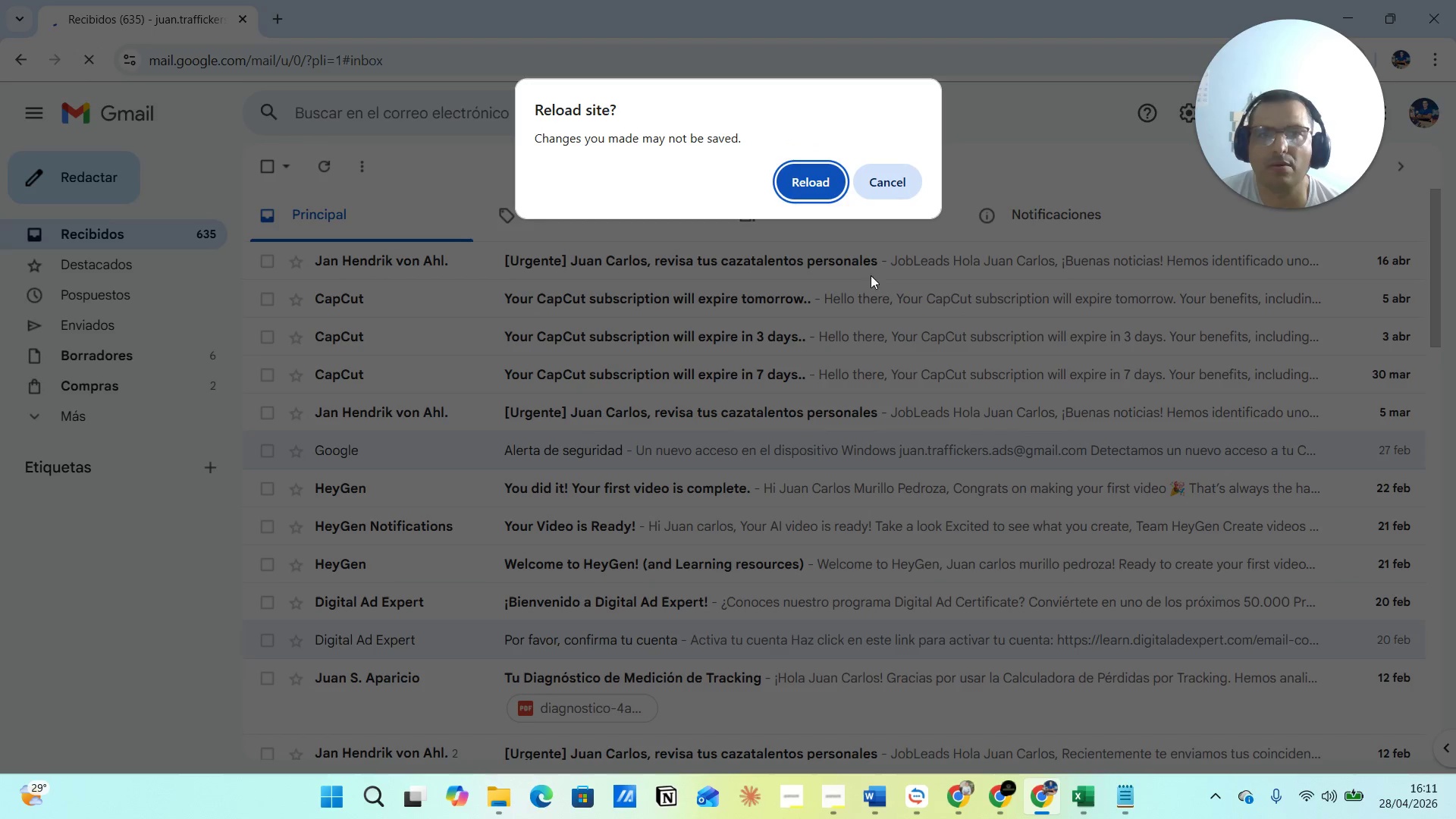 
left_click([817, 168])
 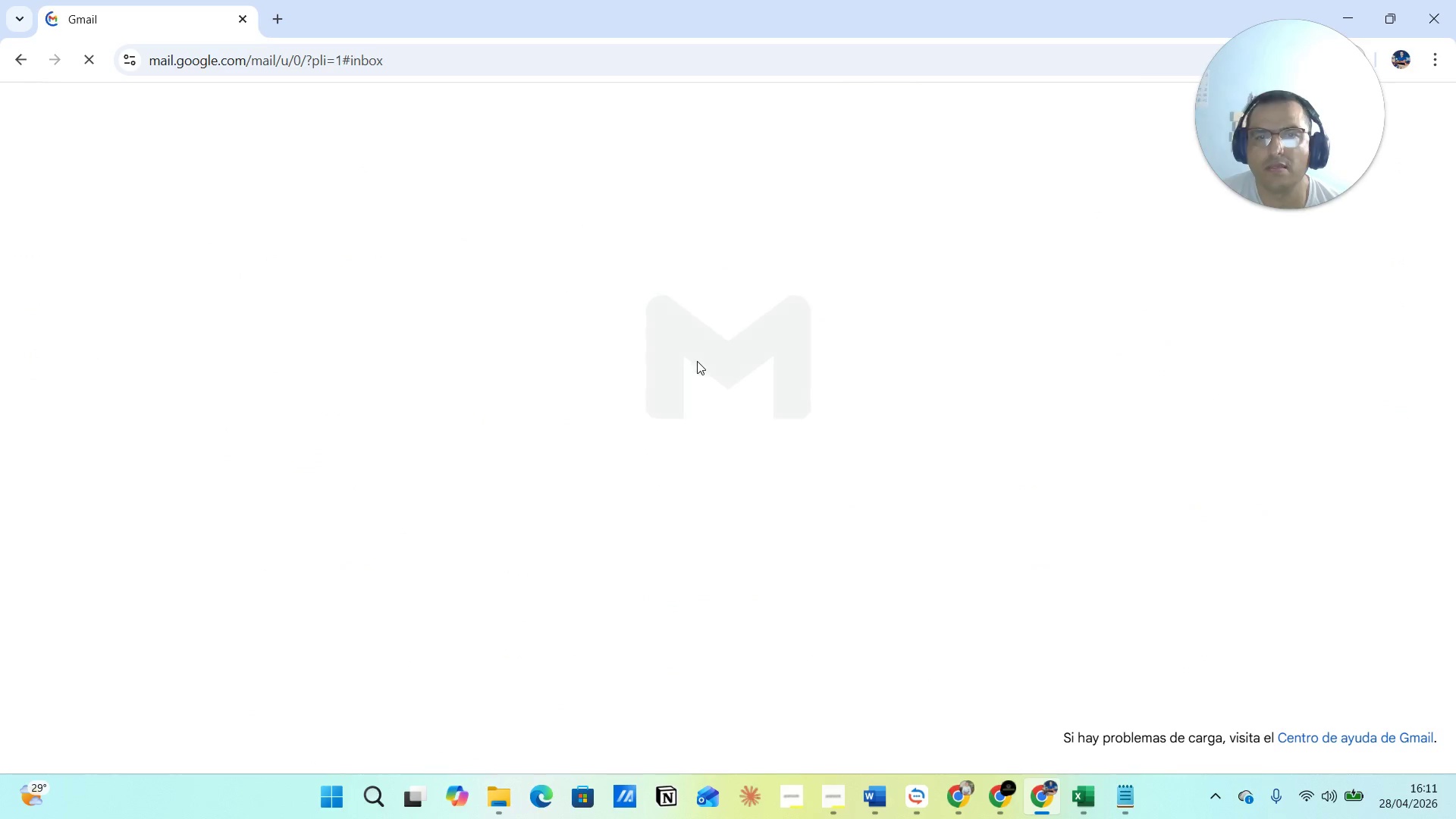 
mouse_move([983, 339])
 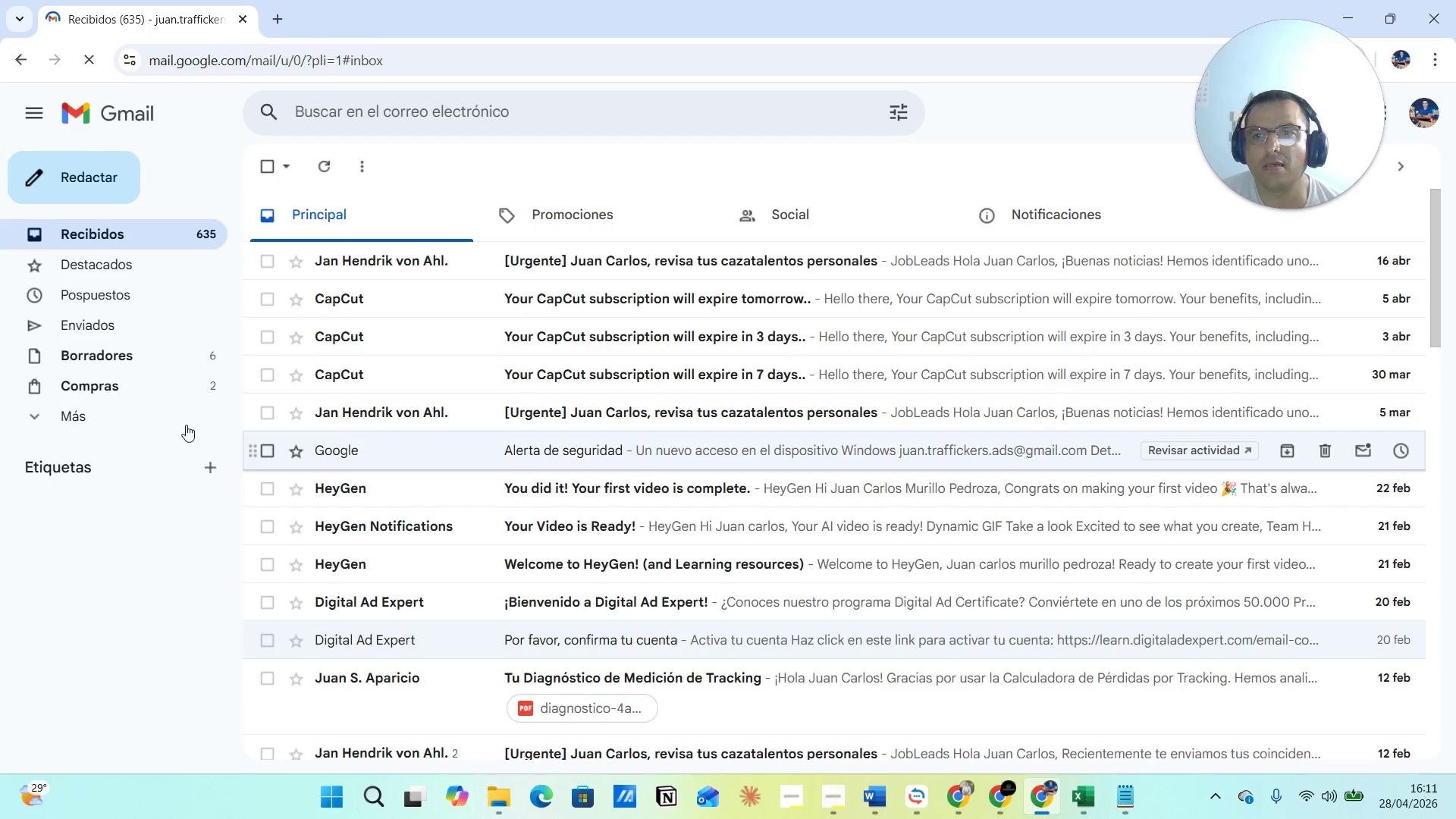 
left_click([104, 427])
 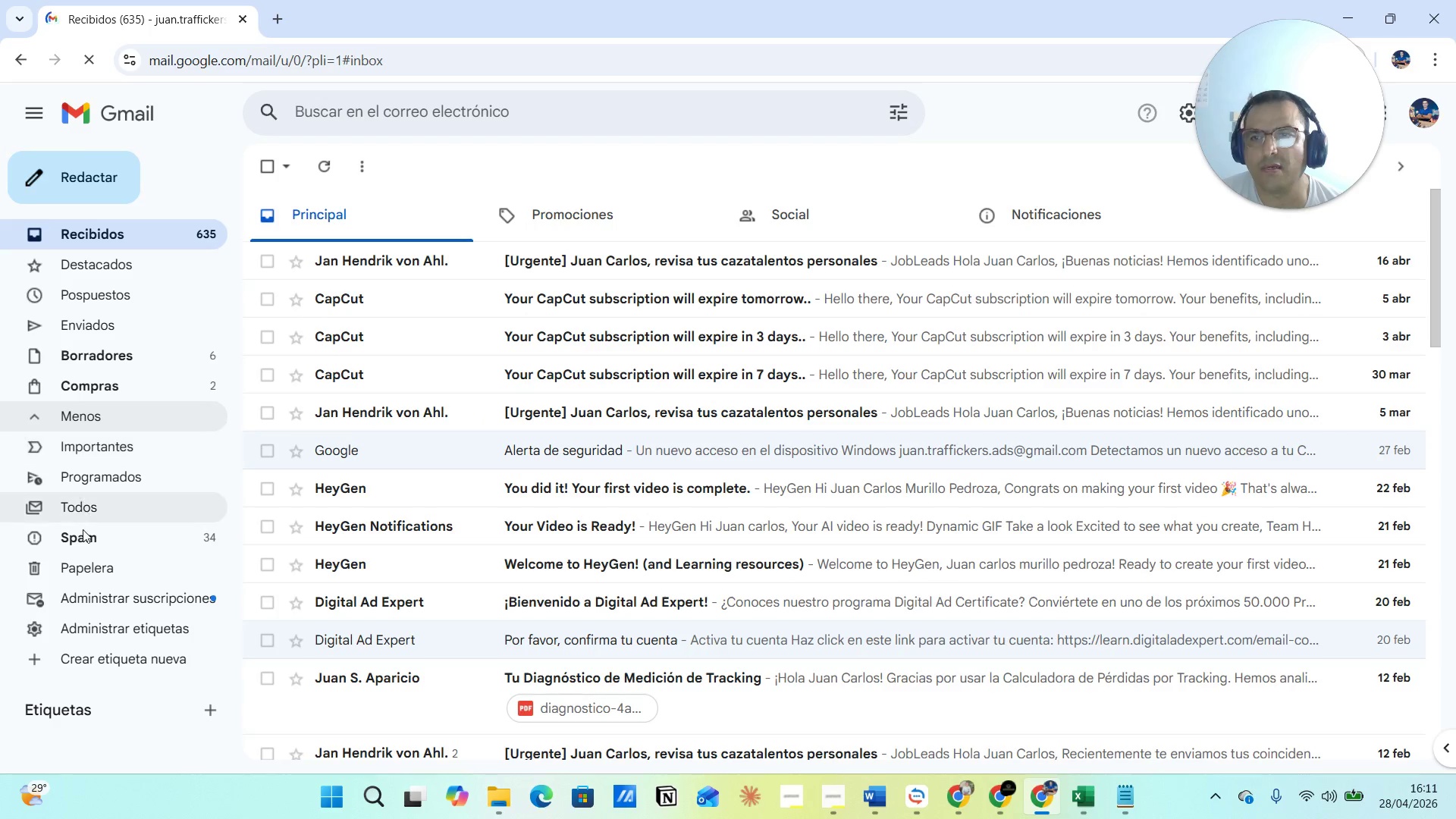 
left_click([84, 546])
 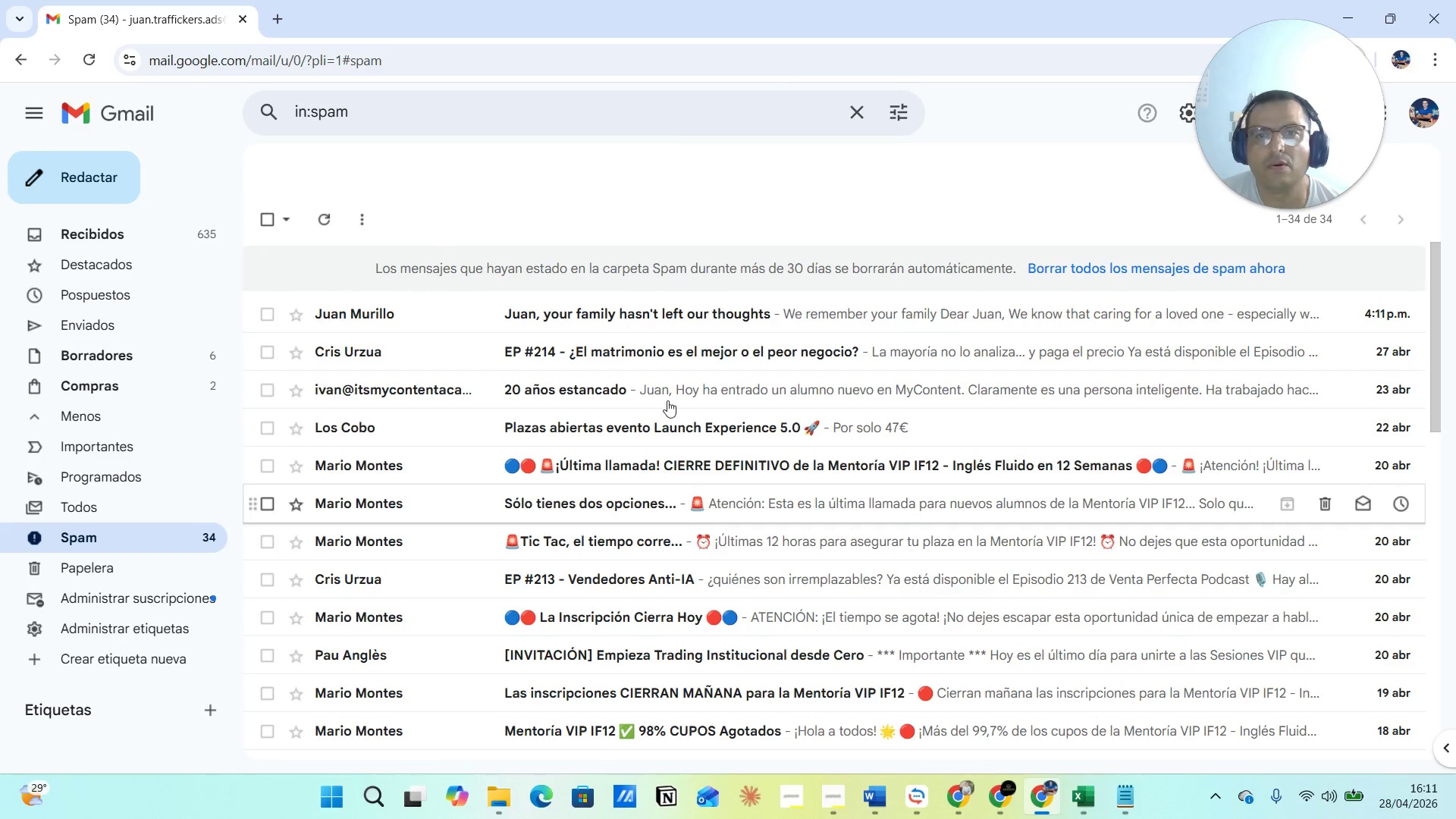 
left_click([655, 326])
 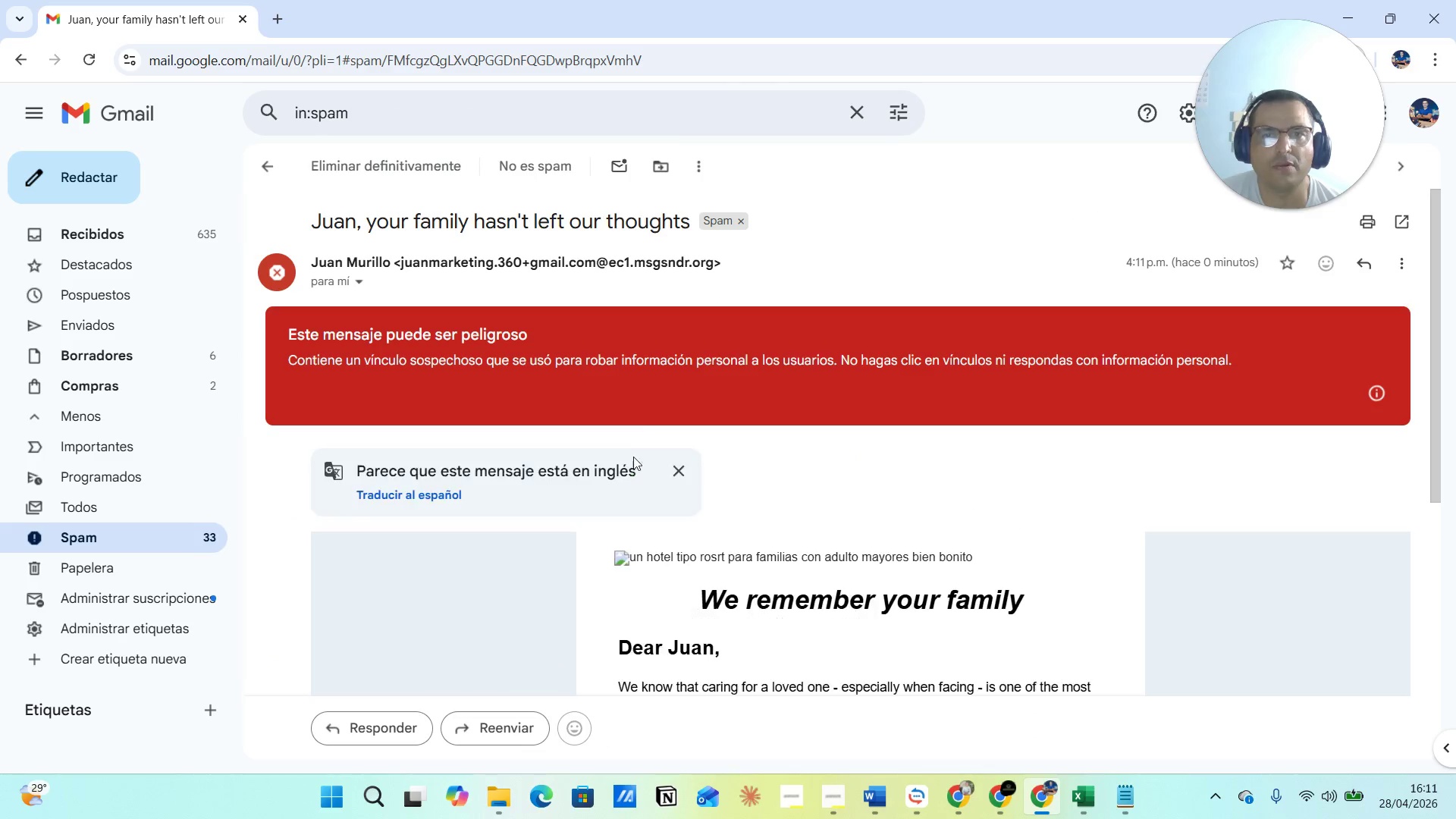 
scroll: coordinate [703, 525], scroll_direction: up, amount: 2.0
 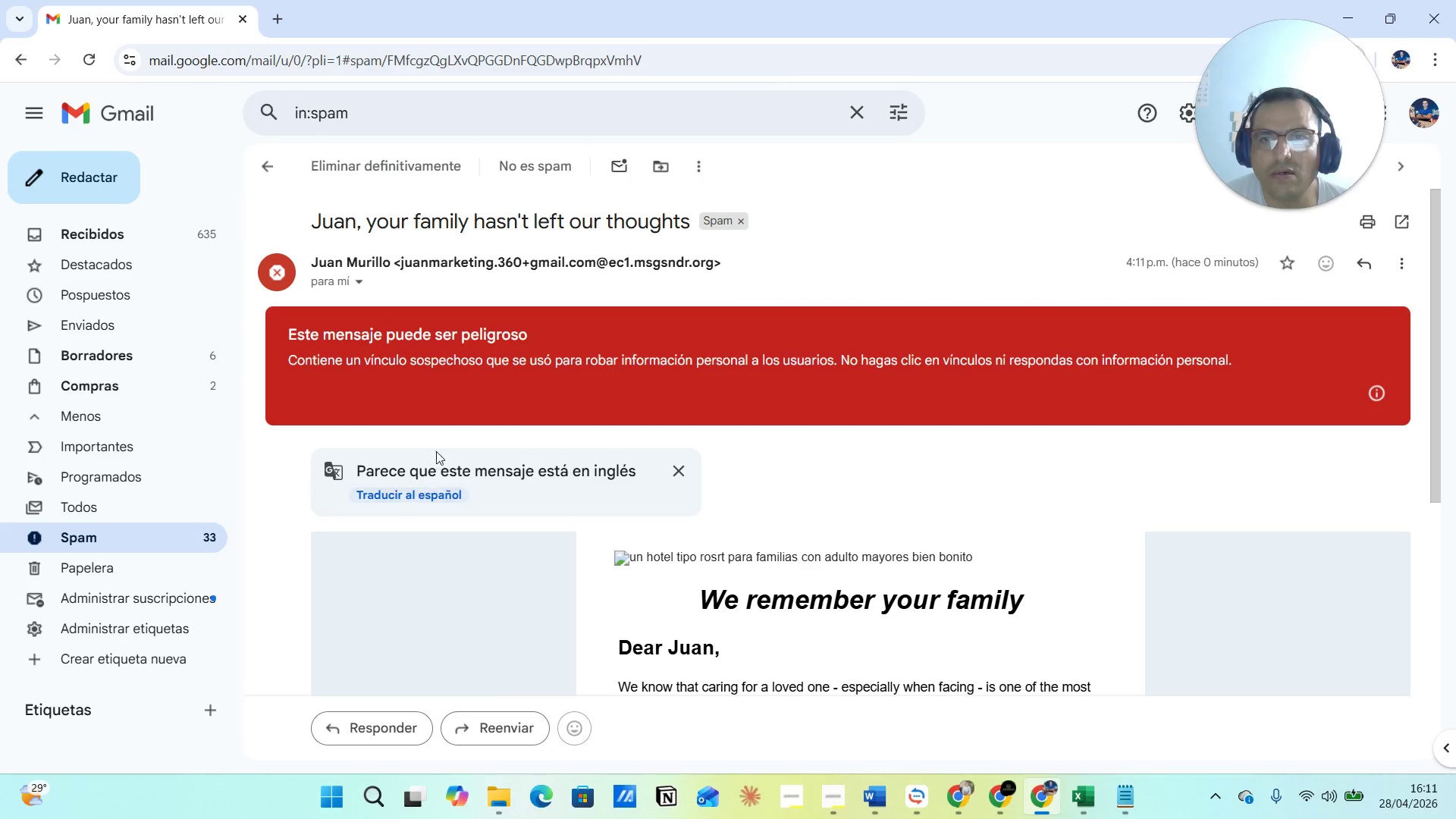 
scroll: coordinate [965, 483], scroll_direction: down, amount: 5.0
 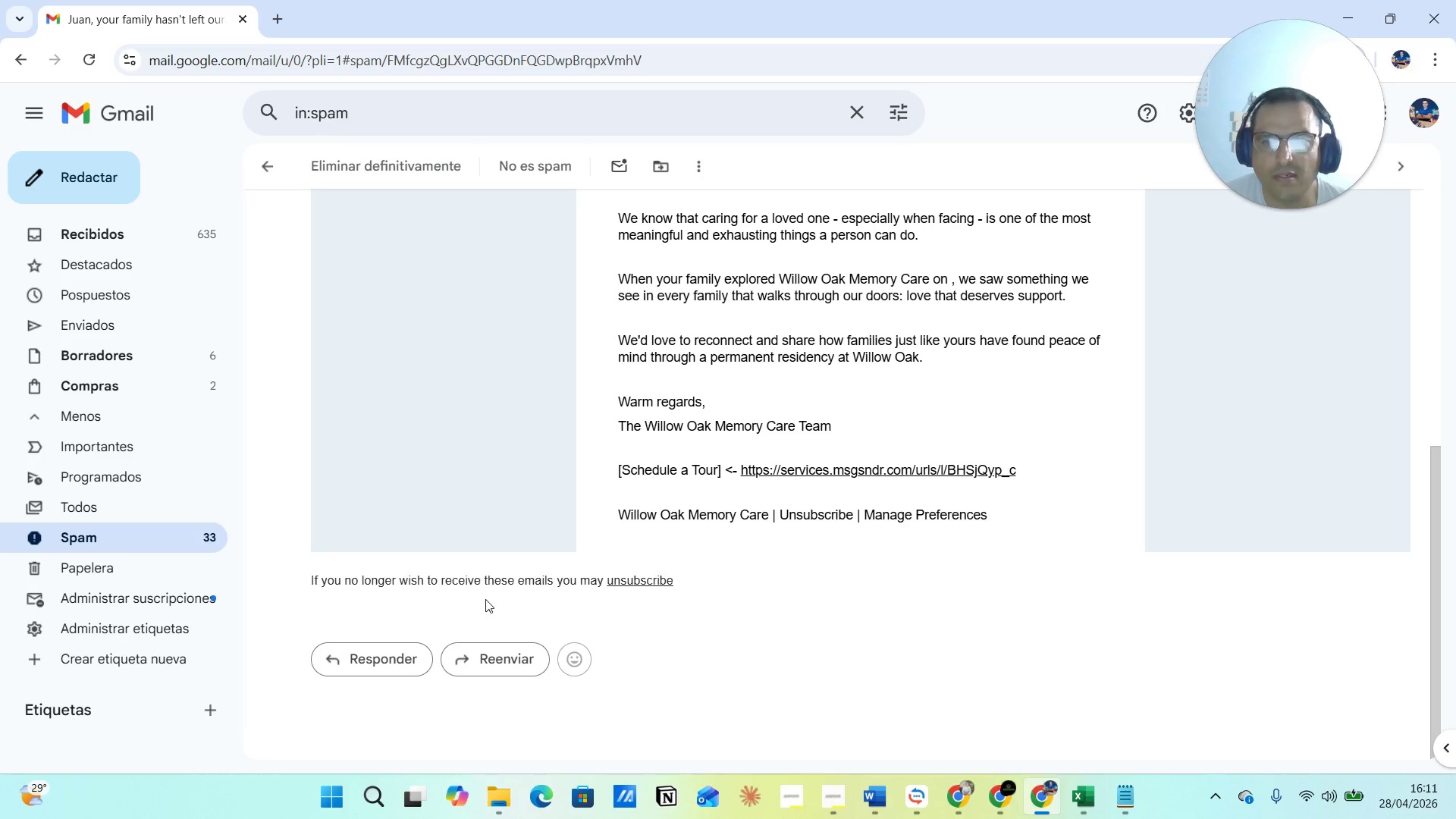 
scroll: coordinate [631, 581], scroll_direction: up, amount: 6.0
 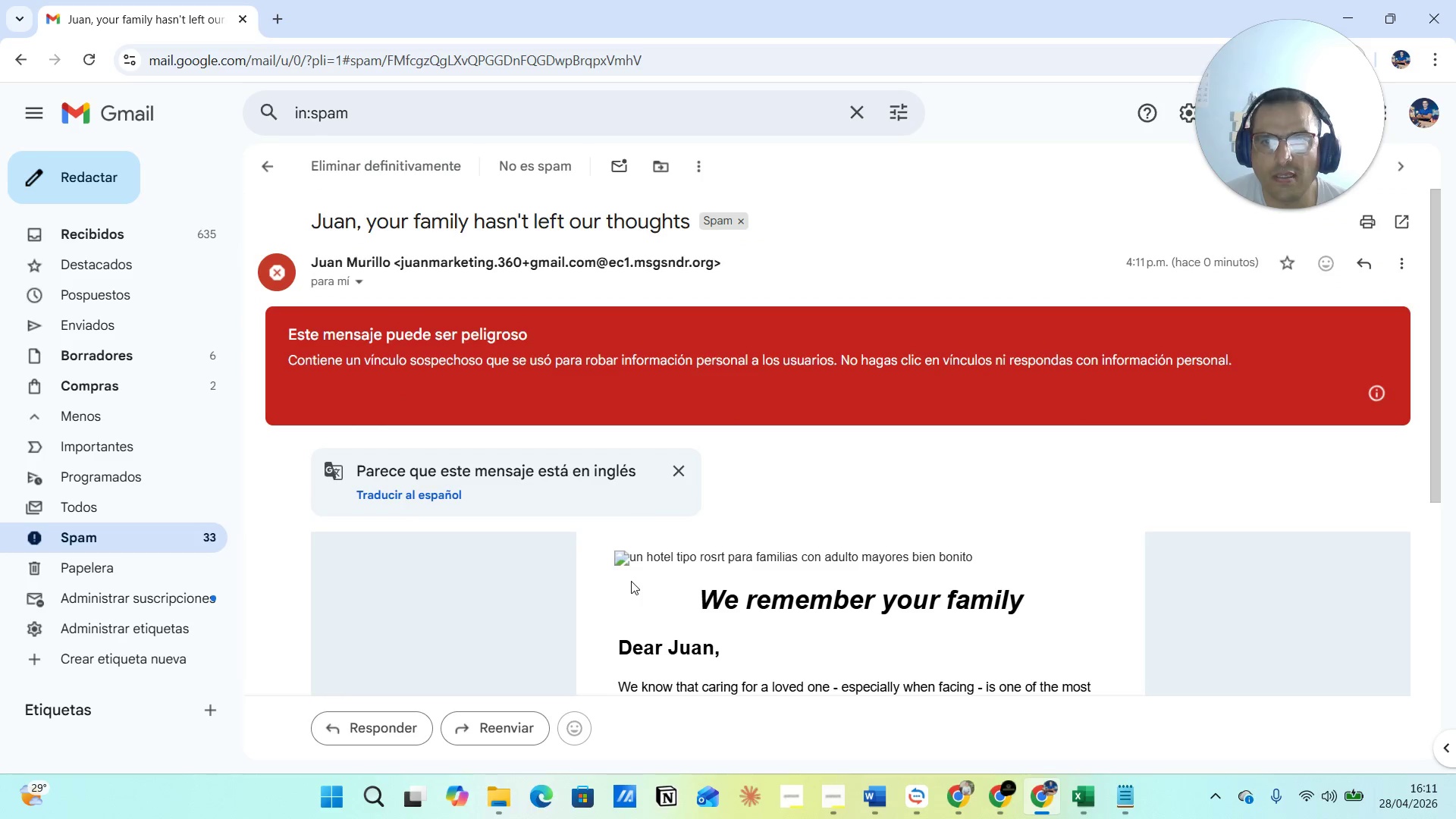 
scroll: coordinate [631, 581], scroll_direction: none, amount: 0.0
 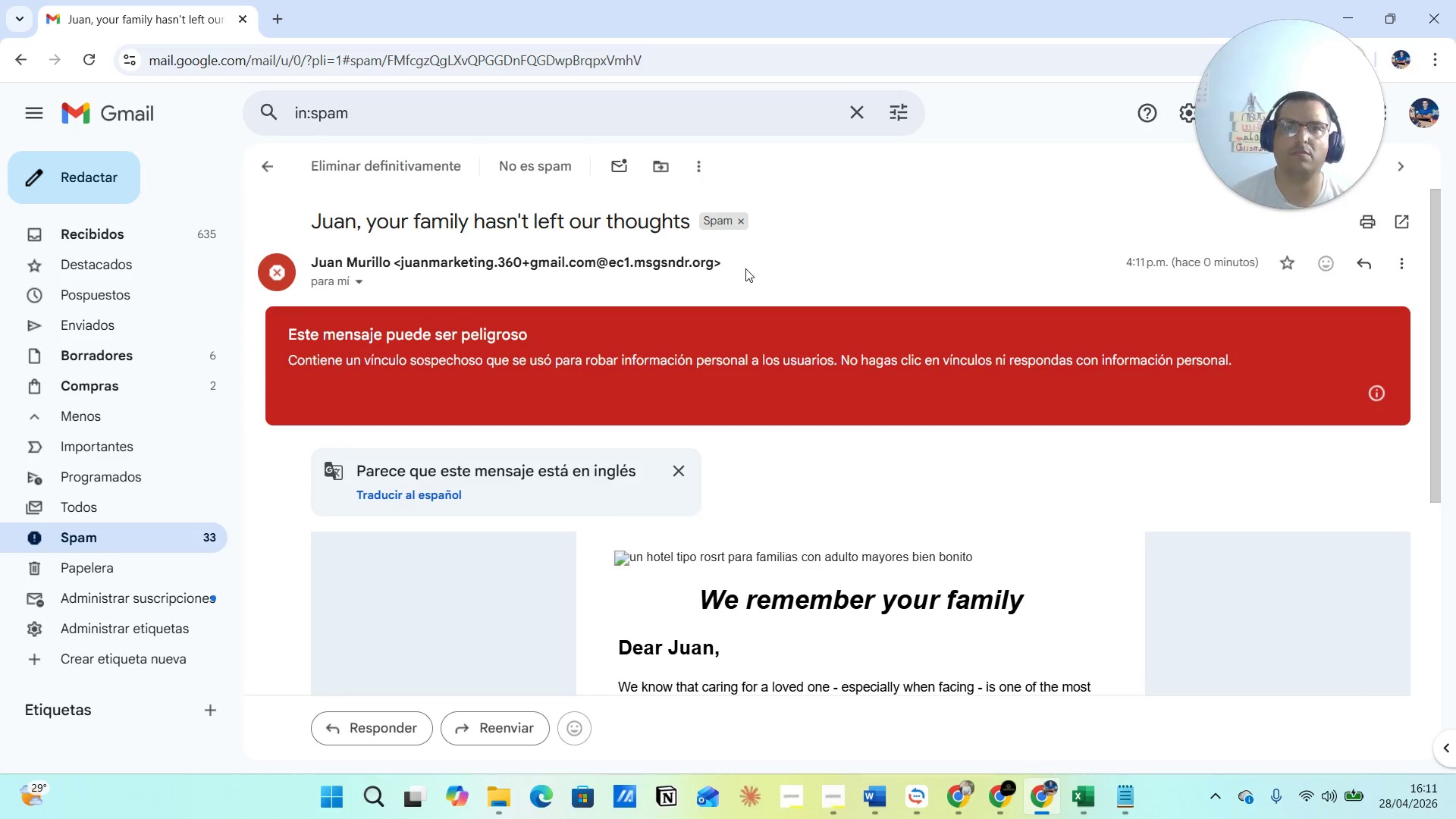 
left_click([739, 219])
 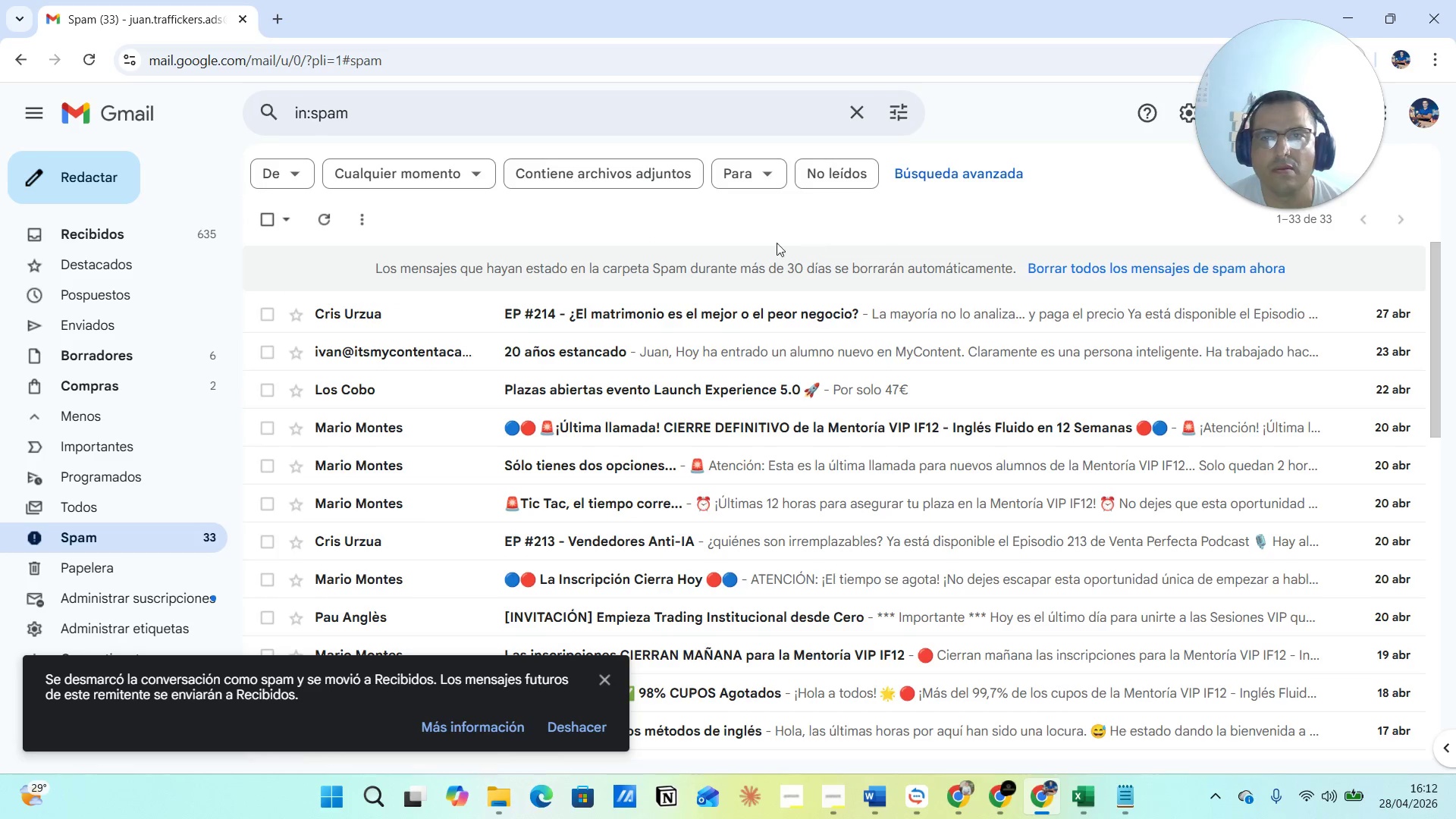 
left_click([166, 246])
 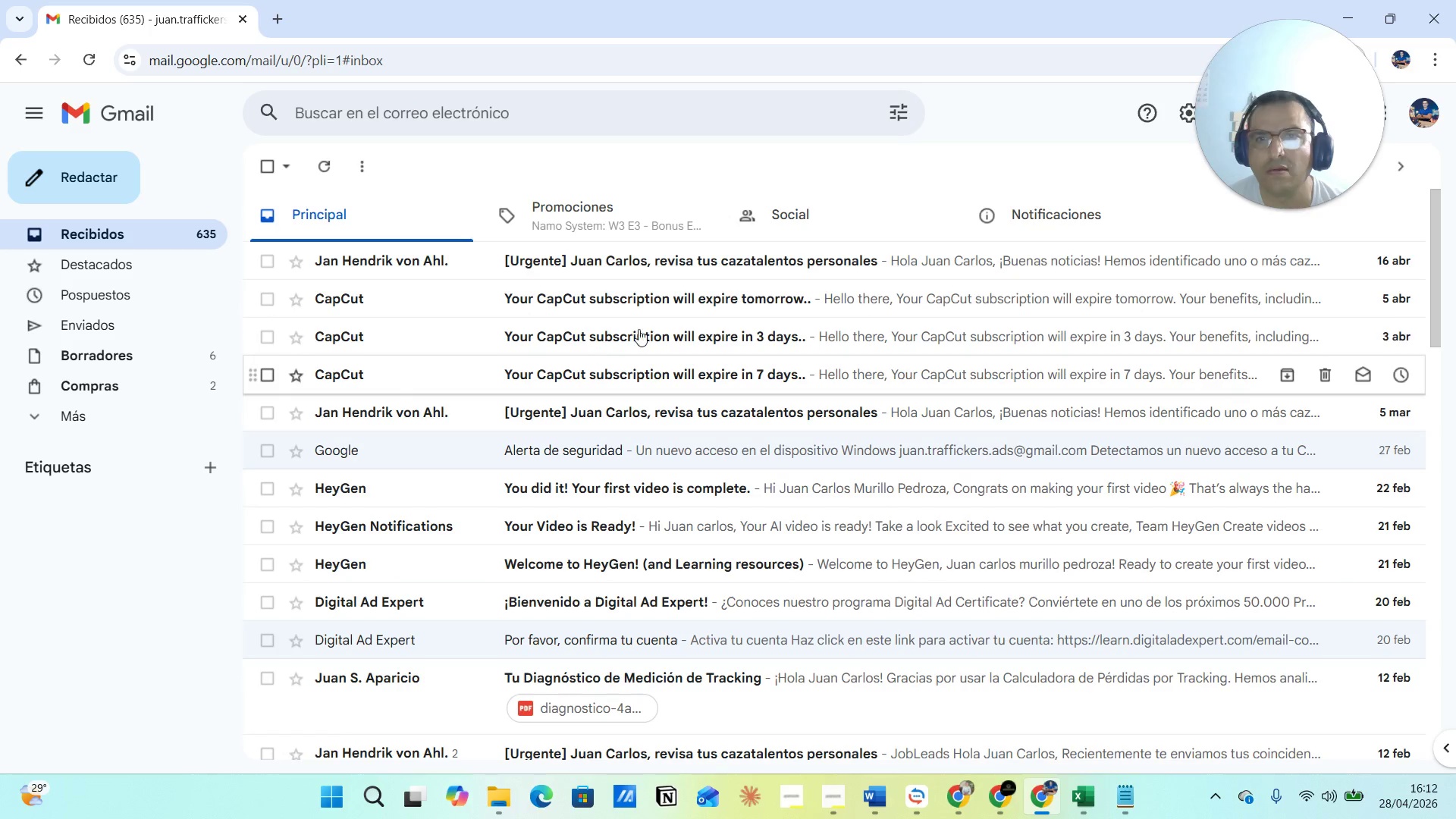 
left_click([611, 219])
 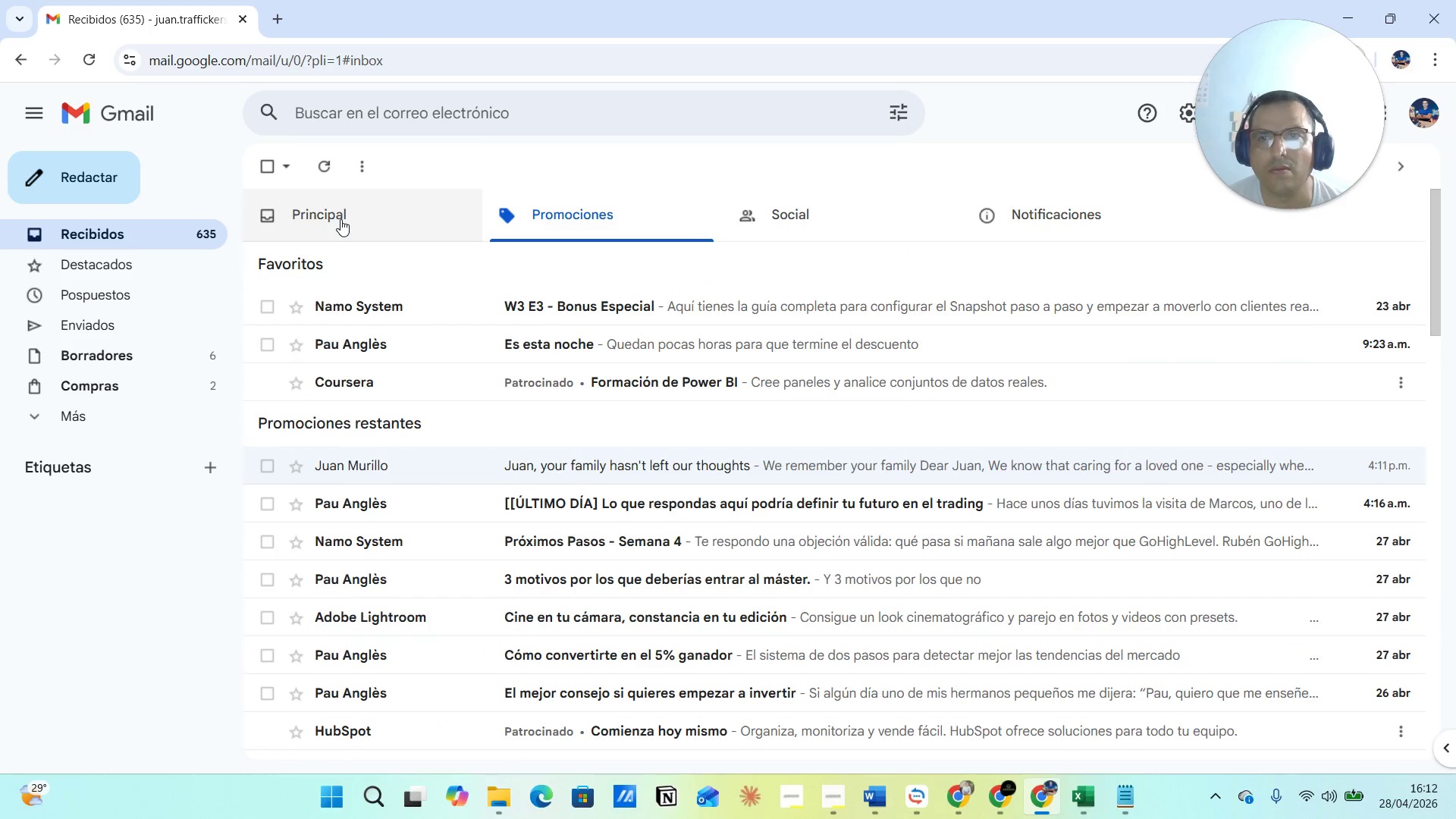 
left_click([340, 218])
 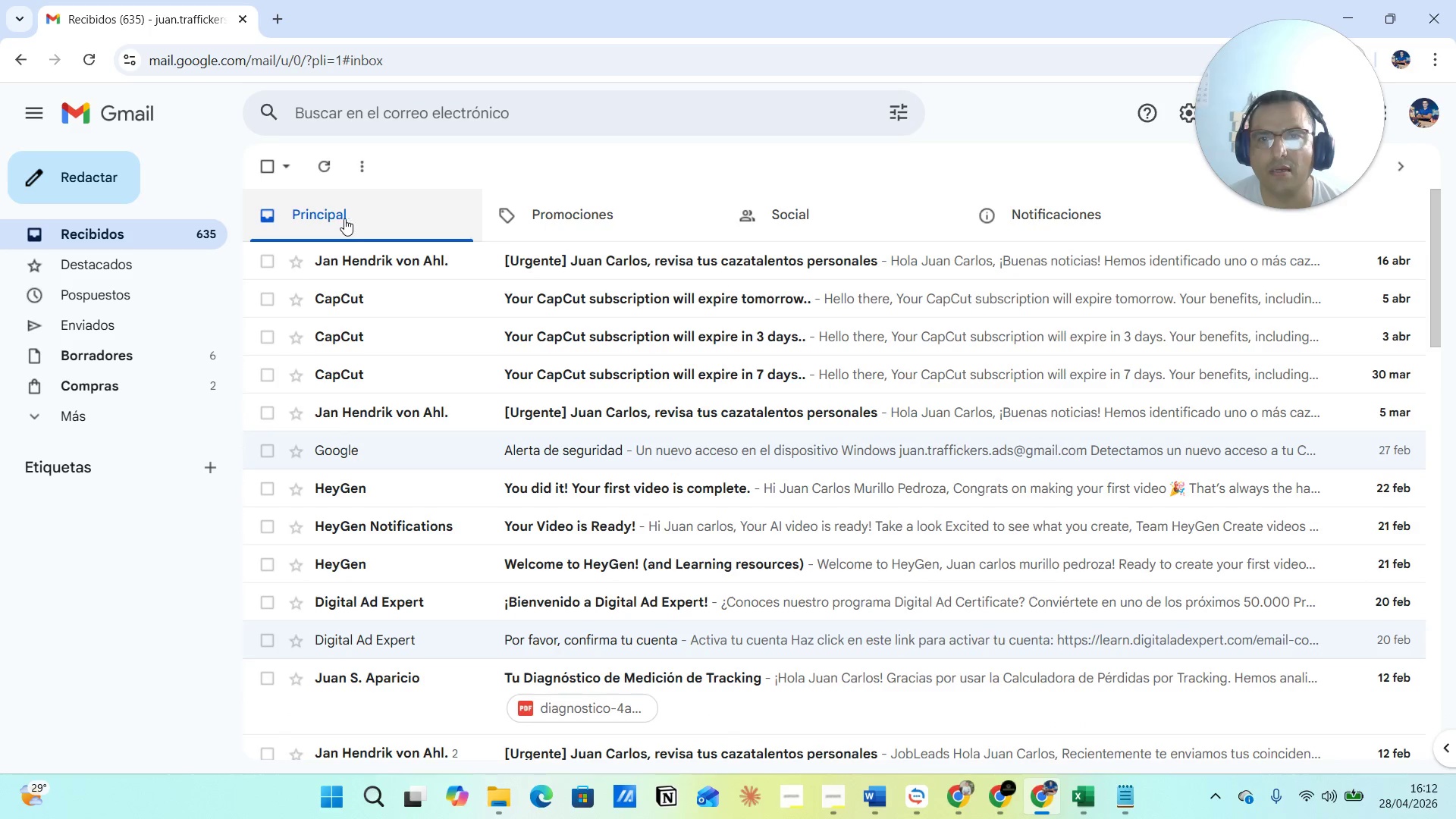 
left_click([566, 224])
 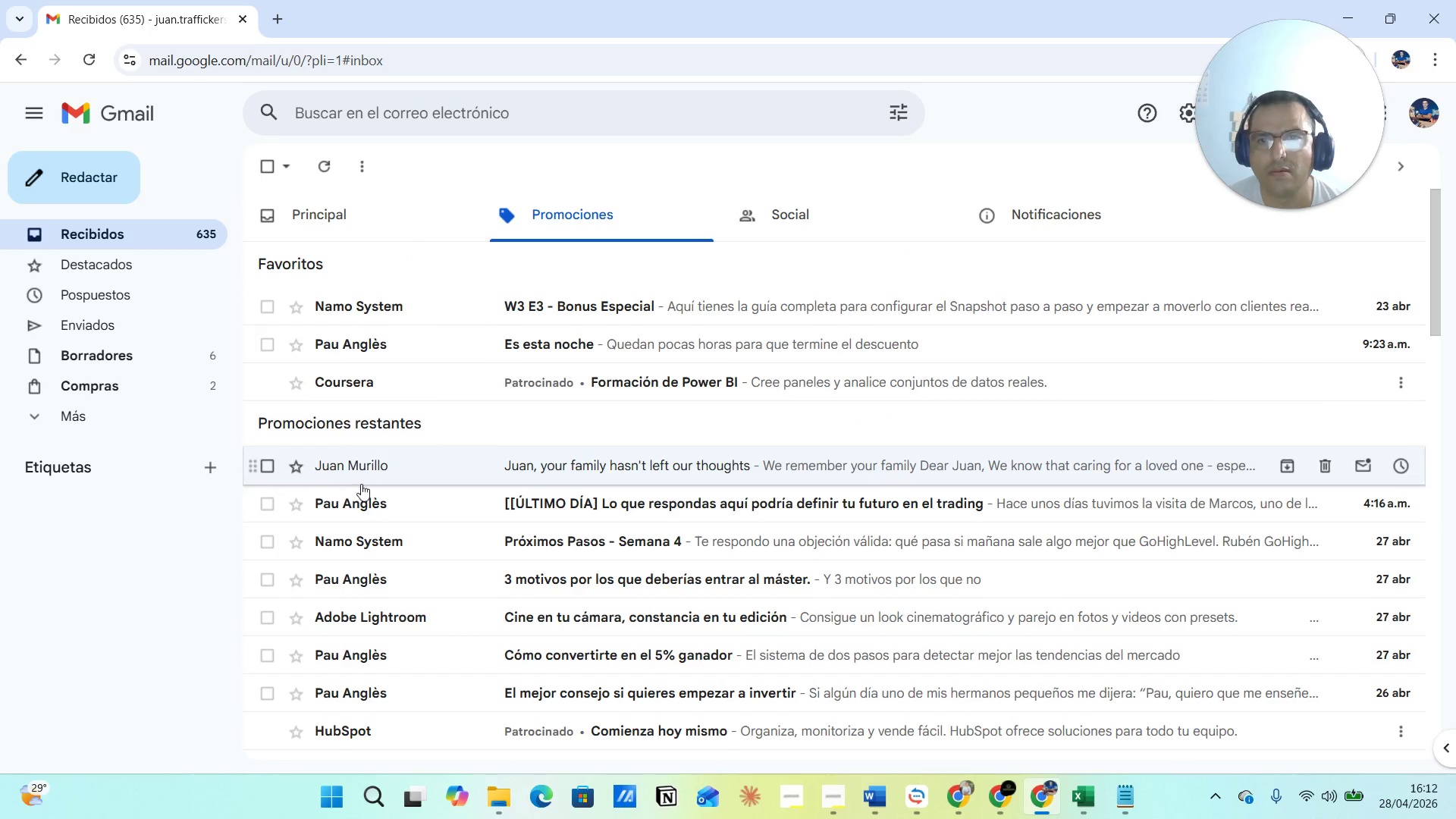 
left_click([440, 472])
 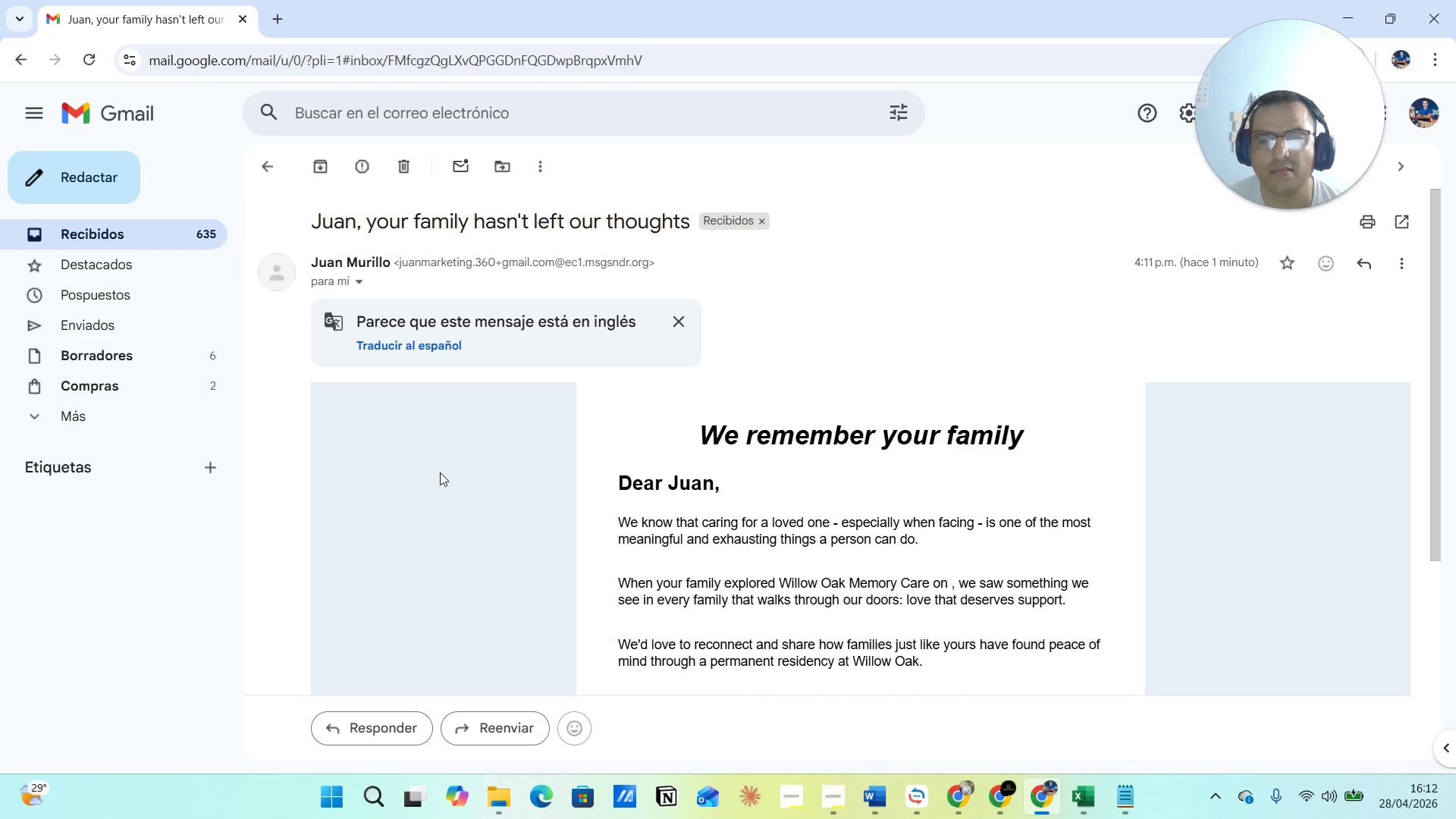 
scroll: coordinate [864, 561], scroll_direction: down, amount: 9.0
 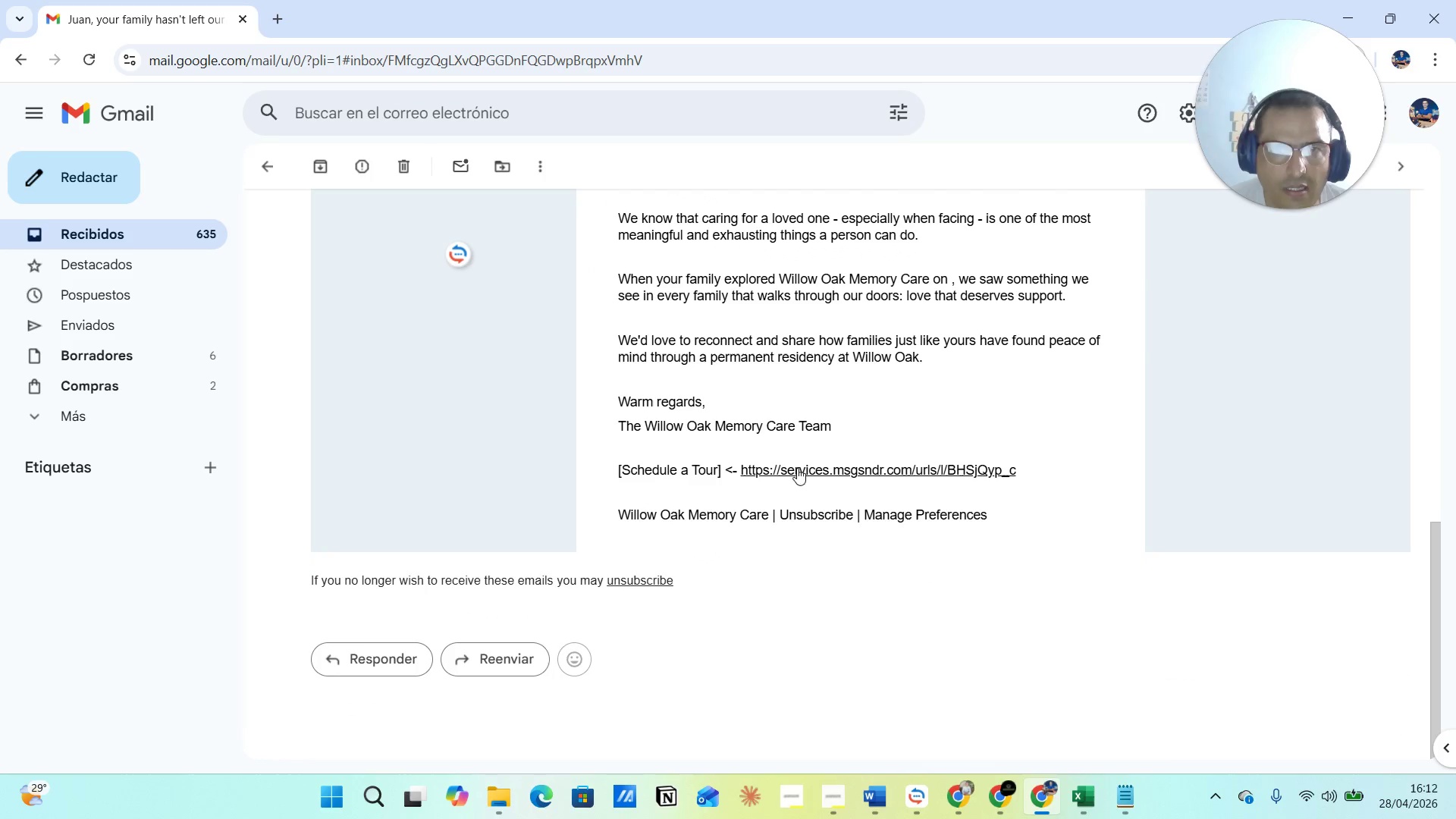 
left_click([797, 470])
 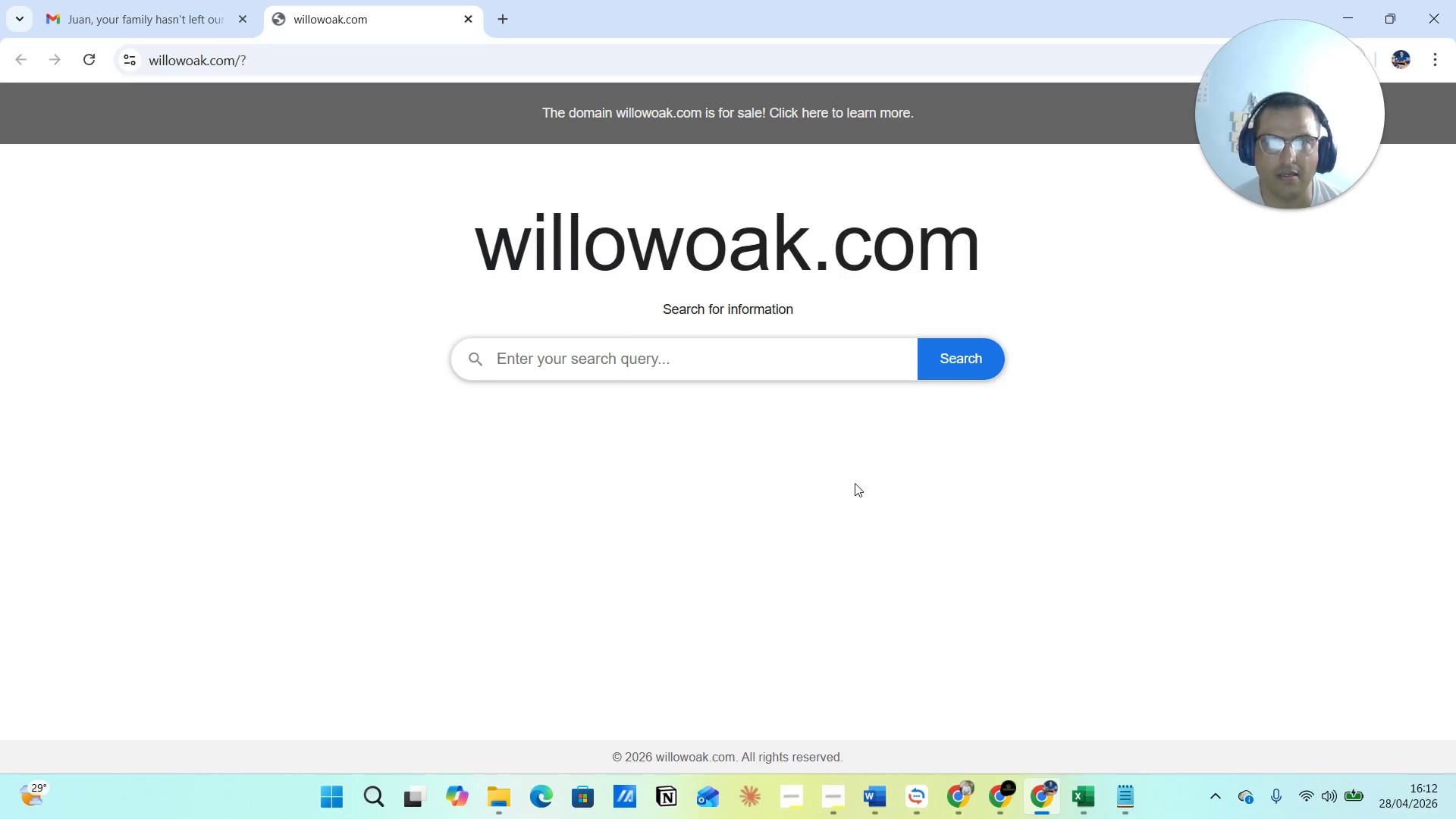 
wait(5.08)
 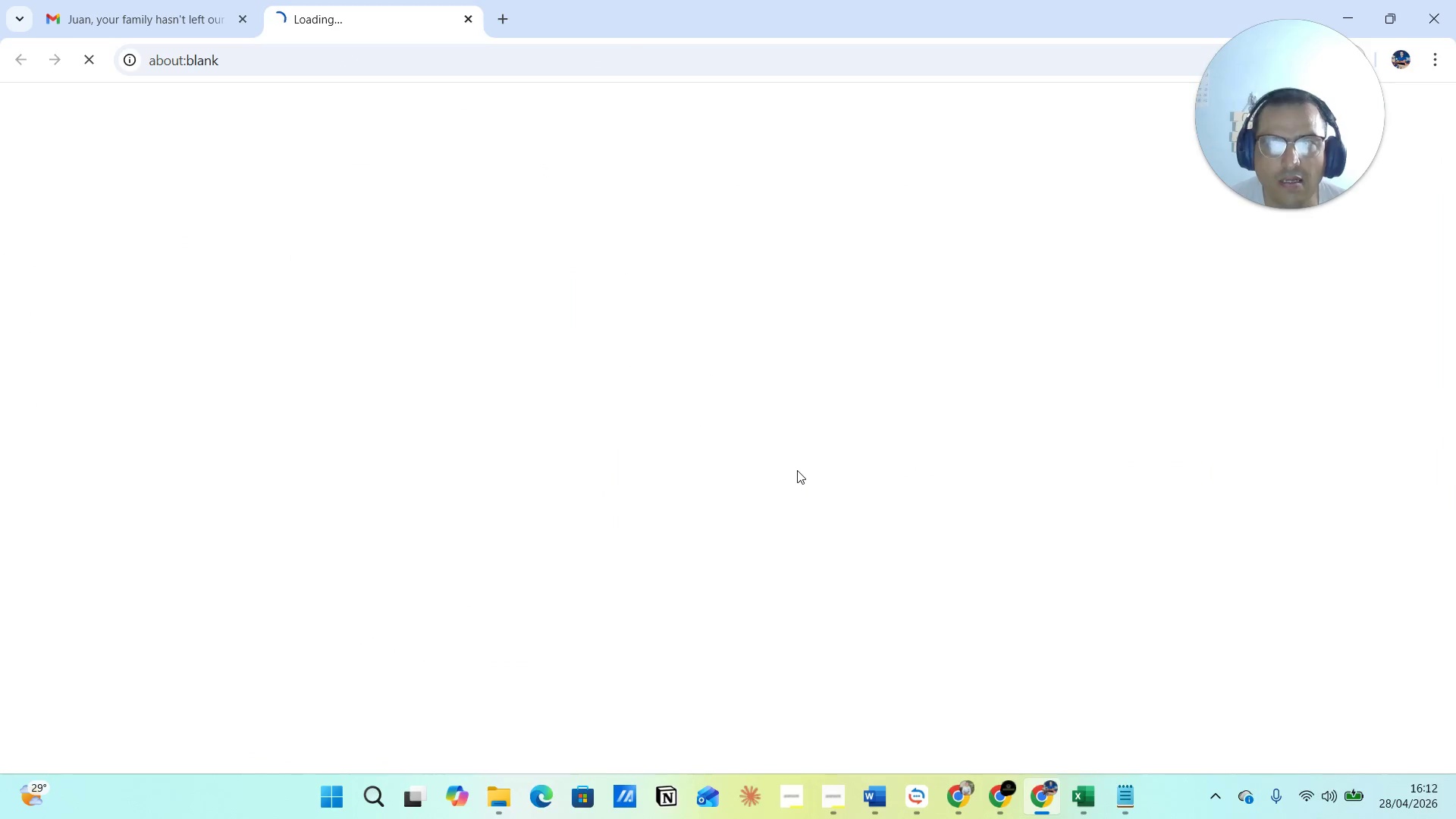 
left_click([209, 30])
 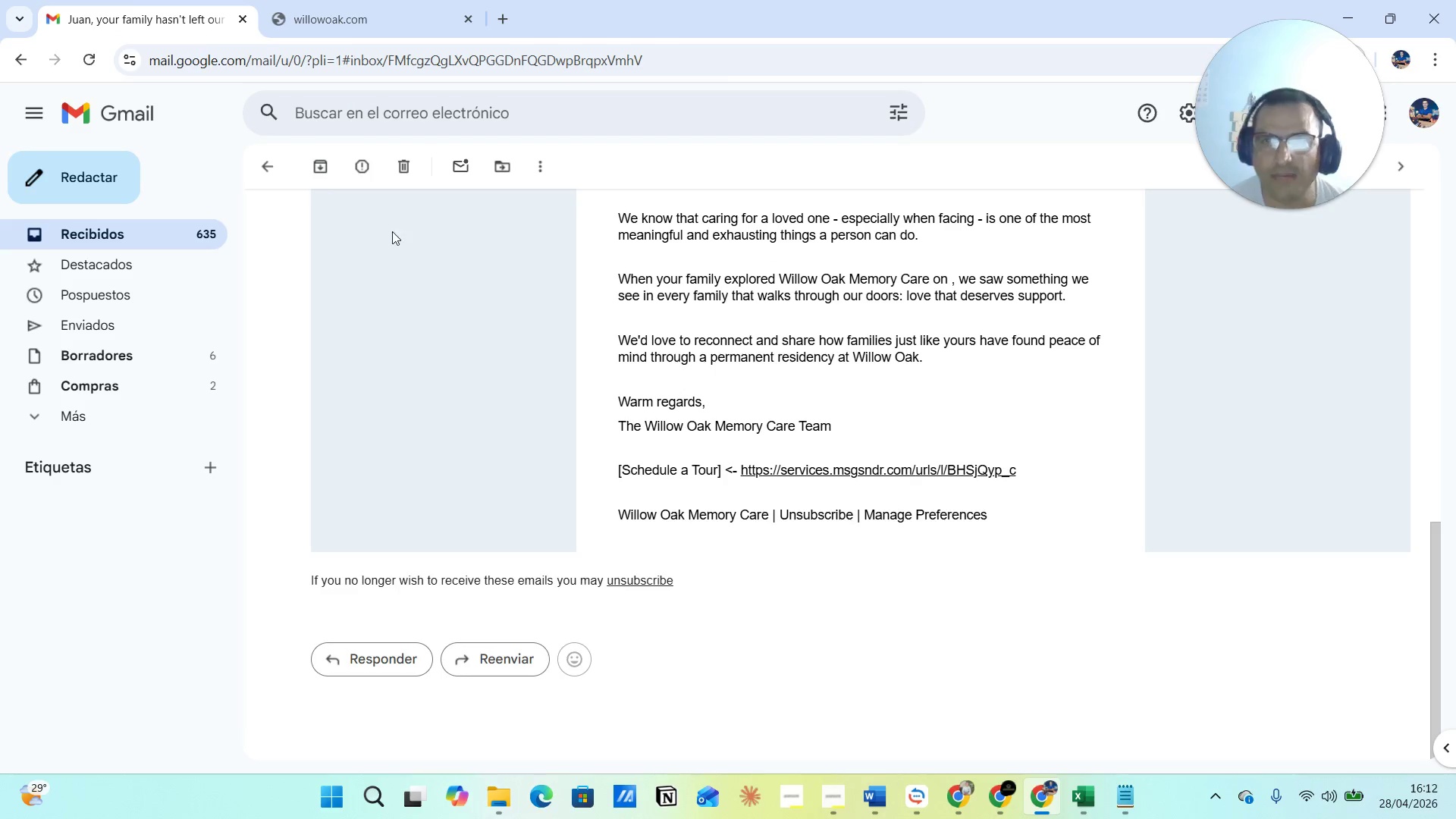 
left_click([404, 25])
 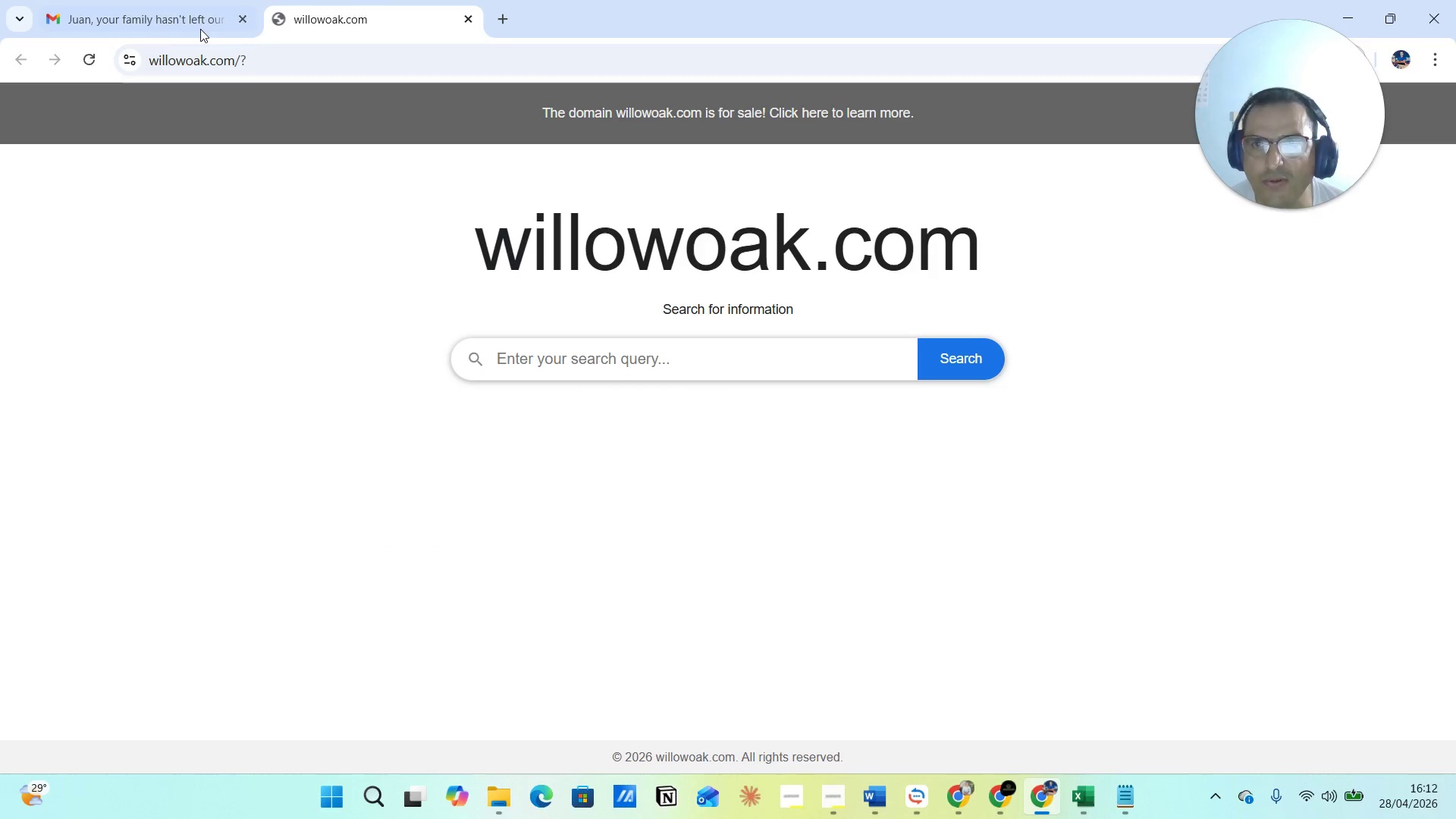 
left_click([177, 17])
 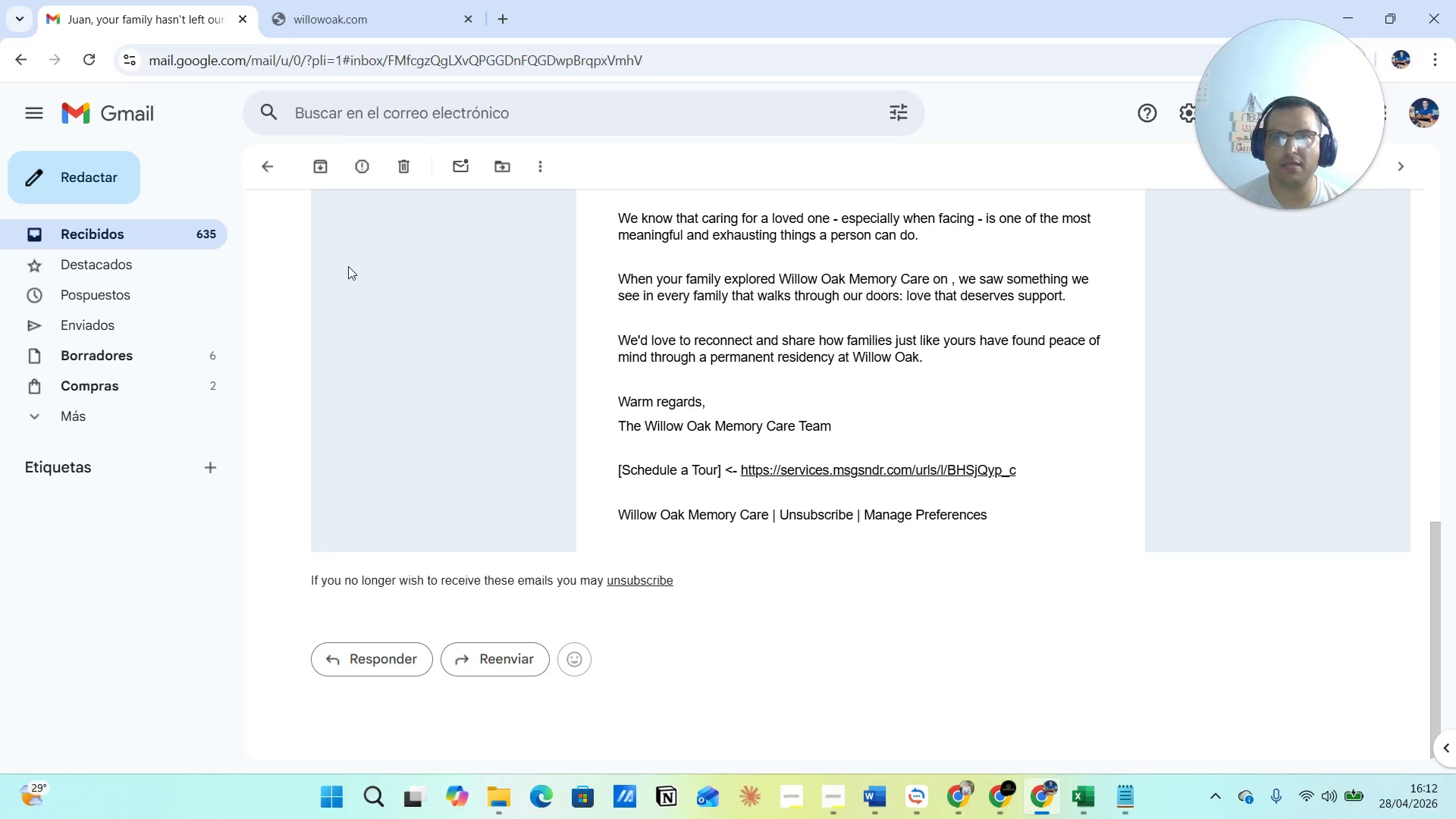 
wait(8.23)
 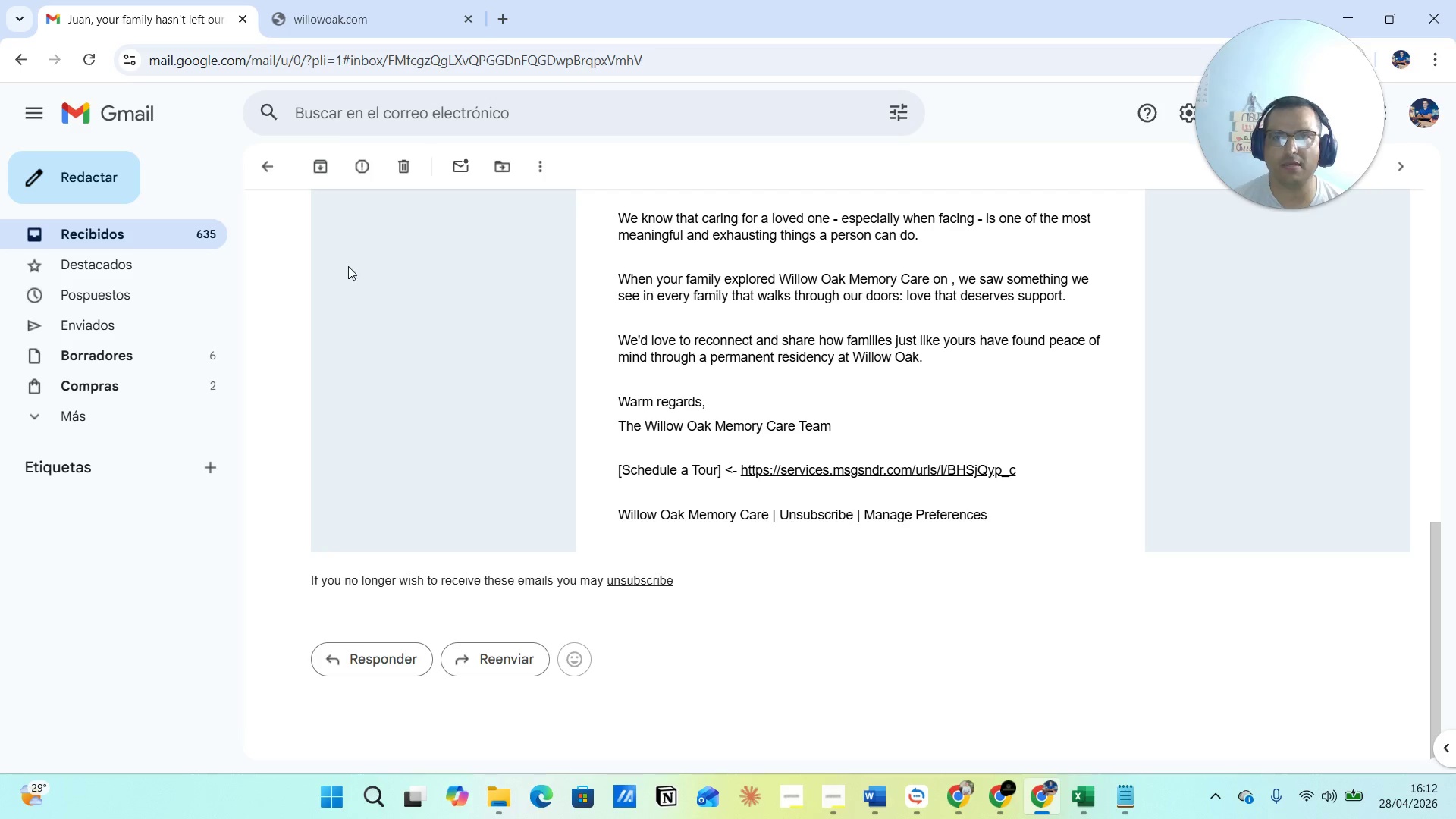 
left_click([993, 734])
 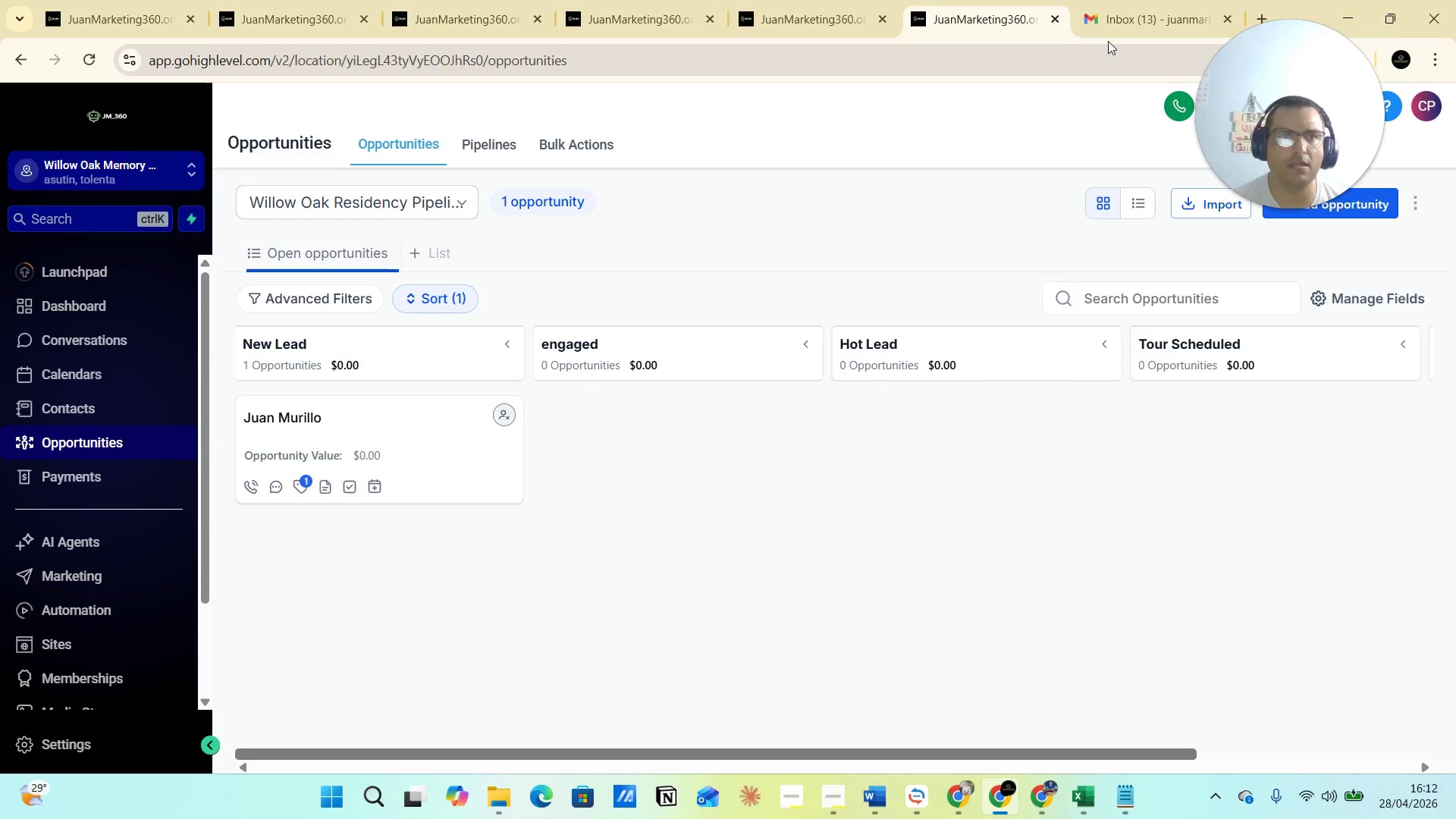 
left_click([1109, 31])
 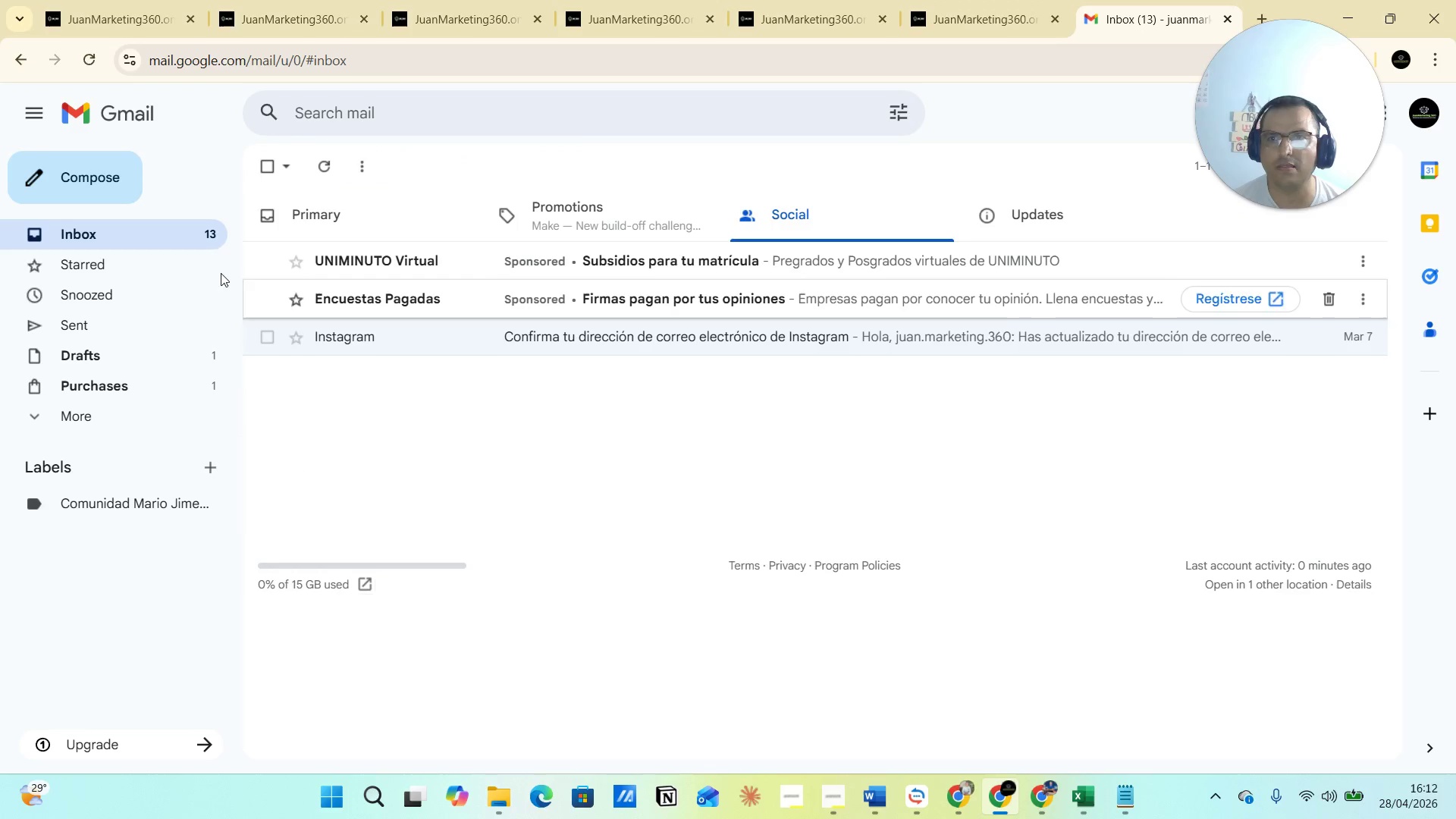 
left_click([161, 243])
 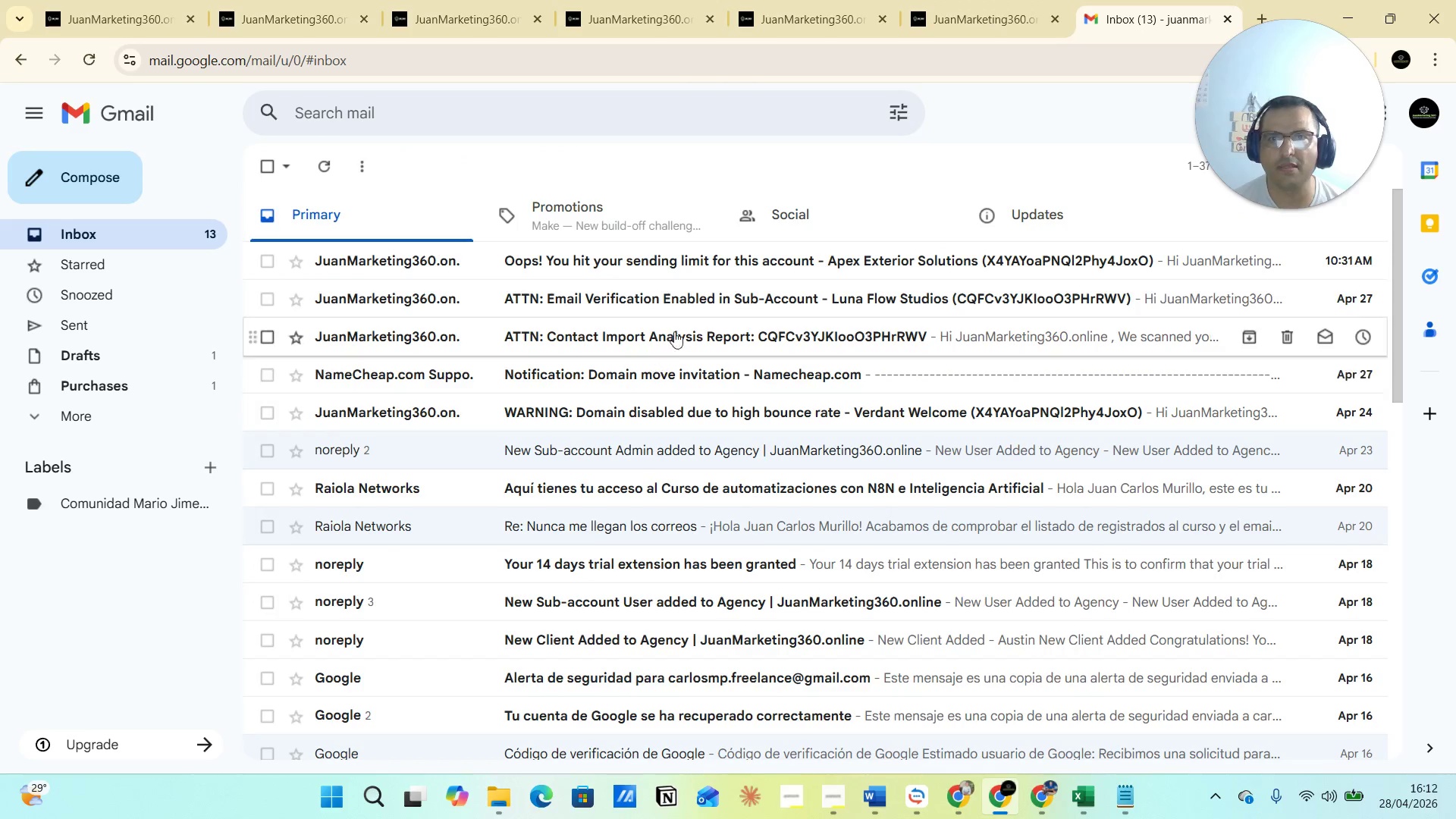 
left_click([559, 257])
 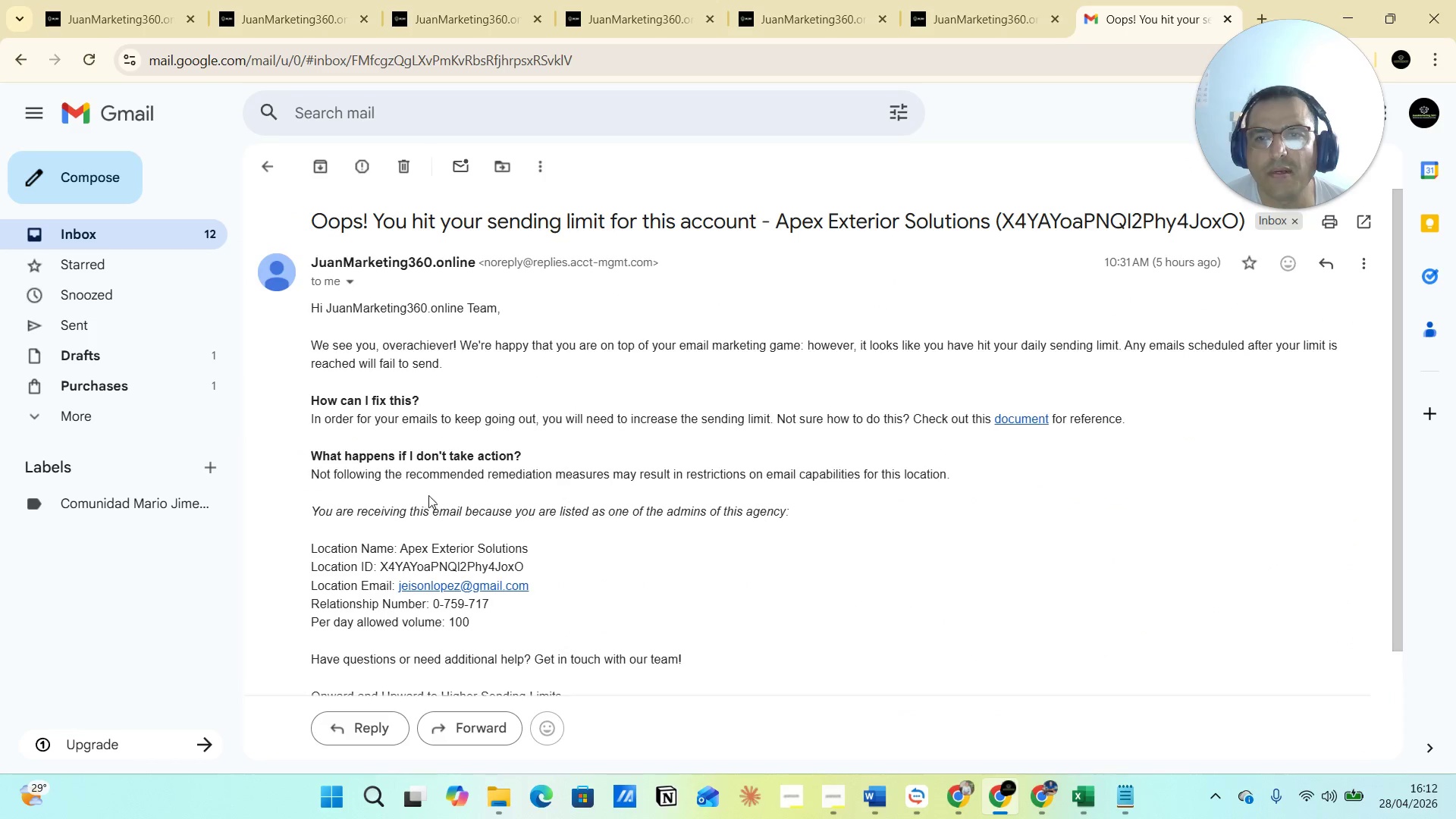 
wait(7.06)
 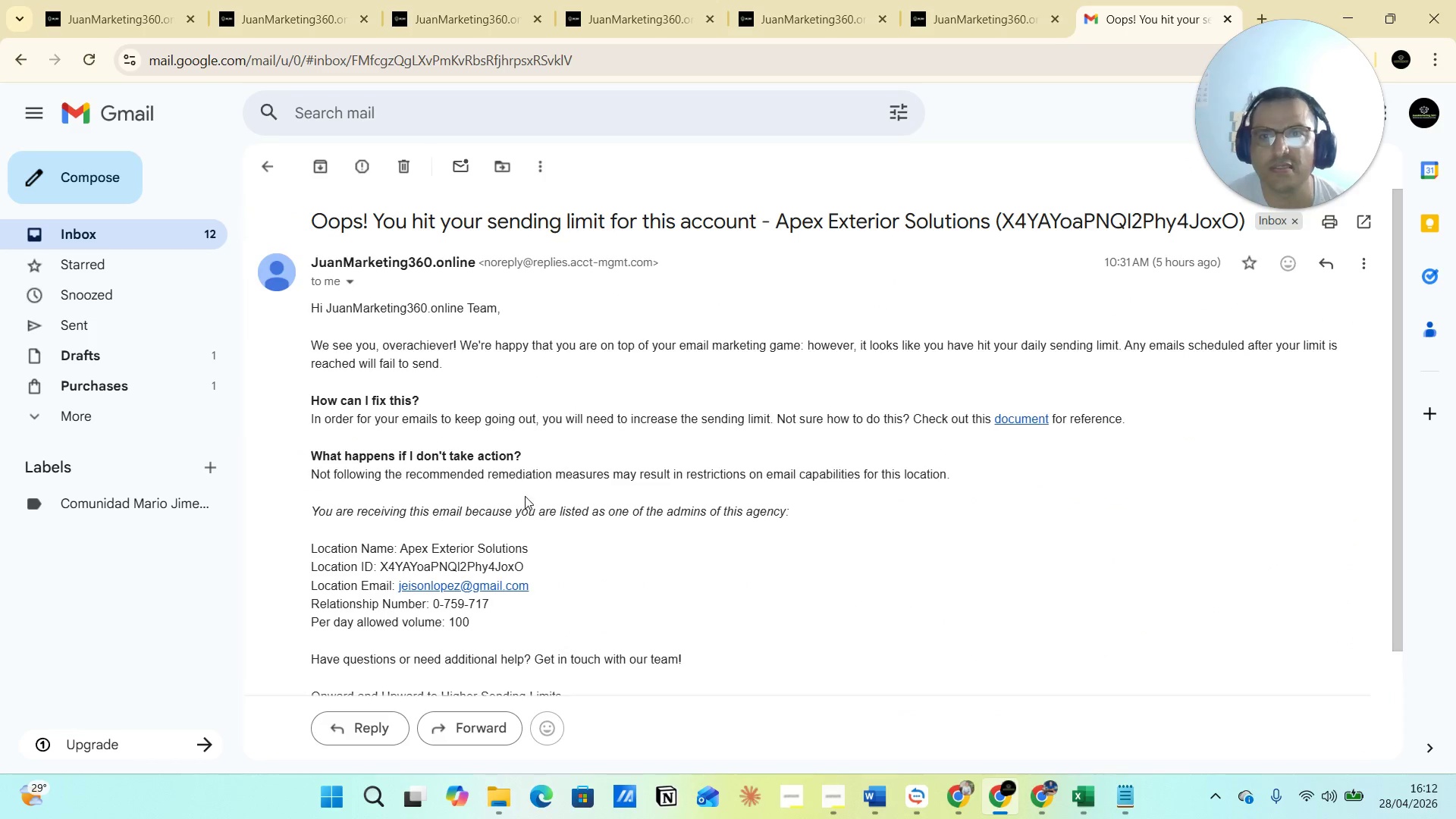 
left_click([180, 243])
 